 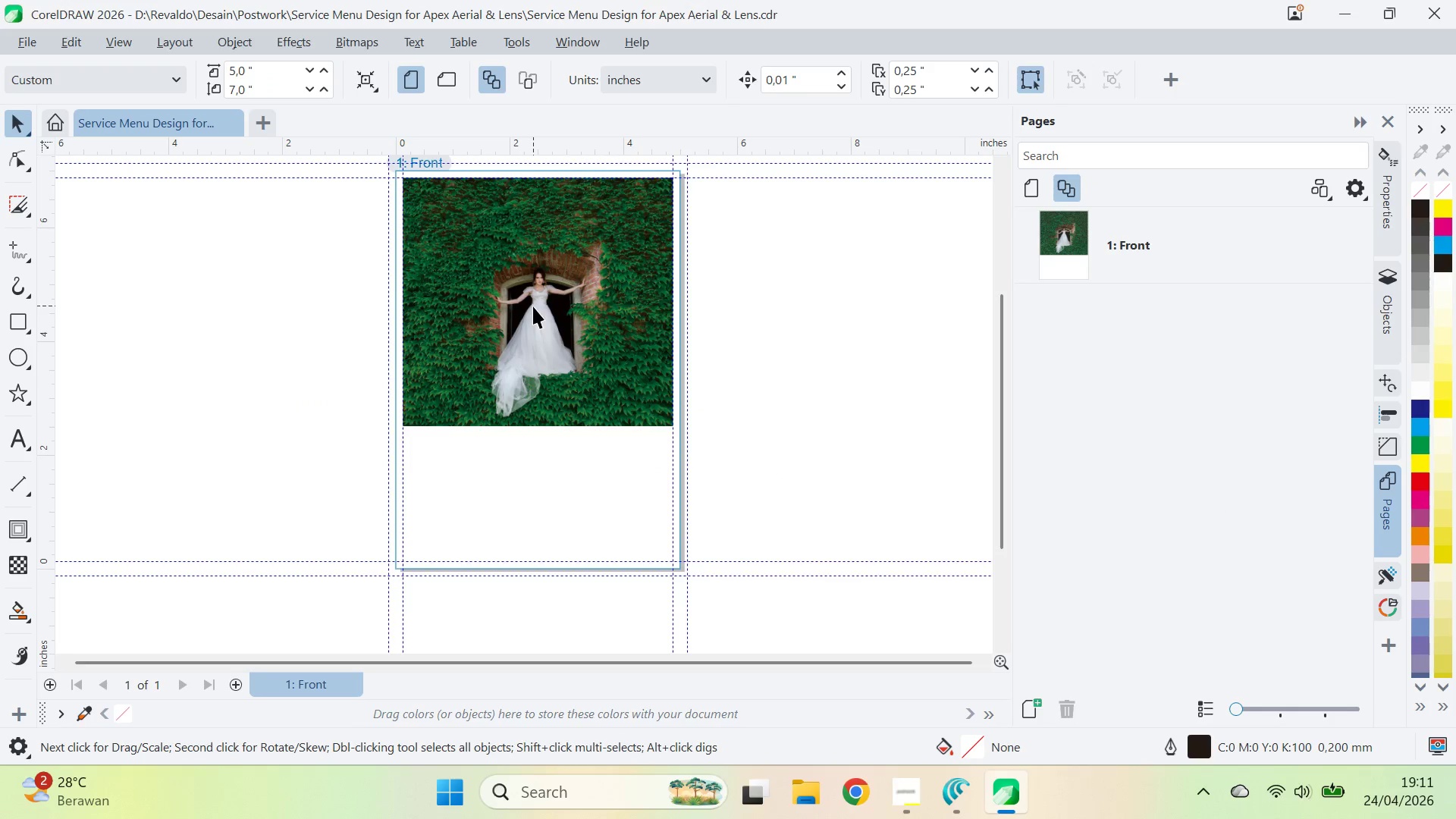 
key(Alt+Tab)
 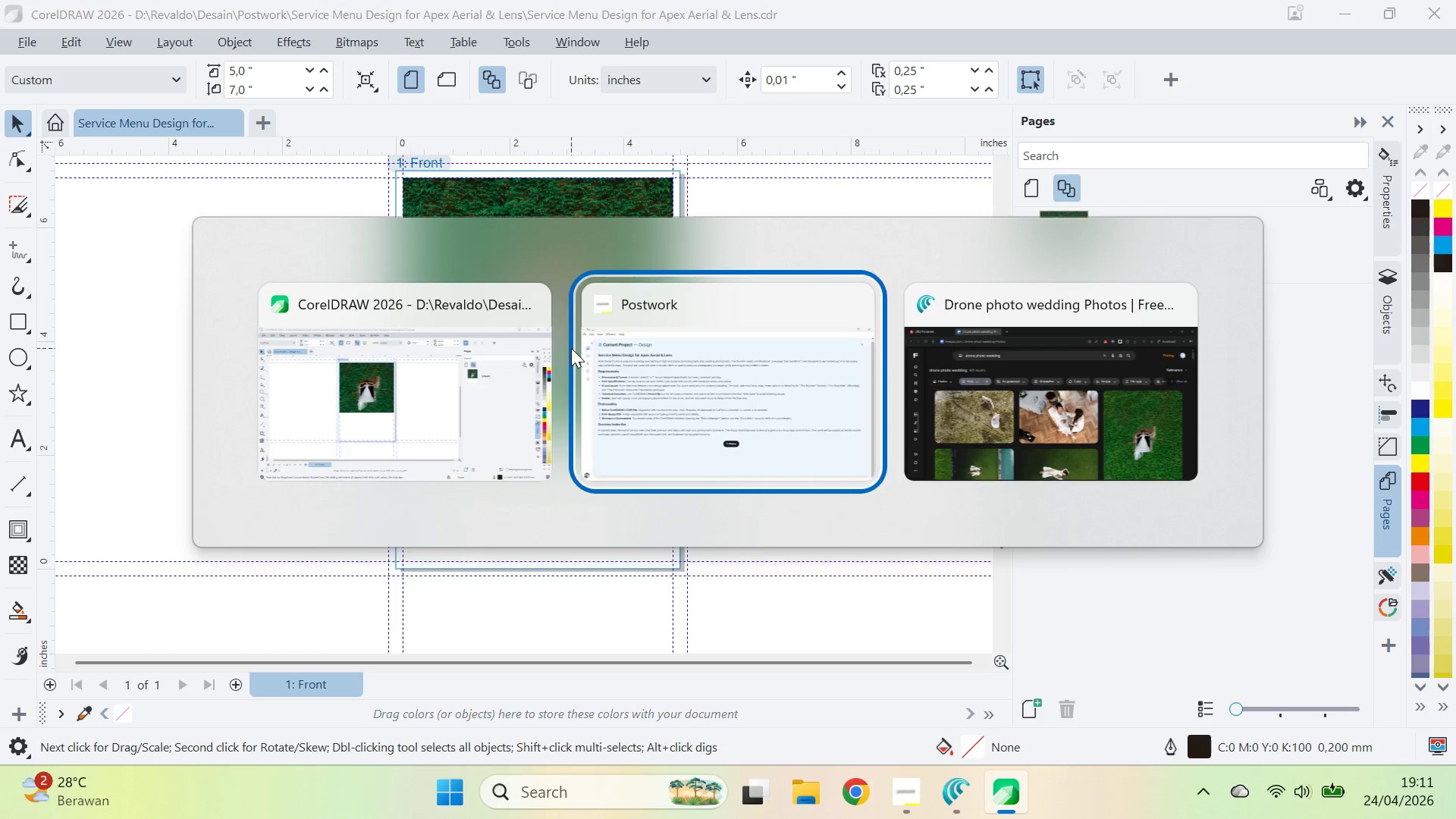 
key(Alt+Tab)
 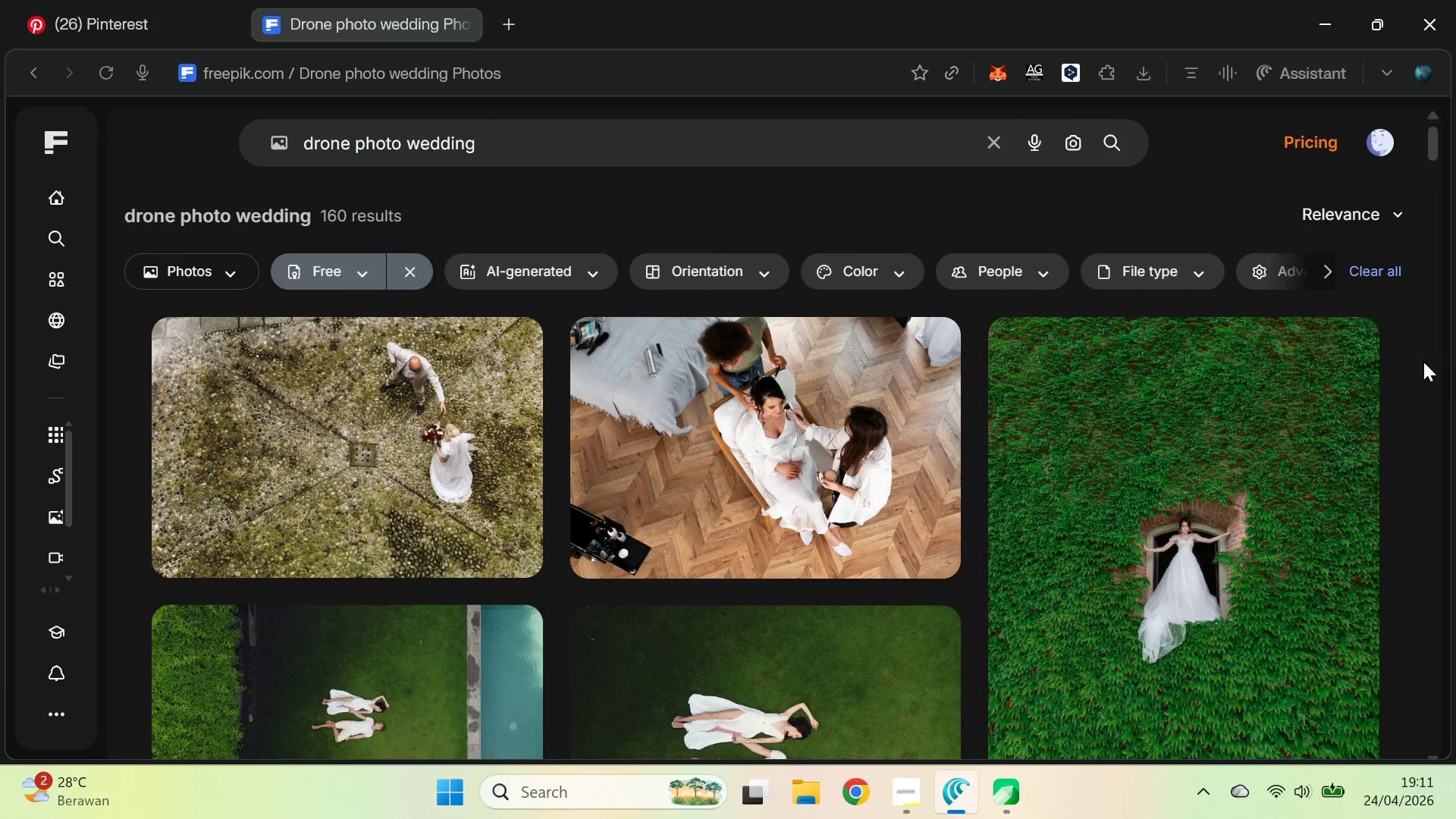 
left_click_drag(start_coordinate=[1434, 133], to_coordinate=[1455, 717])
 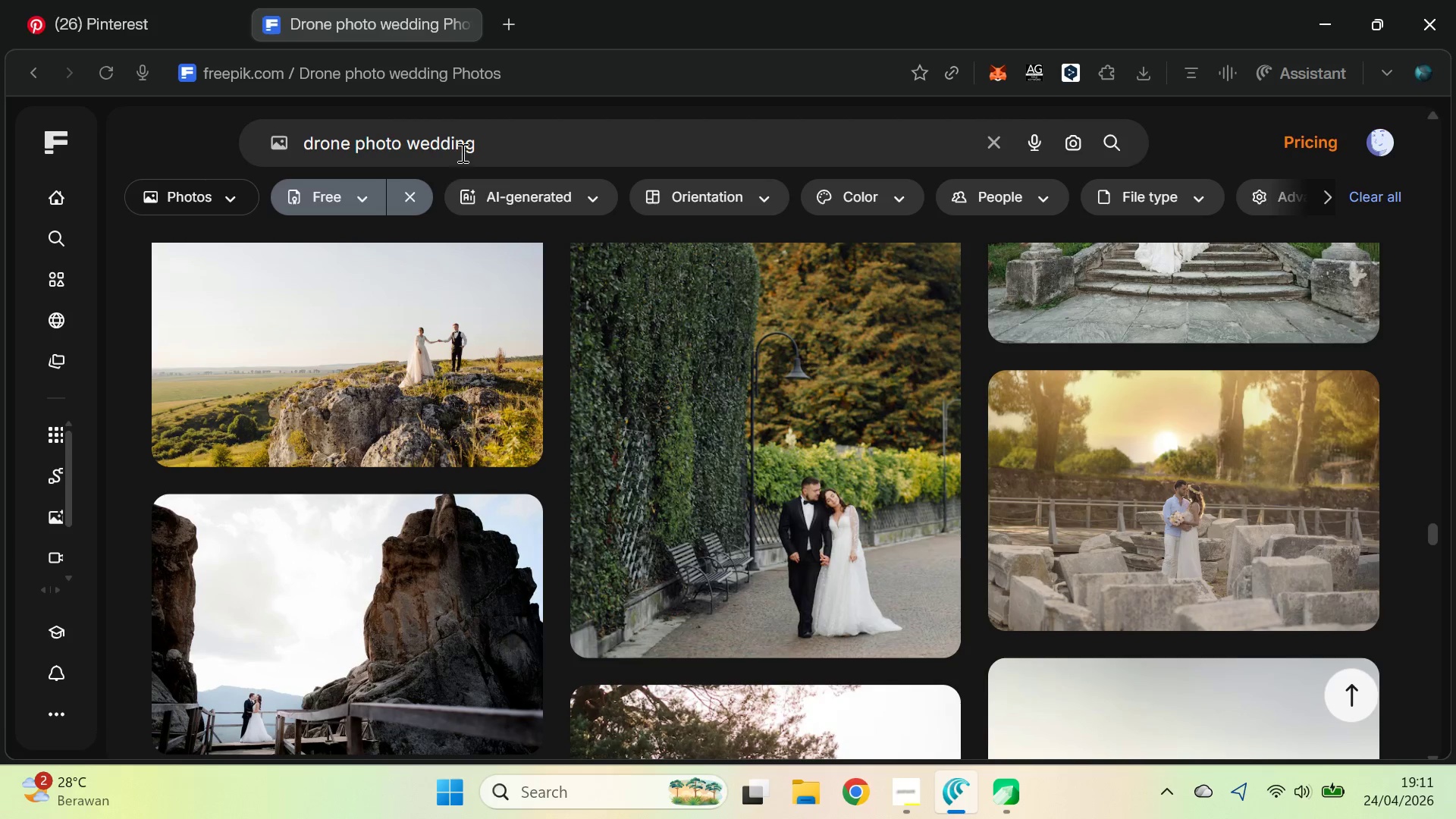 
double_click([461, 146])
 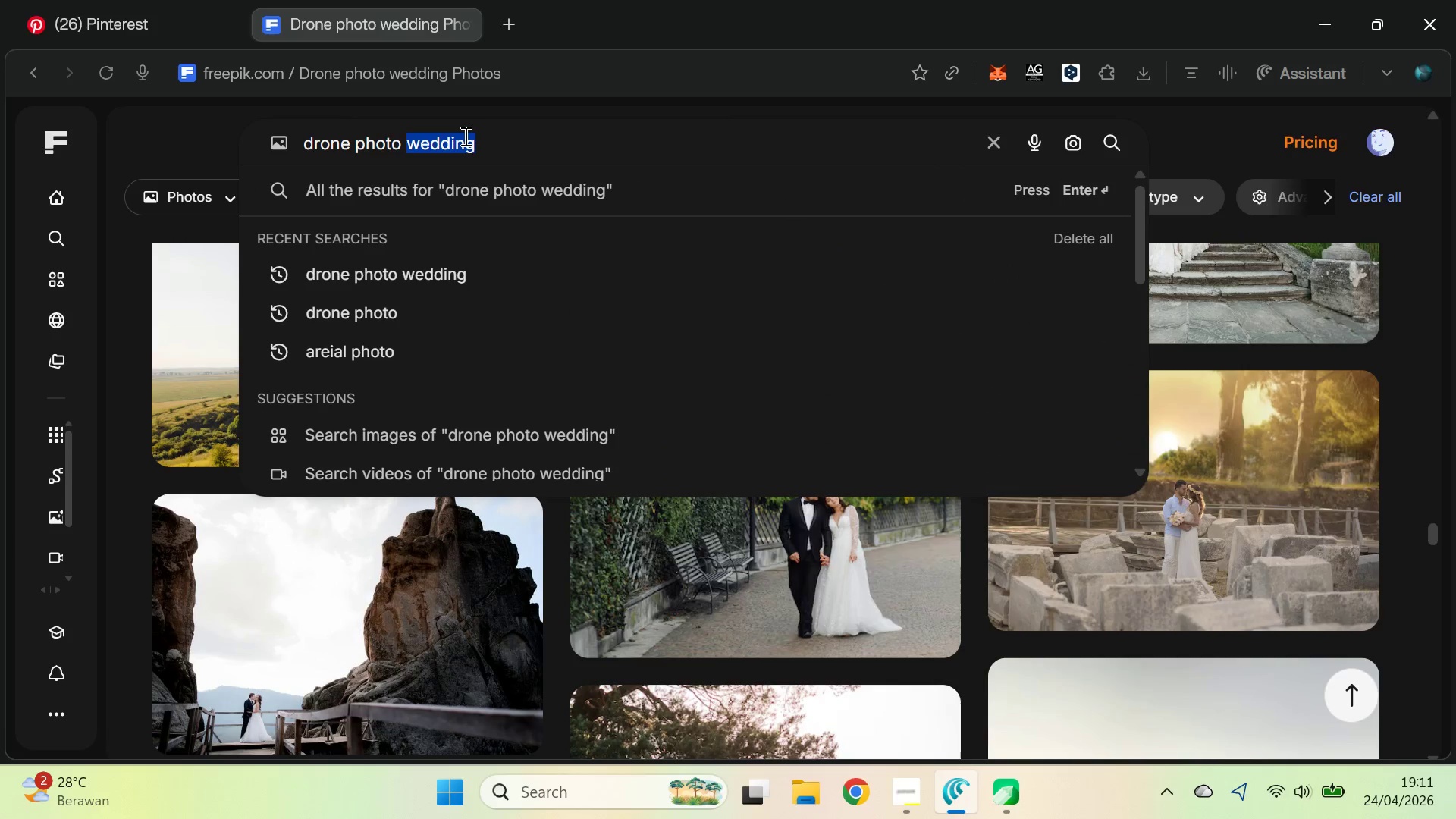 
key(Backspace)
 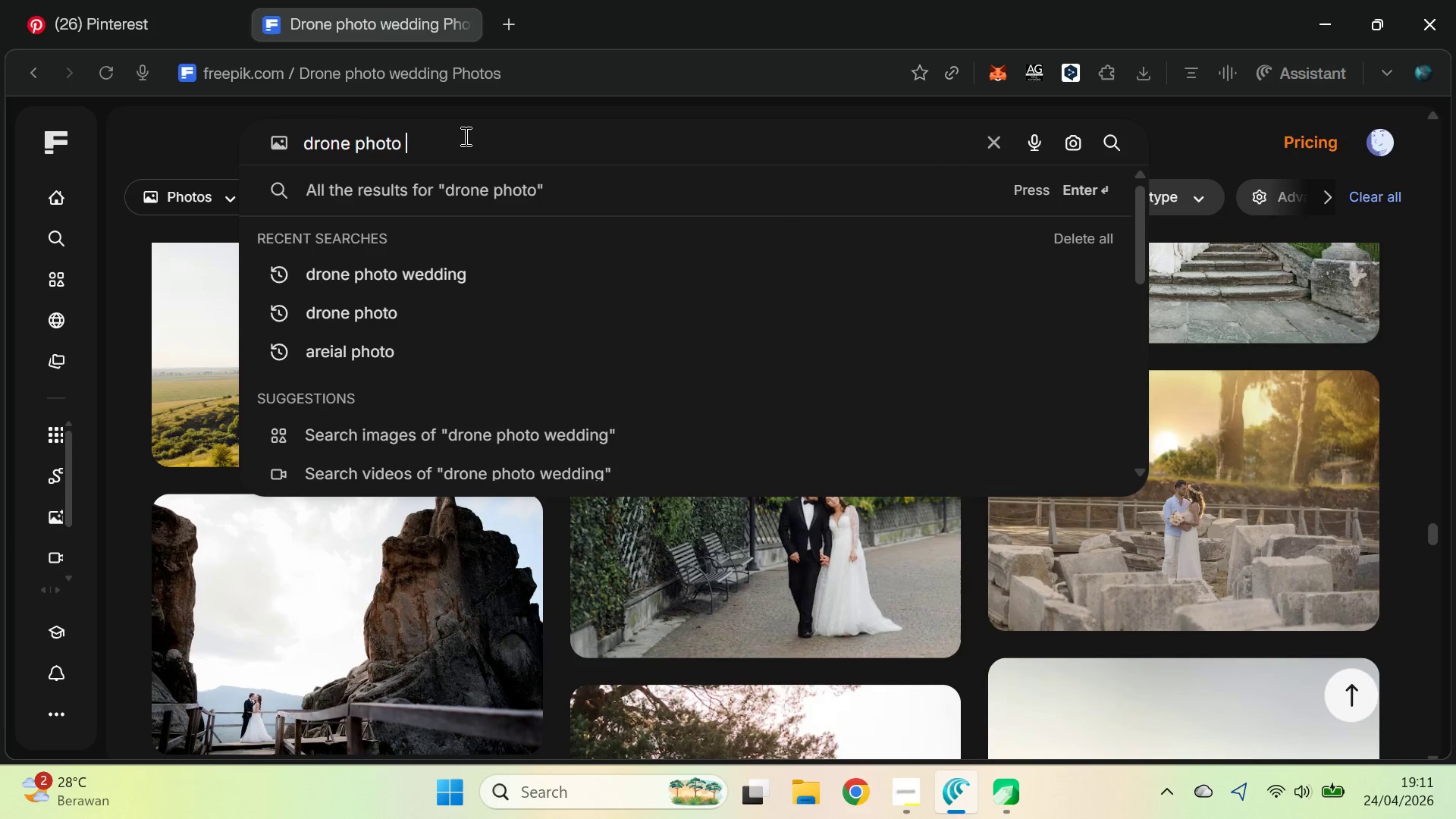 
key(Backspace)
 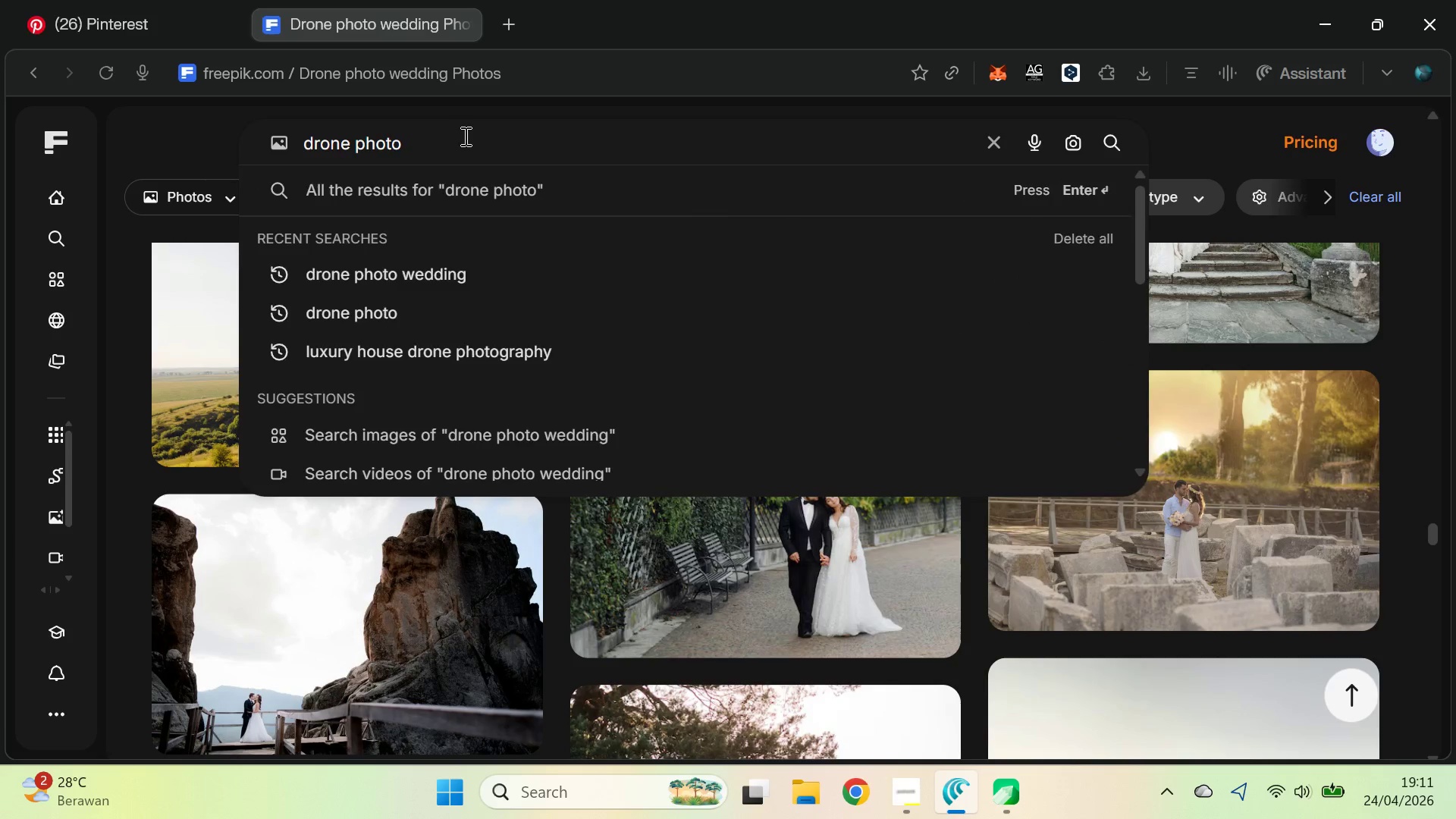 
key(Enter)
 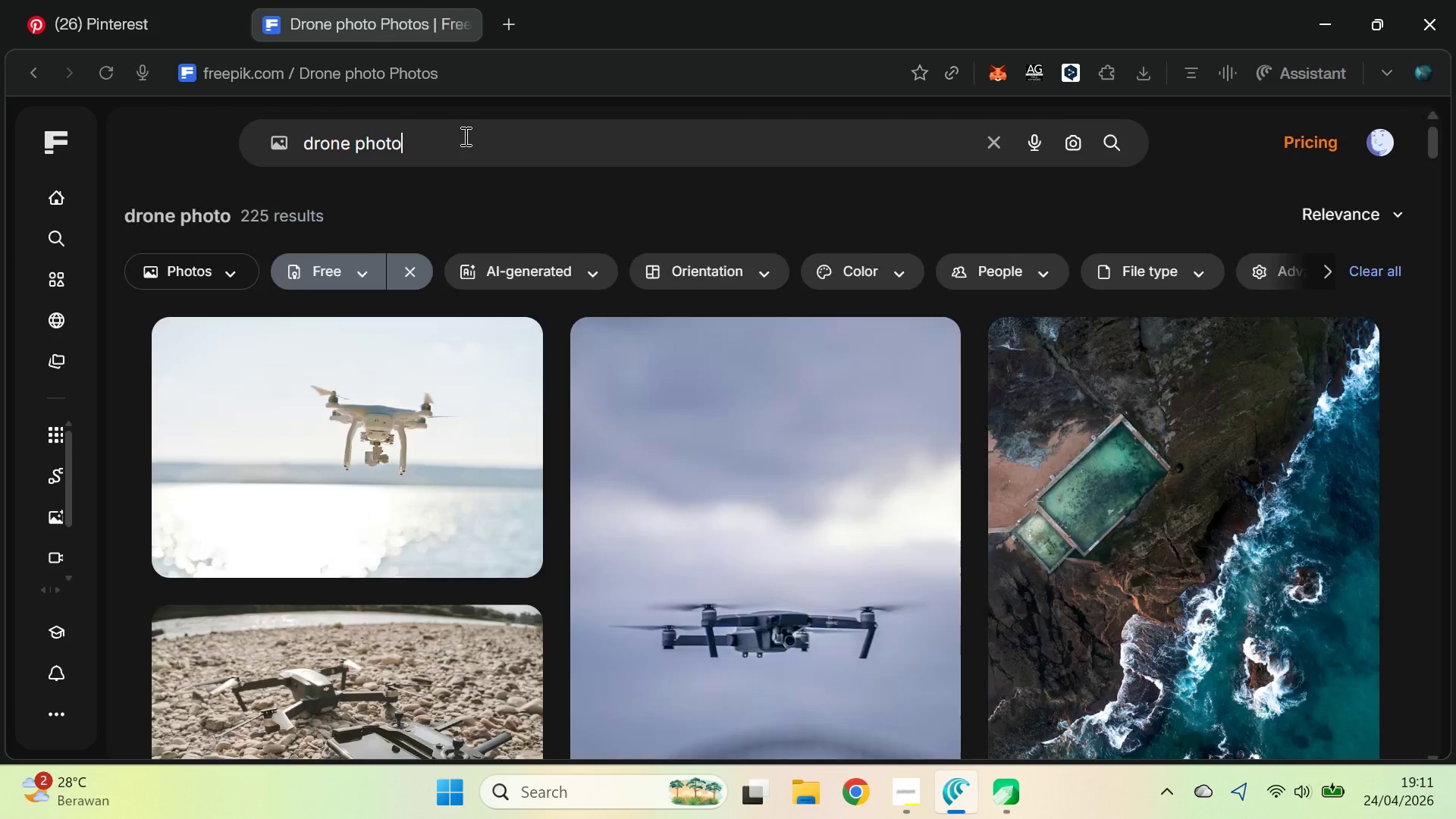 
left_click([464, 136])
 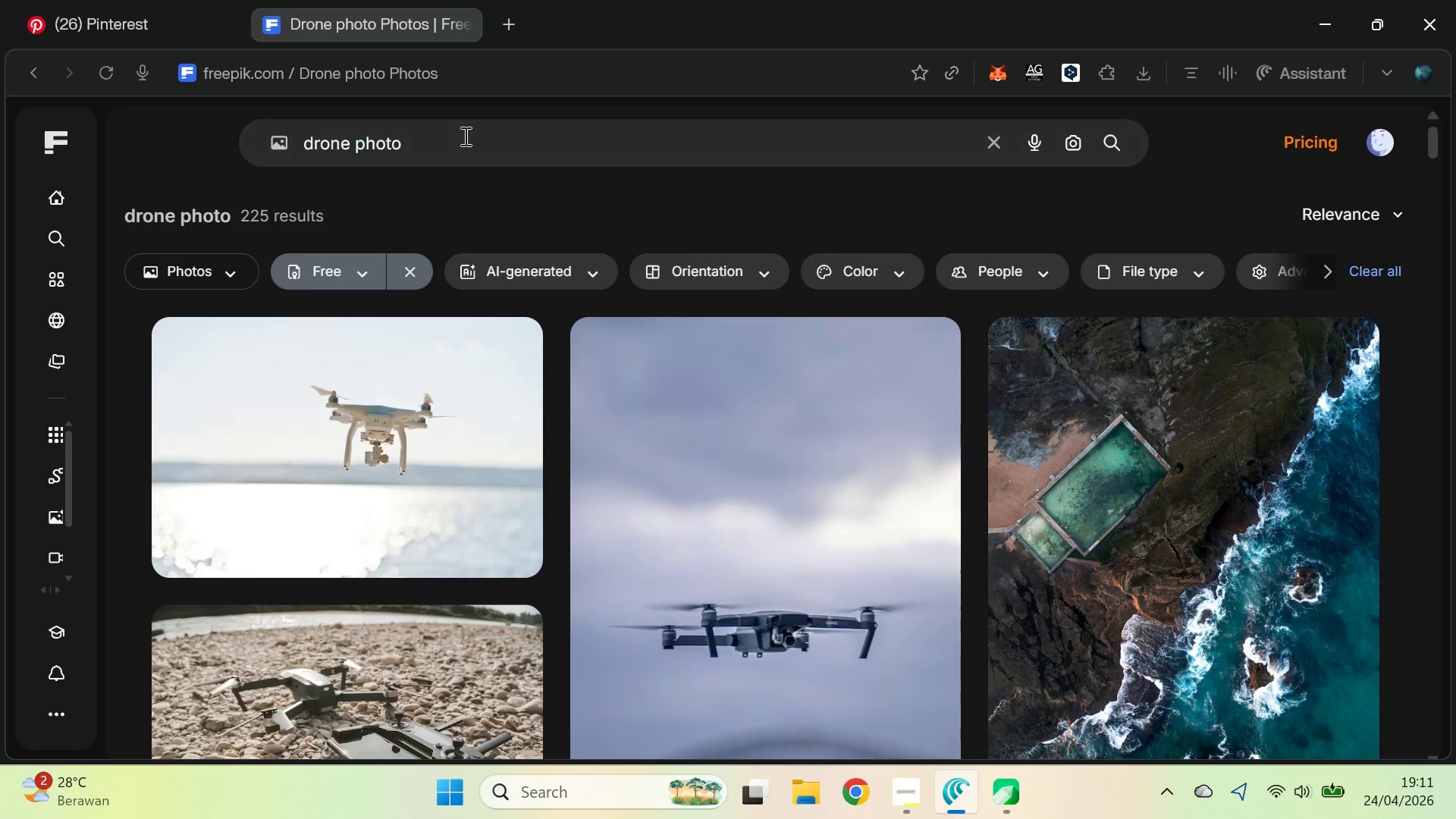 
key(Control+Backspace)
 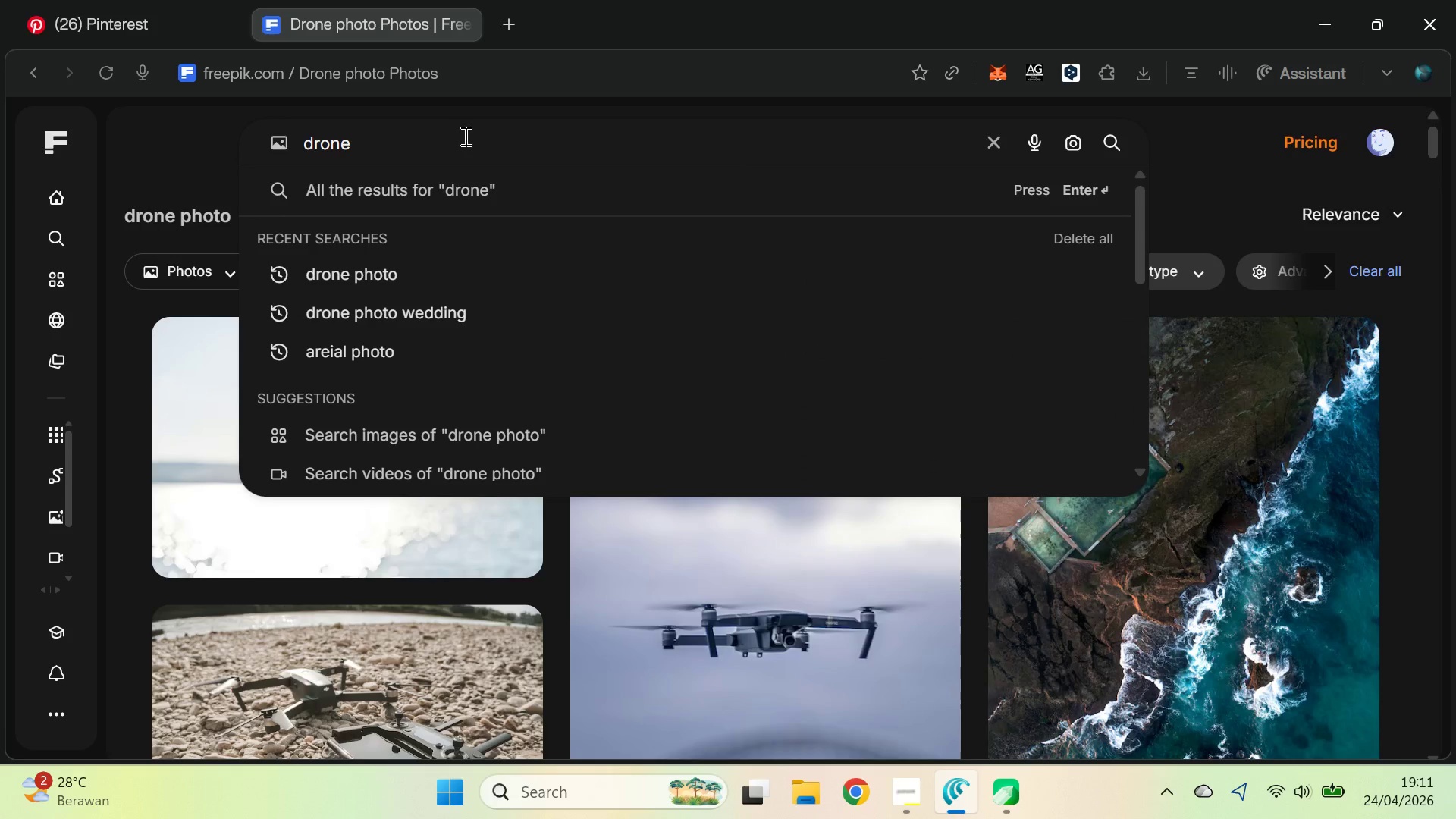 
type(view)
 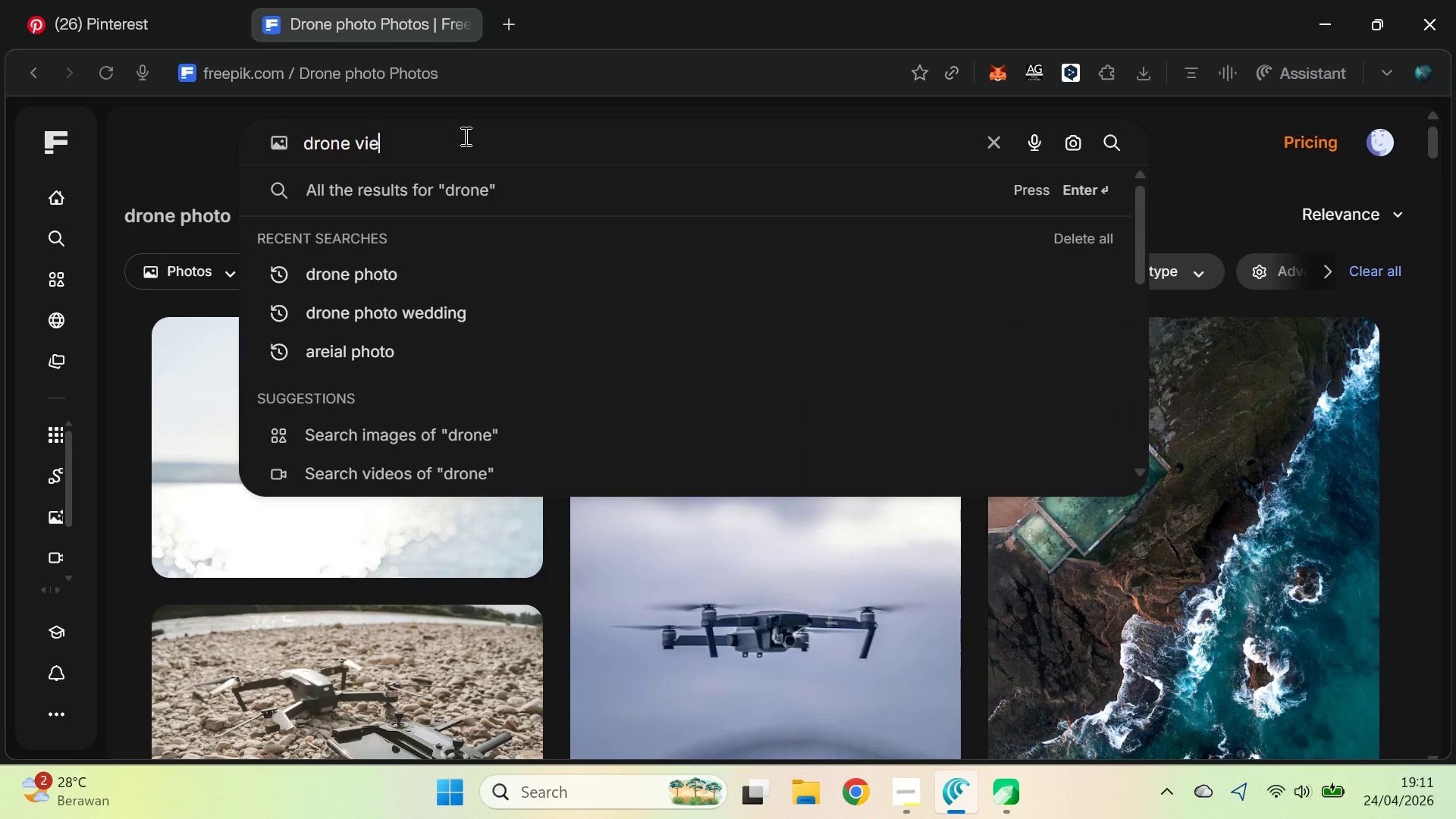 
key(Enter)
 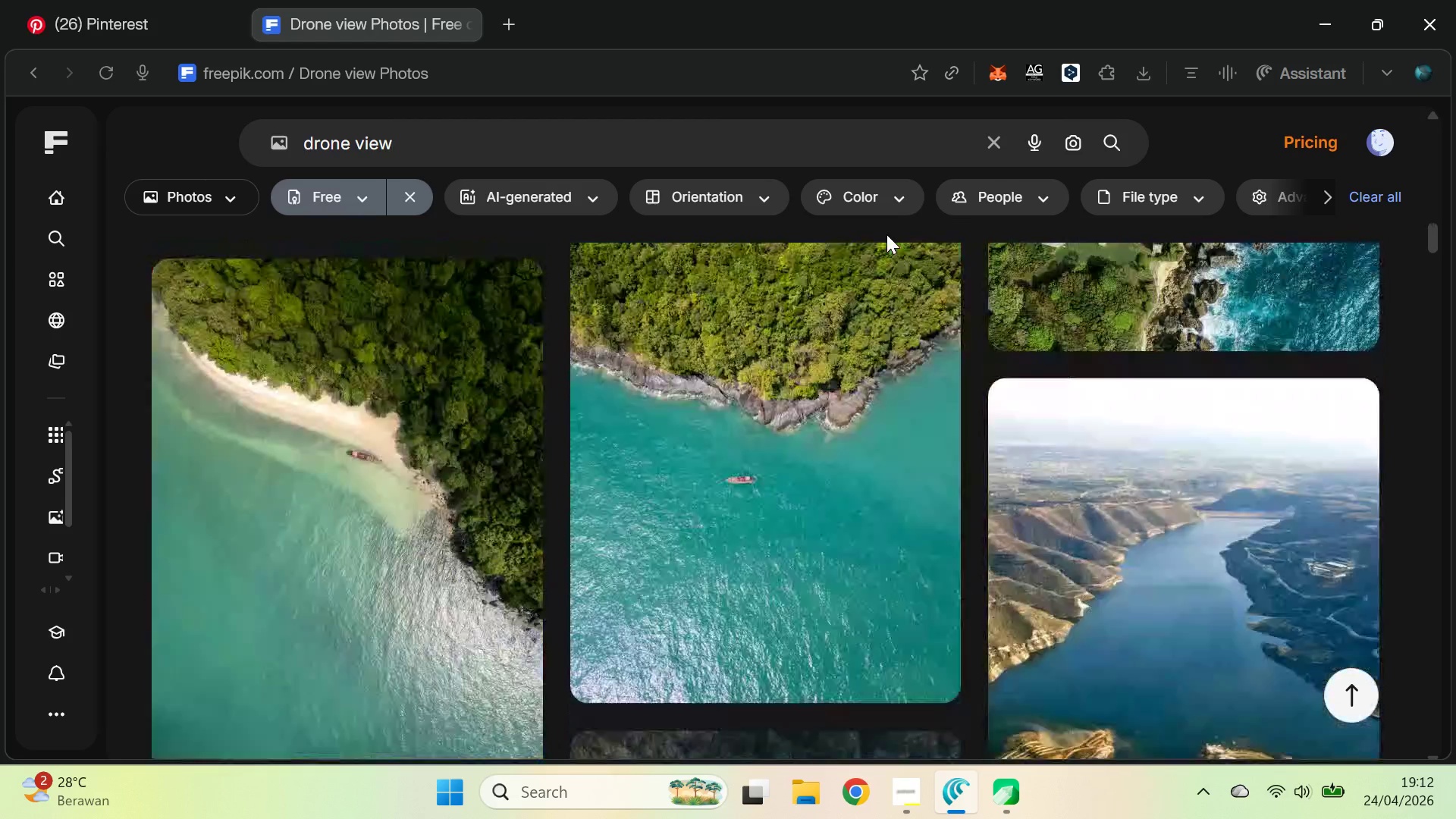 
wait(53.67)
 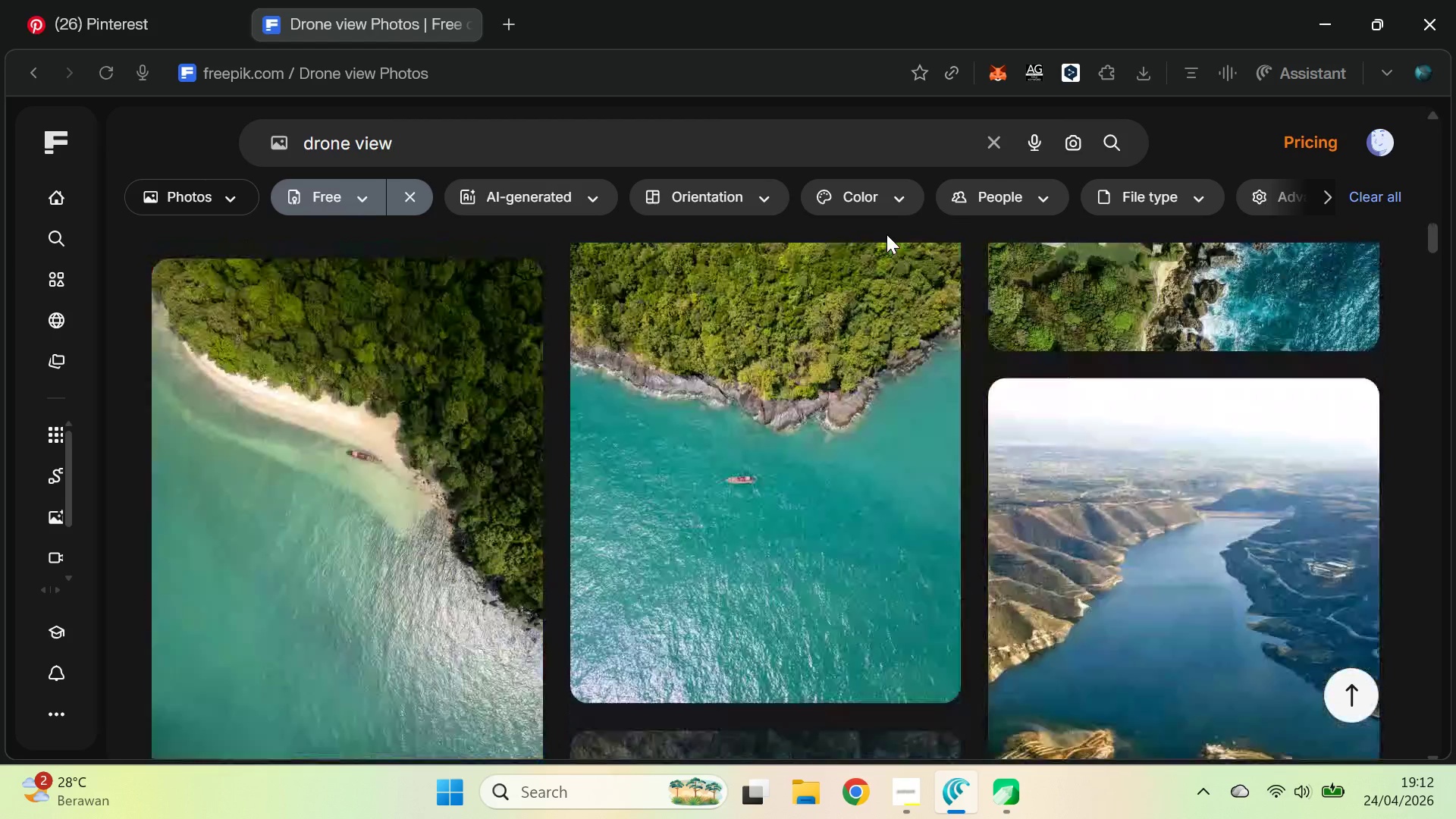 
left_click([793, 608])
 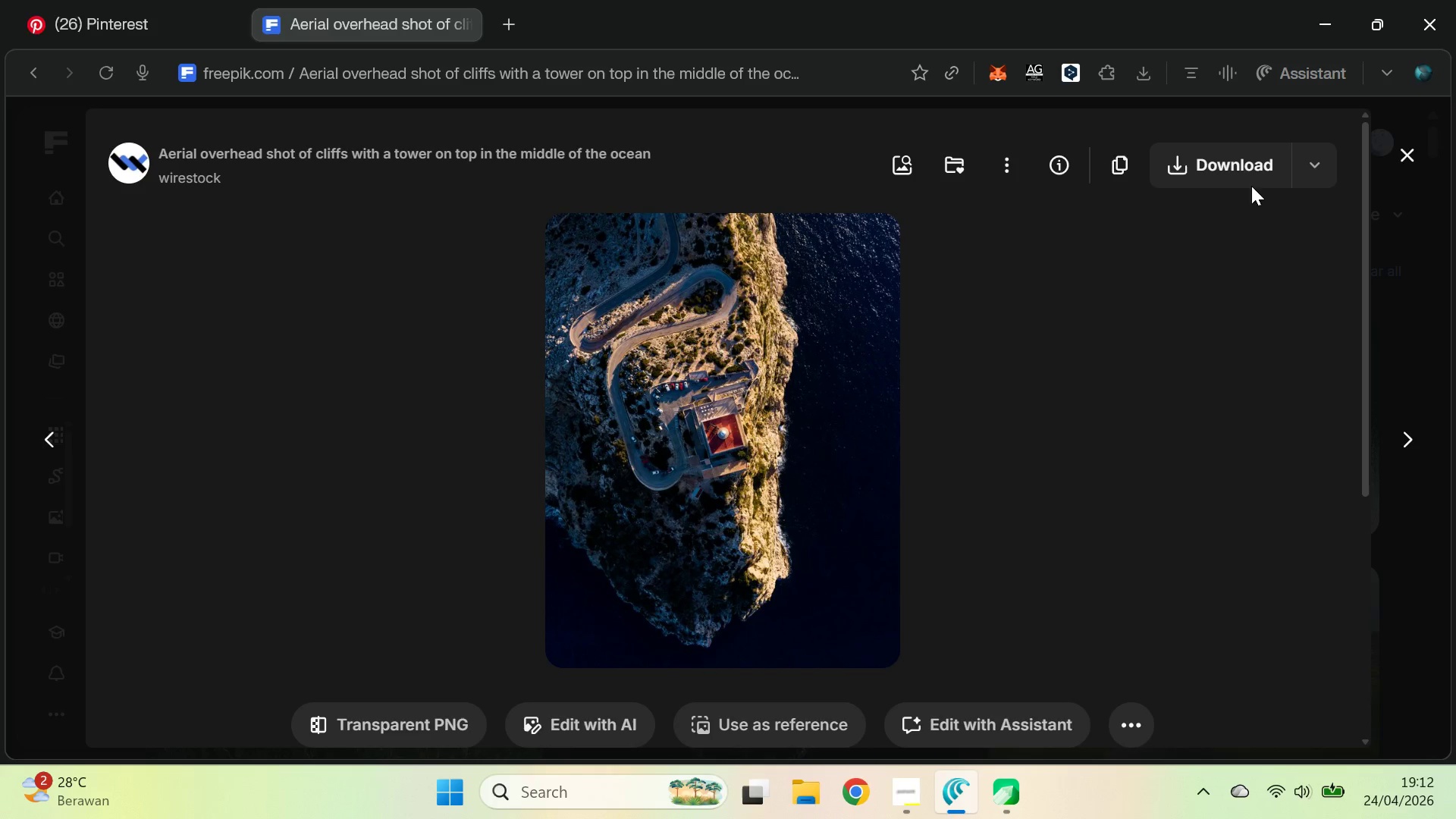 
left_click([1311, 168])
 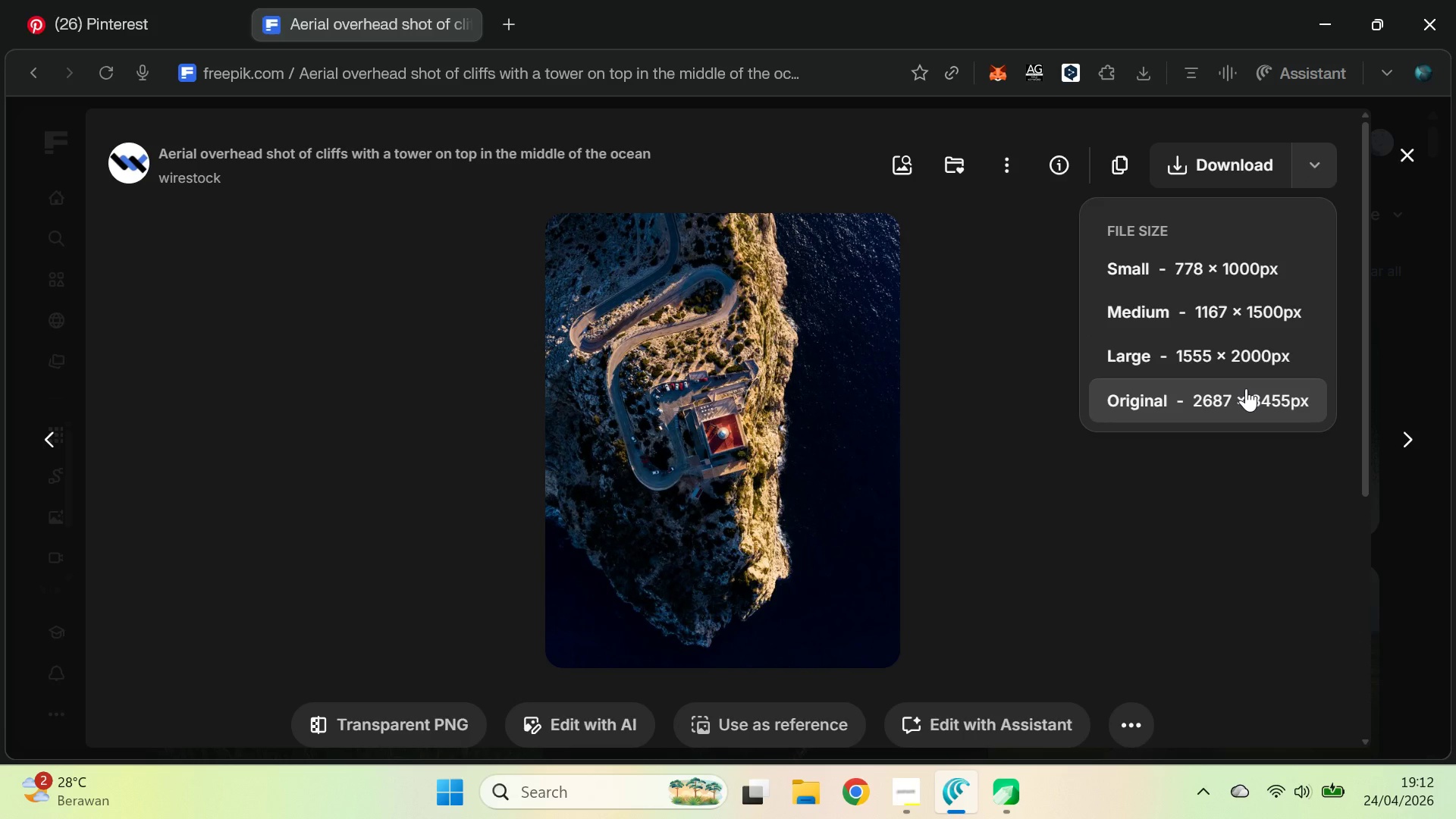 
left_click([1246, 388])
 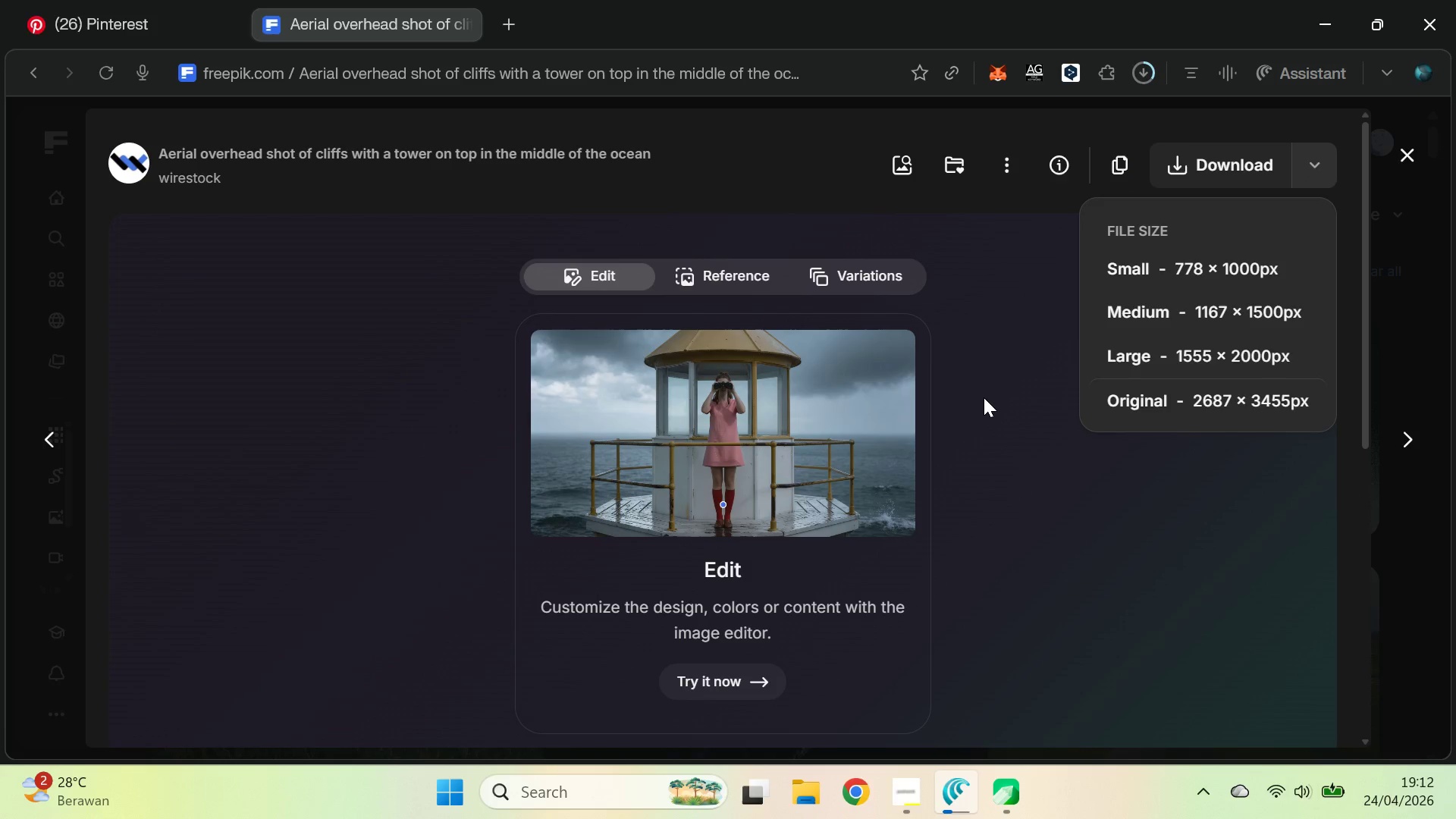 
wait(6.62)
 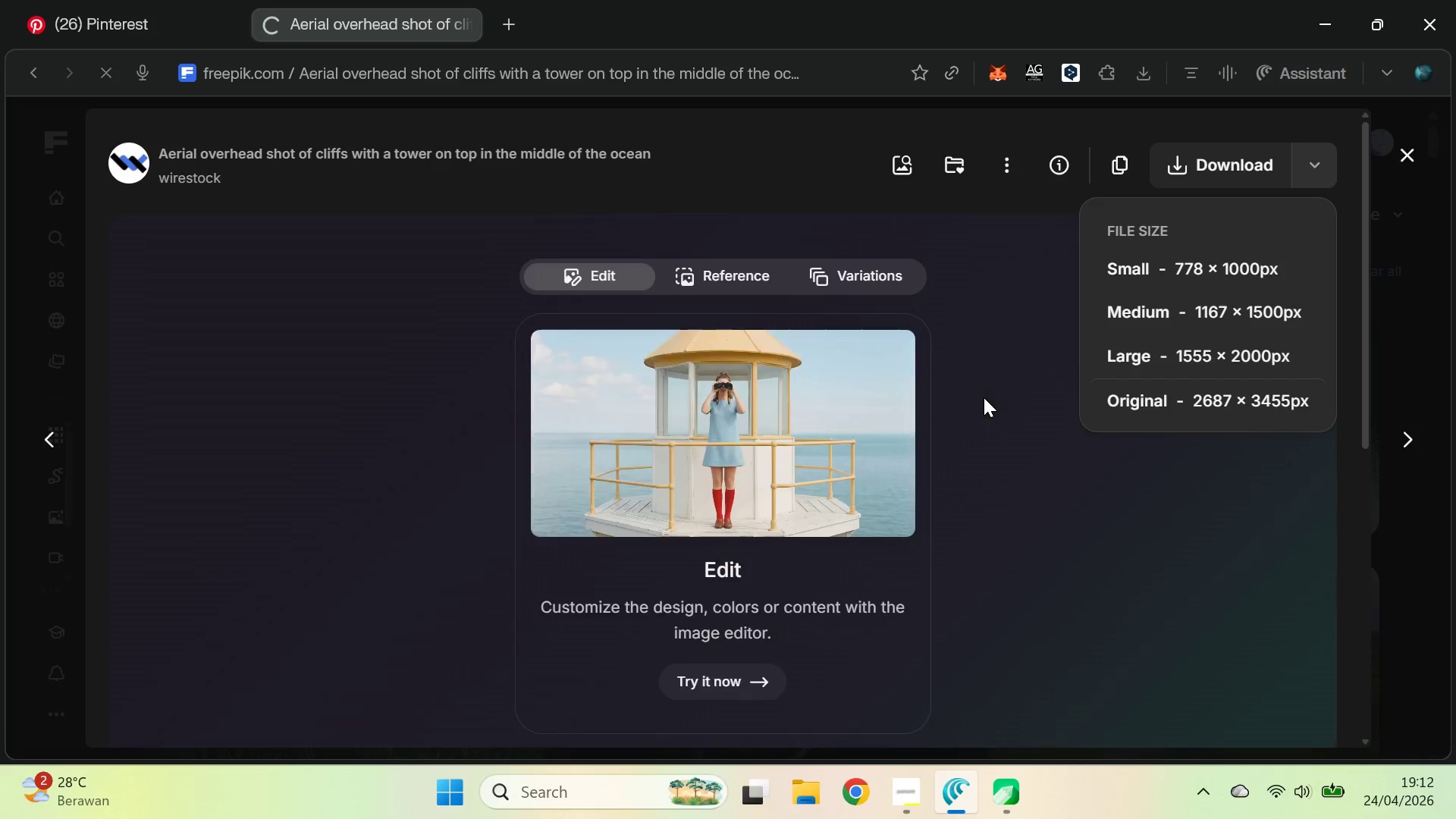 
double_click([1413, 151])
 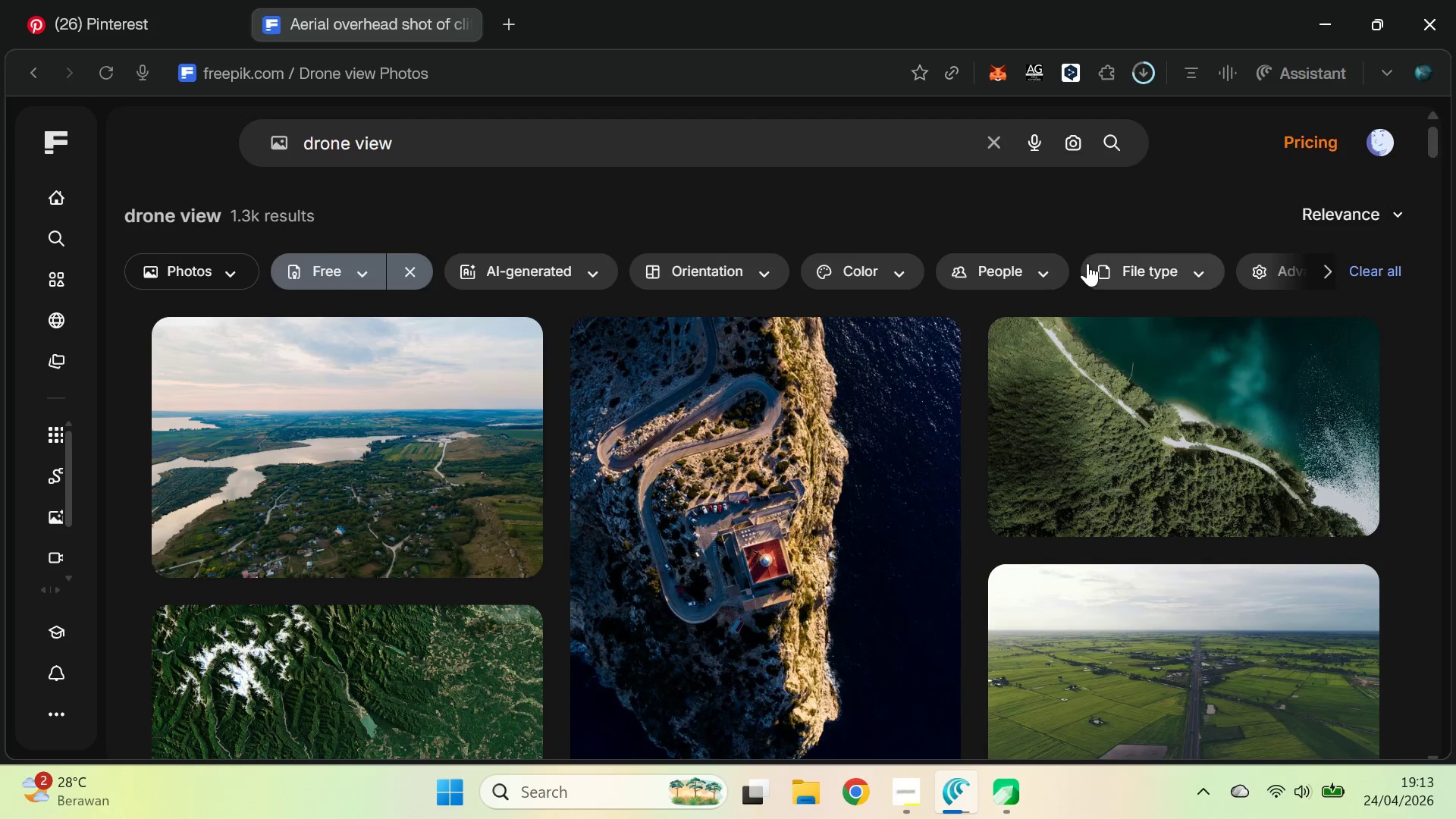 
key(Alt+AltLeft)
 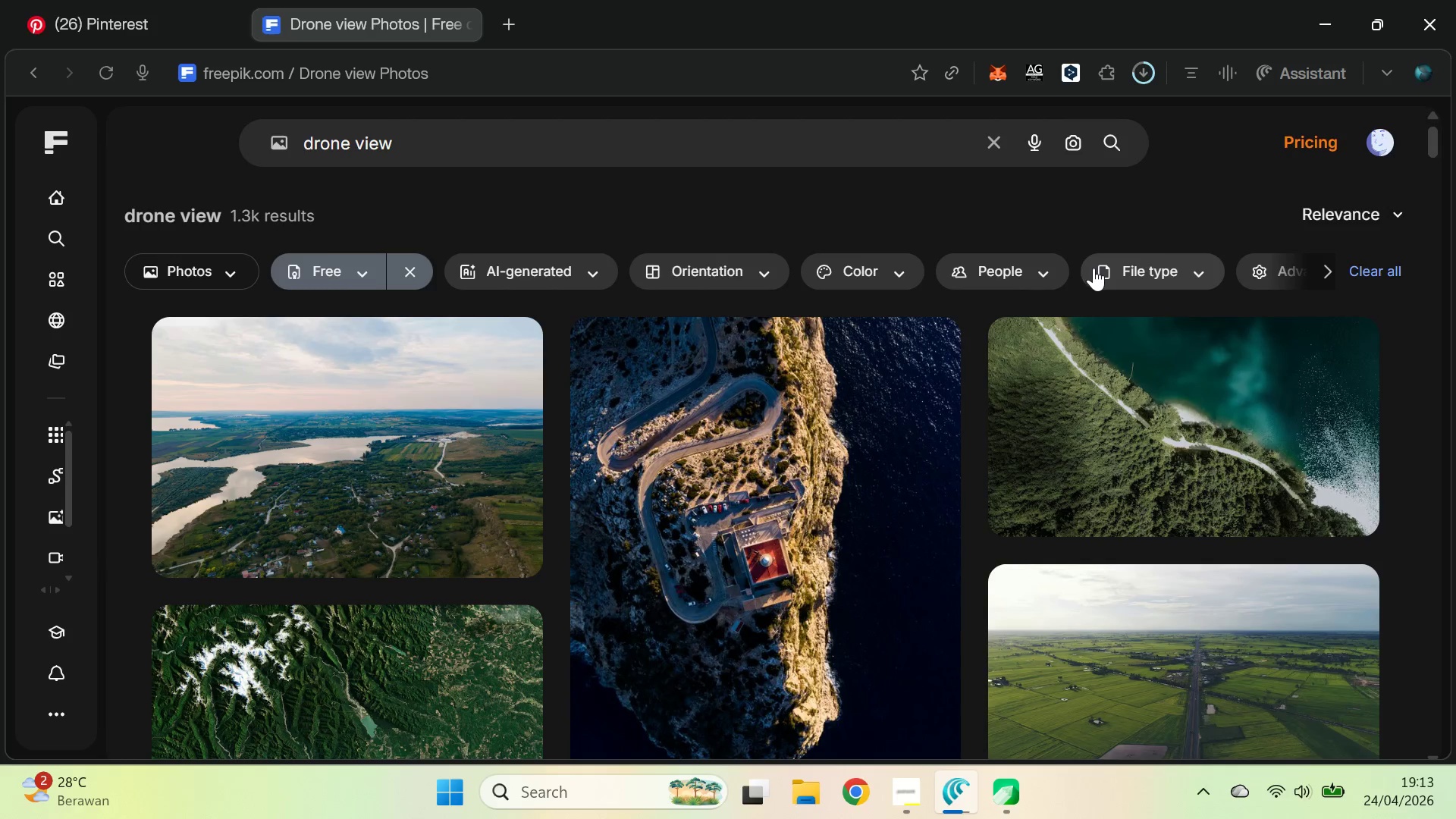 
key(Alt+Tab)
 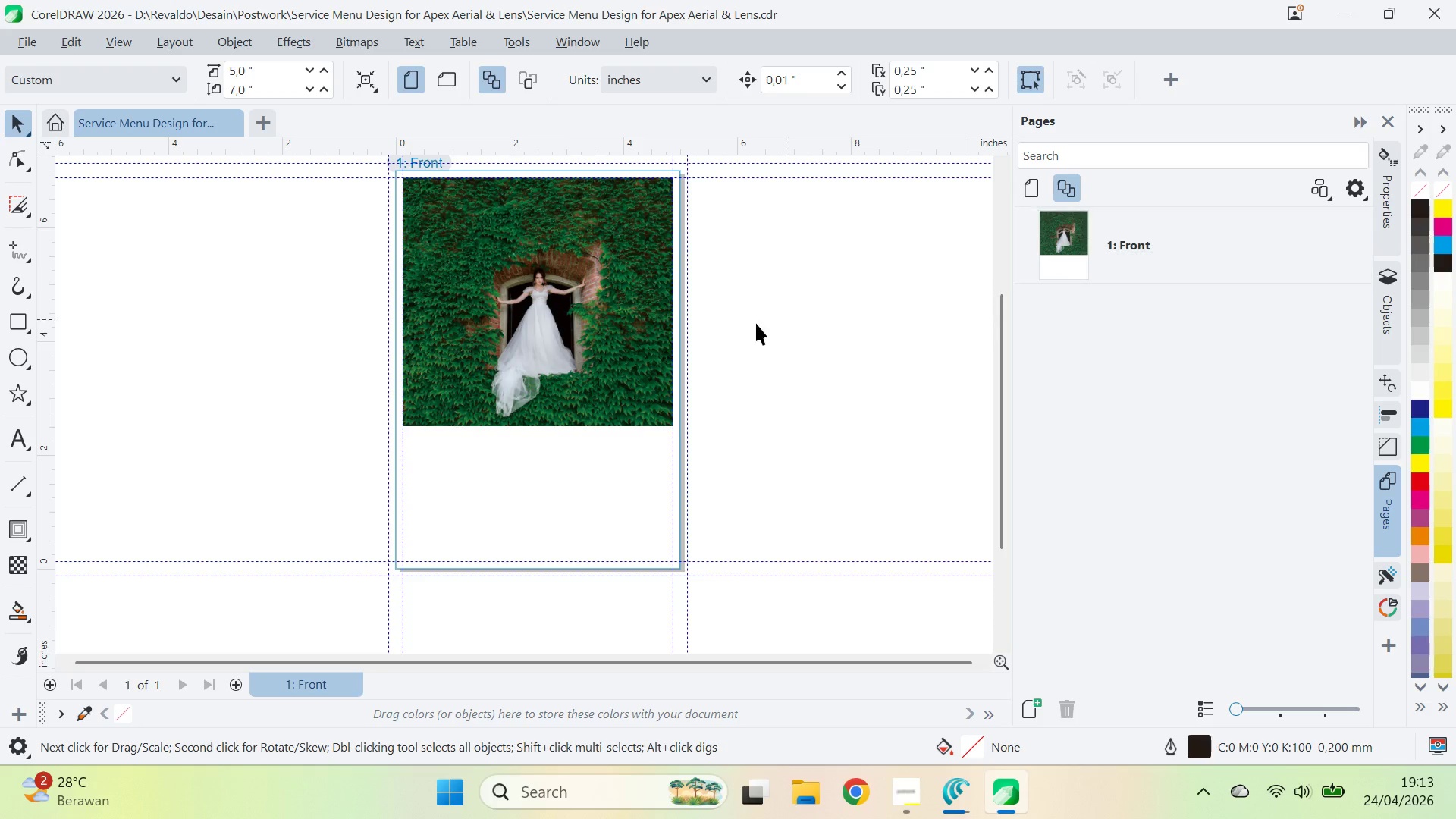 
left_click([614, 350])
 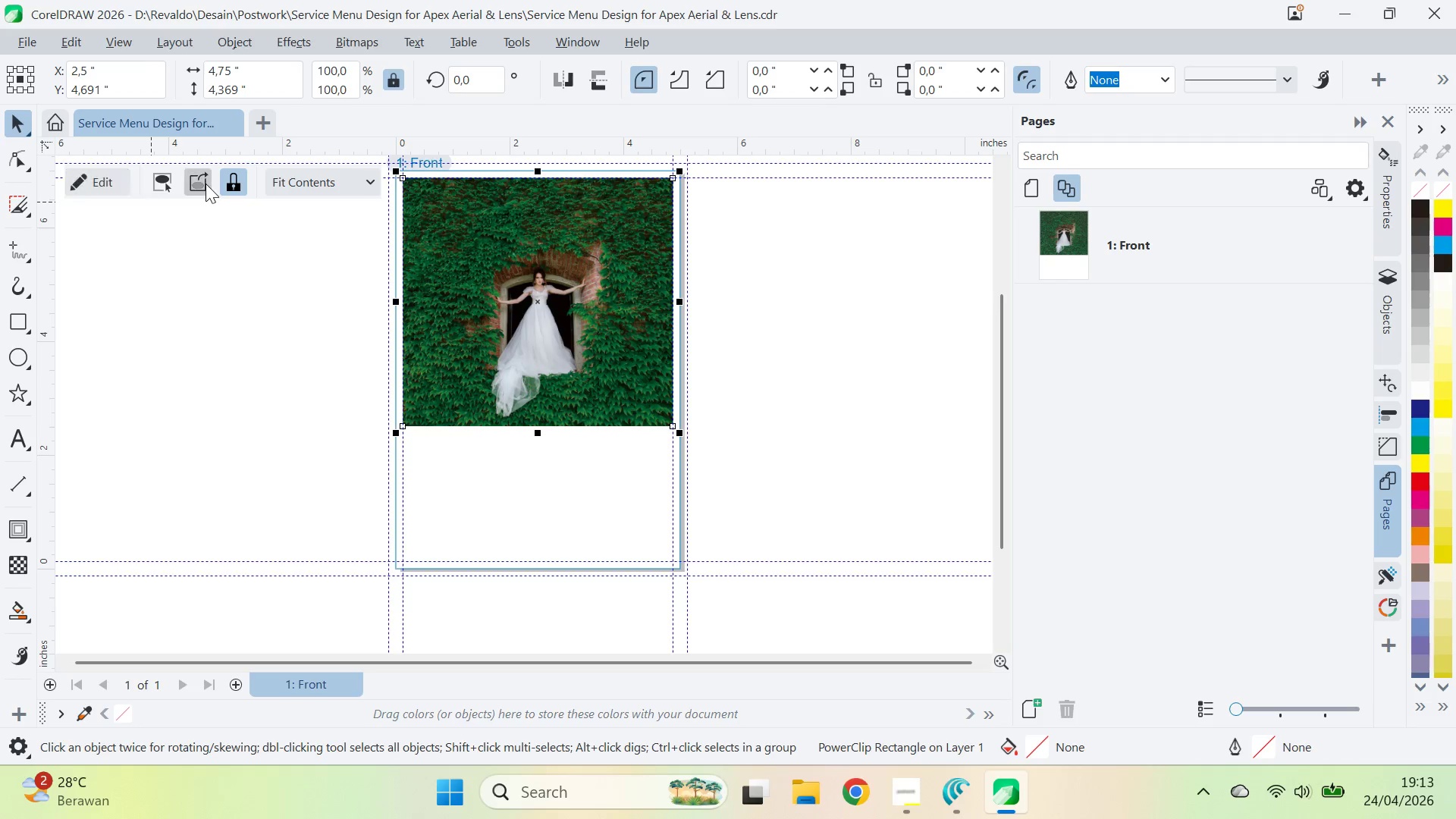 
left_click_drag(start_coordinate=[282, 433], to_coordinate=[290, 429])
 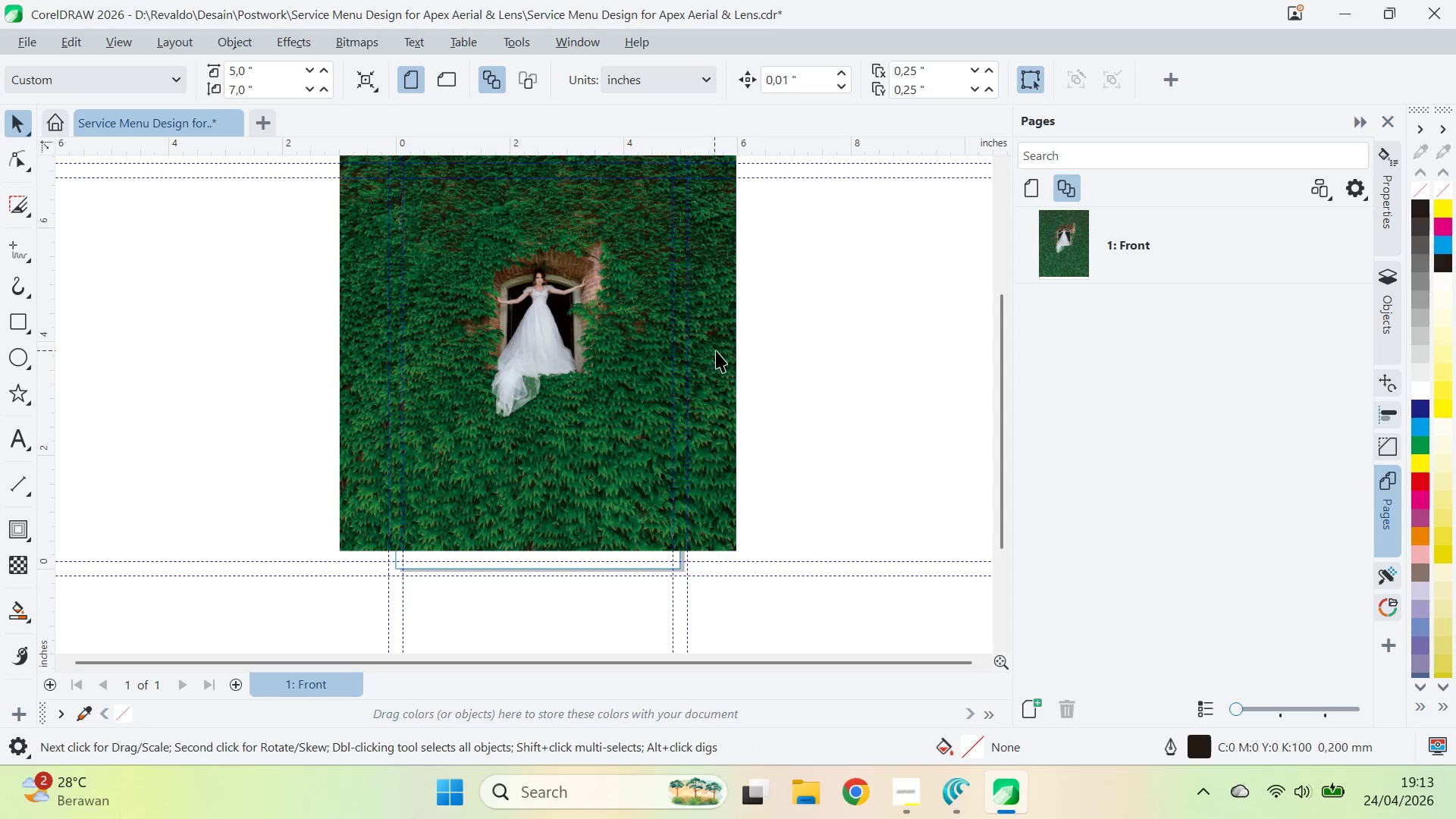 
left_click_drag(start_coordinate=[721, 348], to_coordinate=[252, 455])
 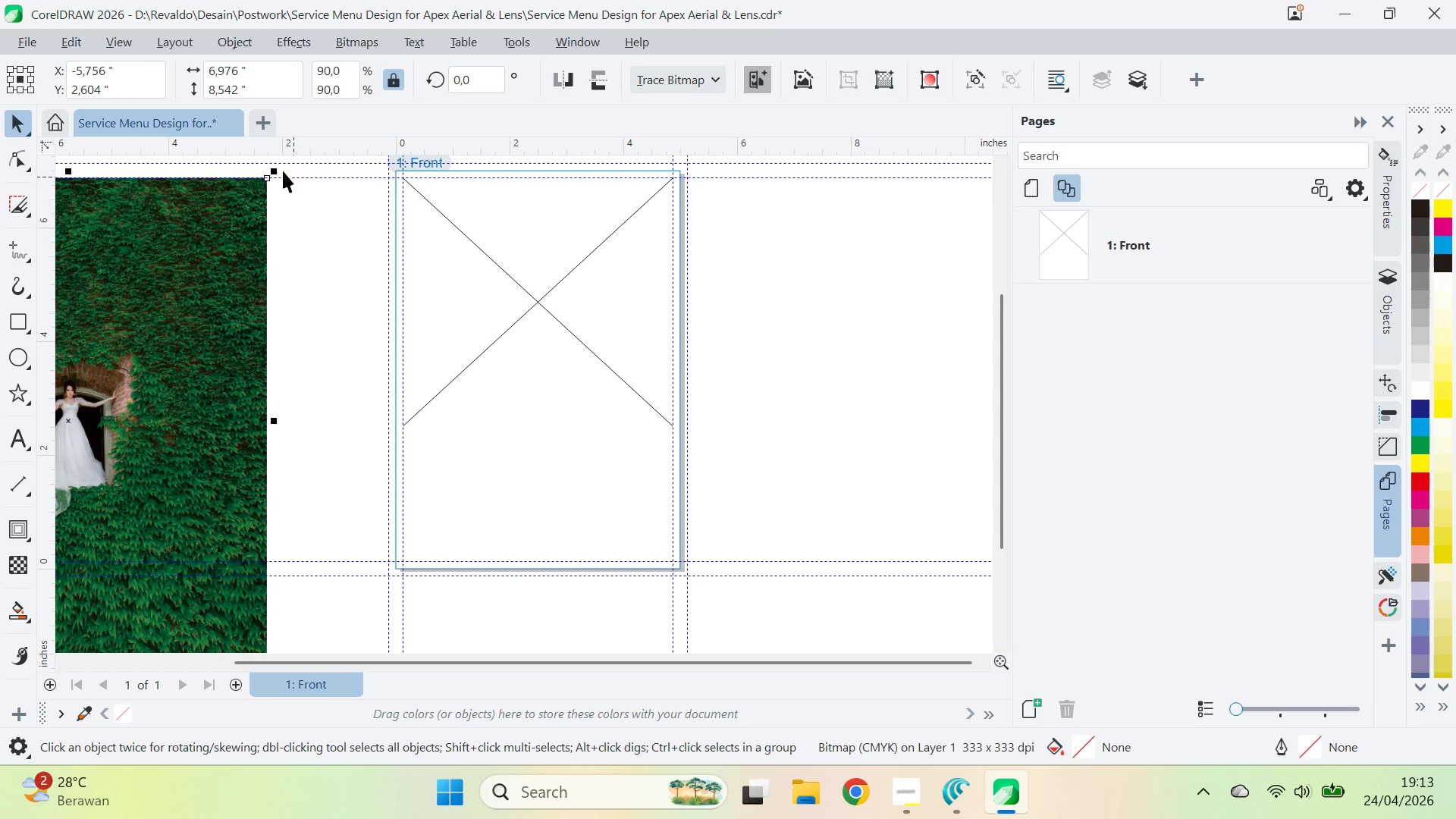 
left_click_drag(start_coordinate=[281, 169], to_coordinate=[180, 394])
 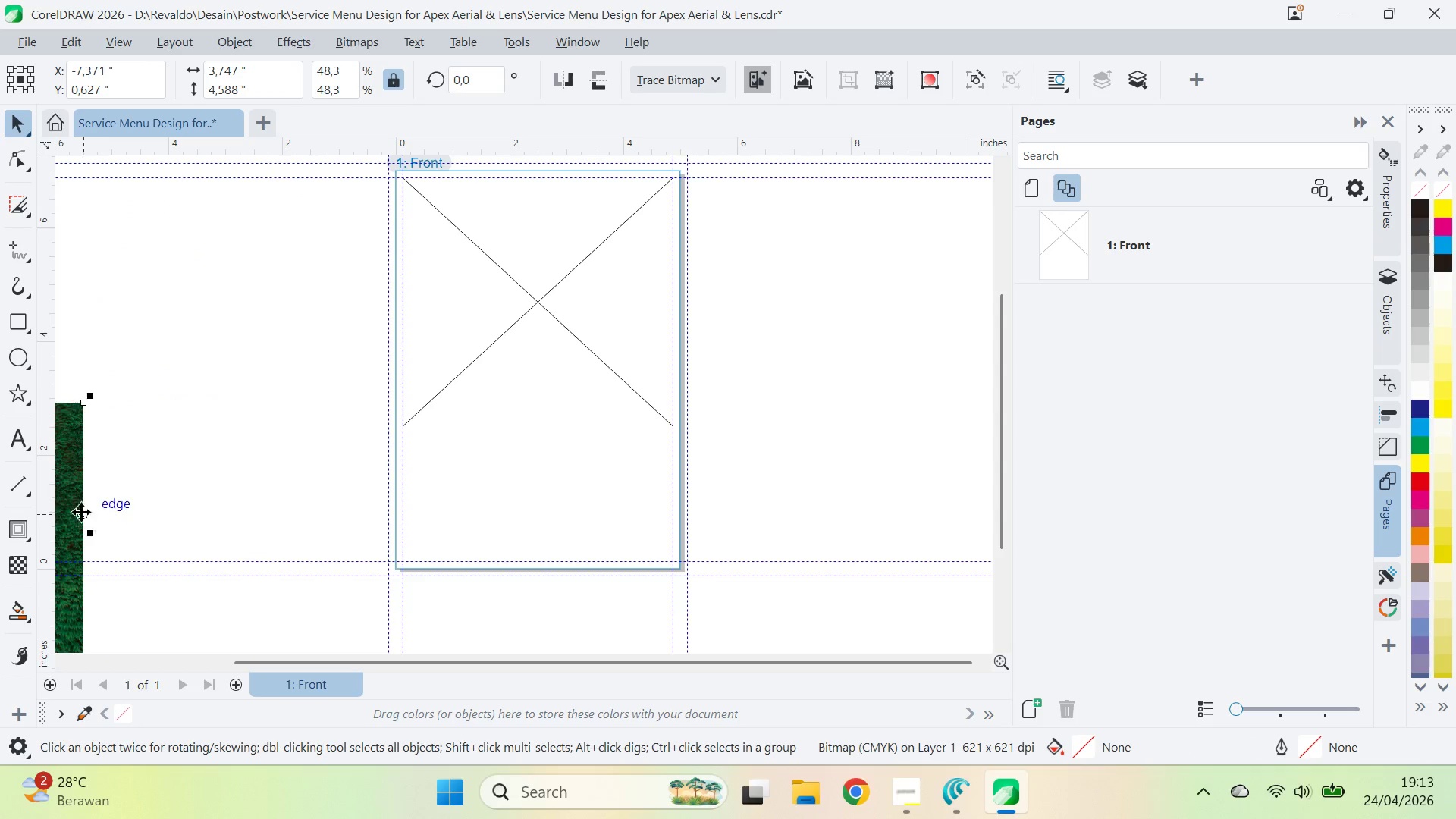 
left_click_drag(start_coordinate=[79, 510], to_coordinate=[192, 325])
 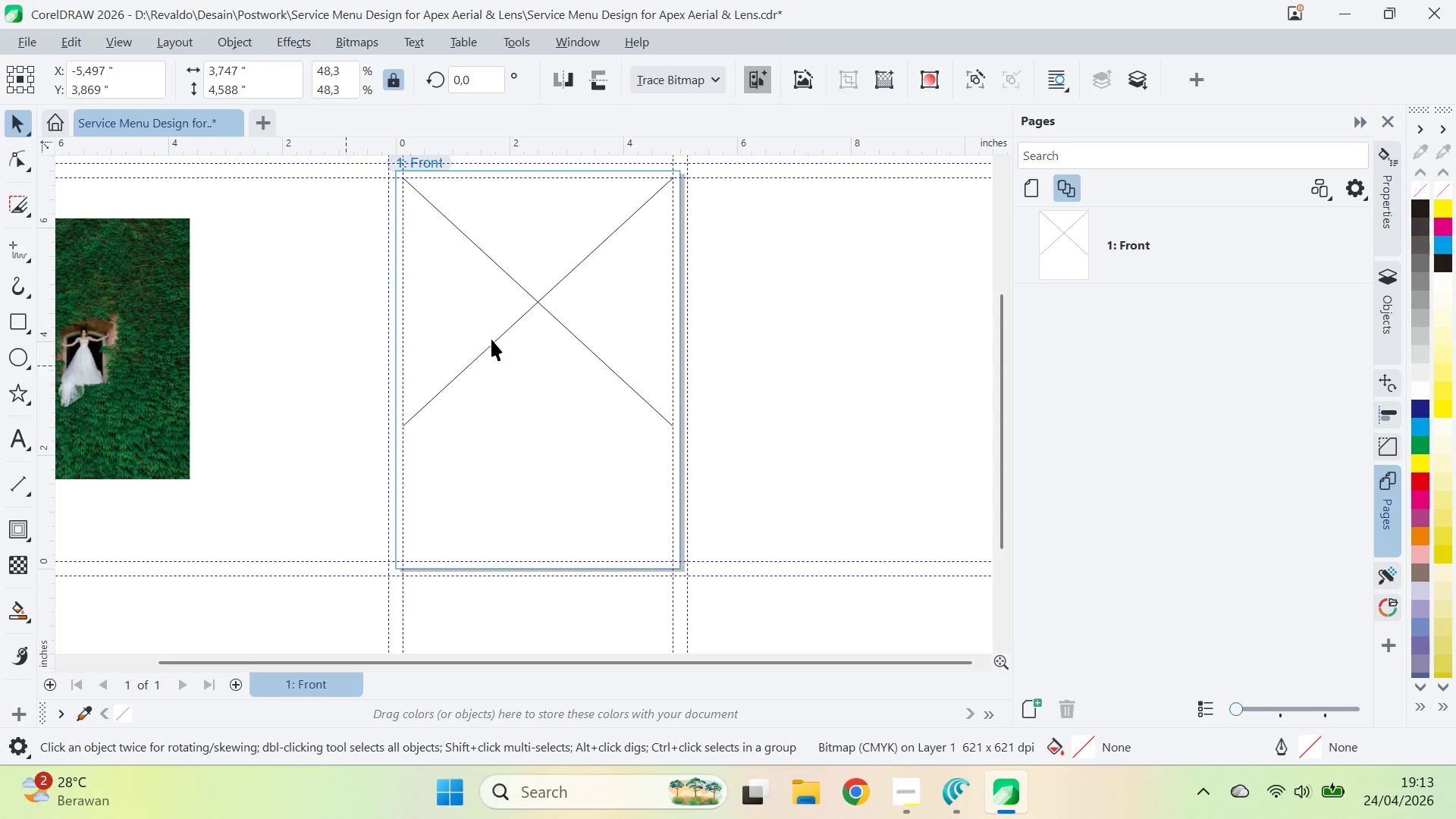 
double_click([542, 317])
 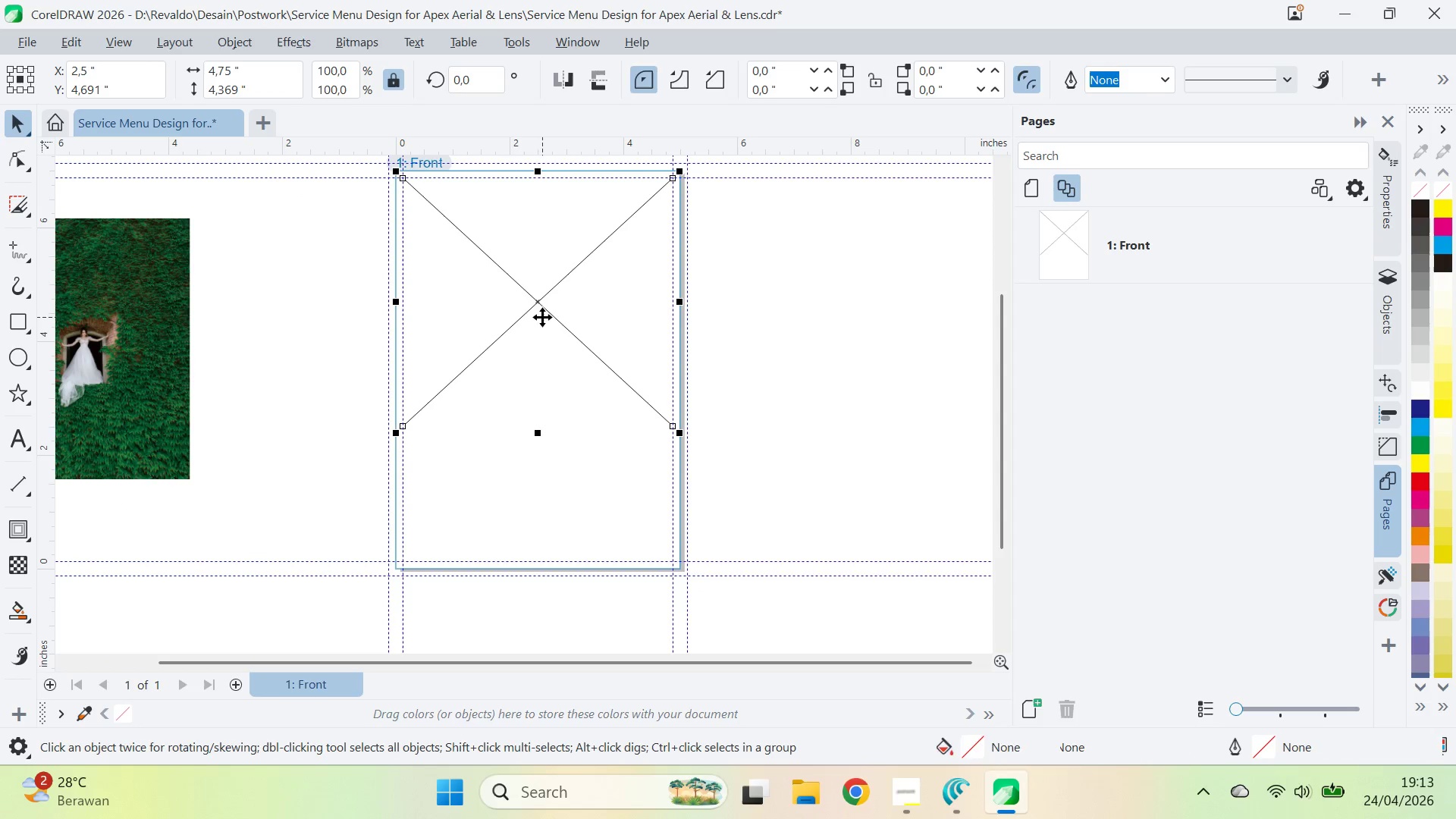 
key(Alt+AltLeft)
 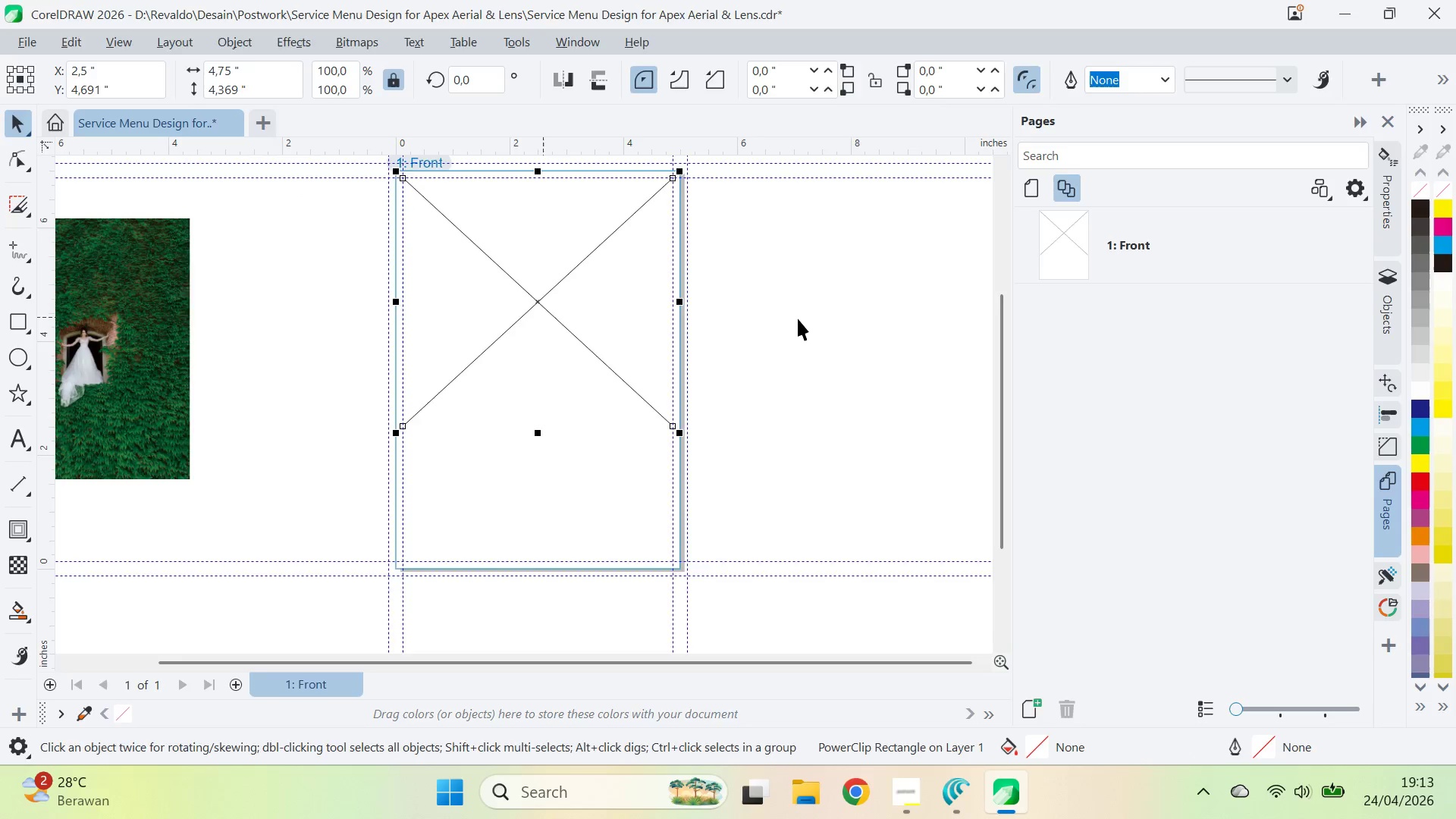 
key(Alt+Tab)
 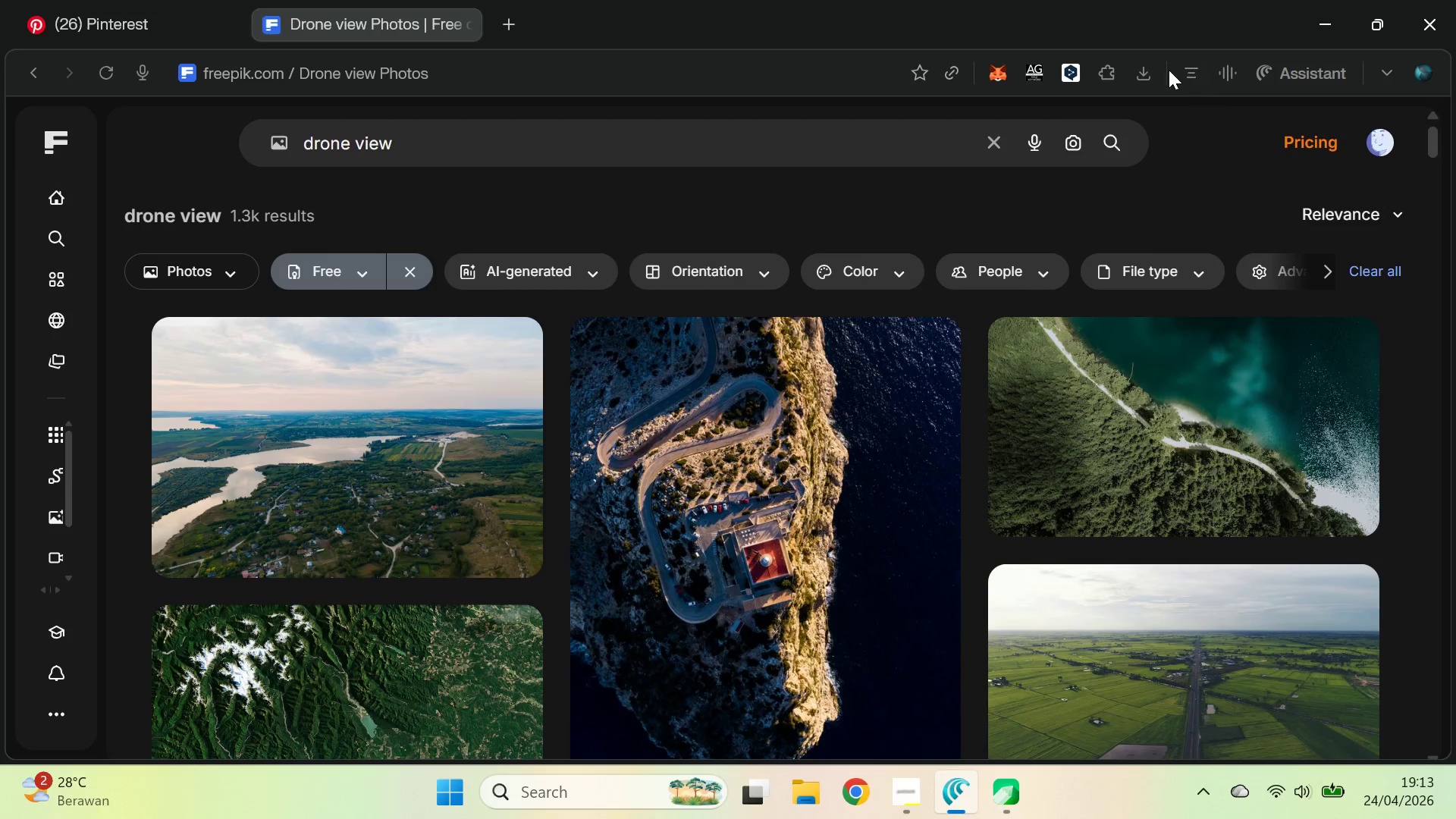 
left_click([1151, 75])
 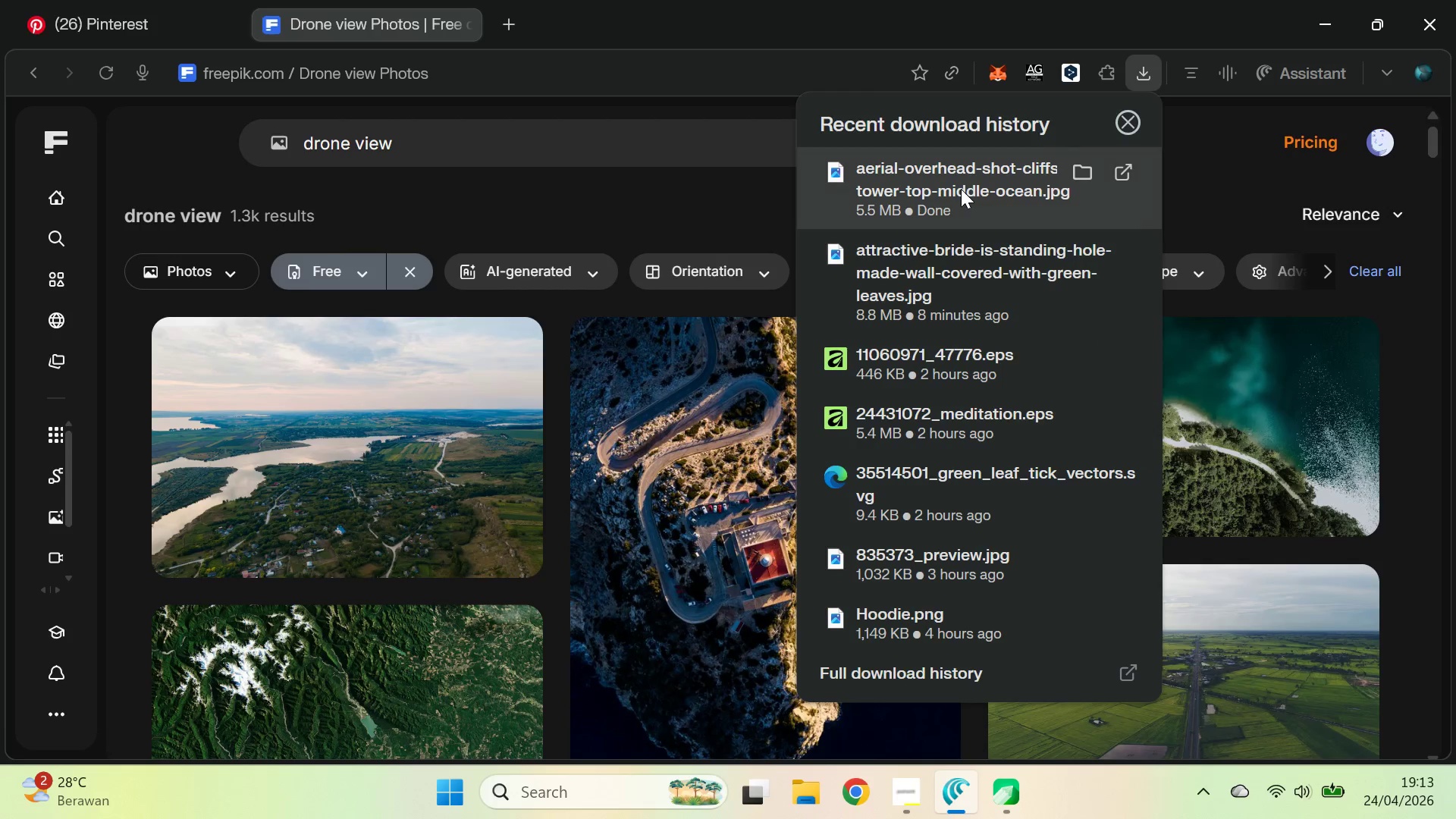 
left_click_drag(start_coordinate=[963, 187], to_coordinate=[855, 435])
 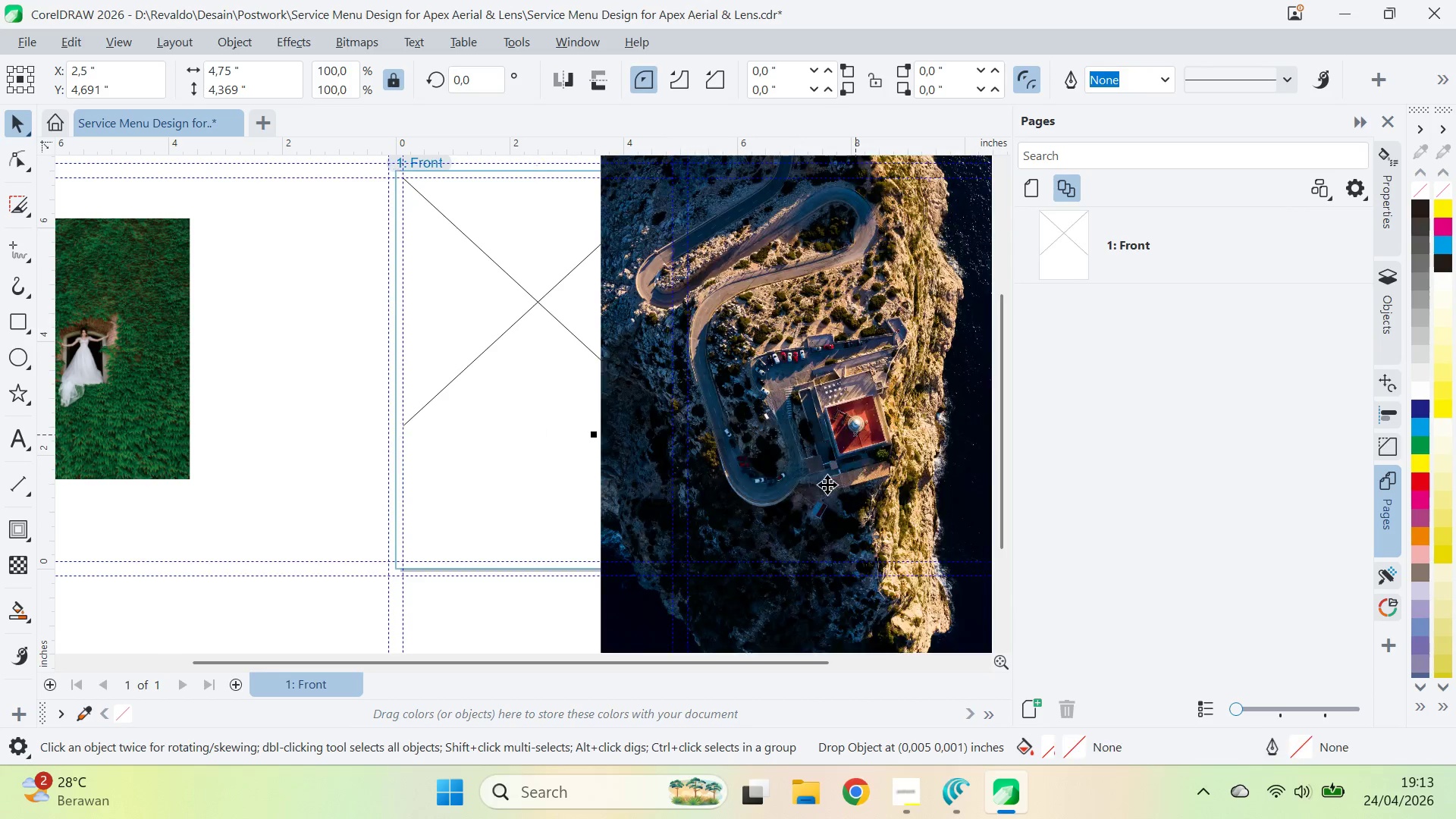 
key(Alt+Tab)
 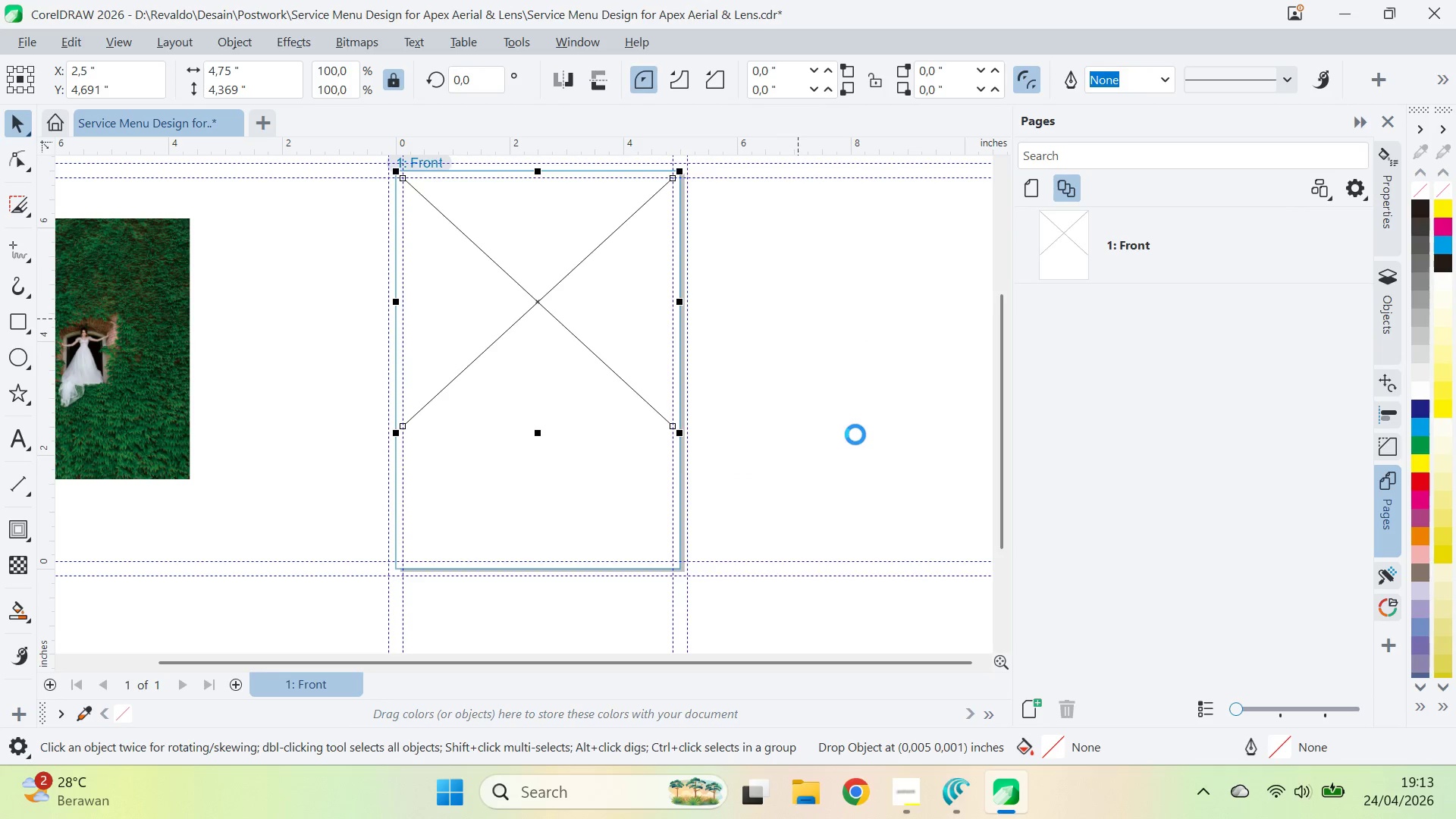 
left_click_drag(start_coordinate=[852, 425], to_coordinate=[572, 340])
 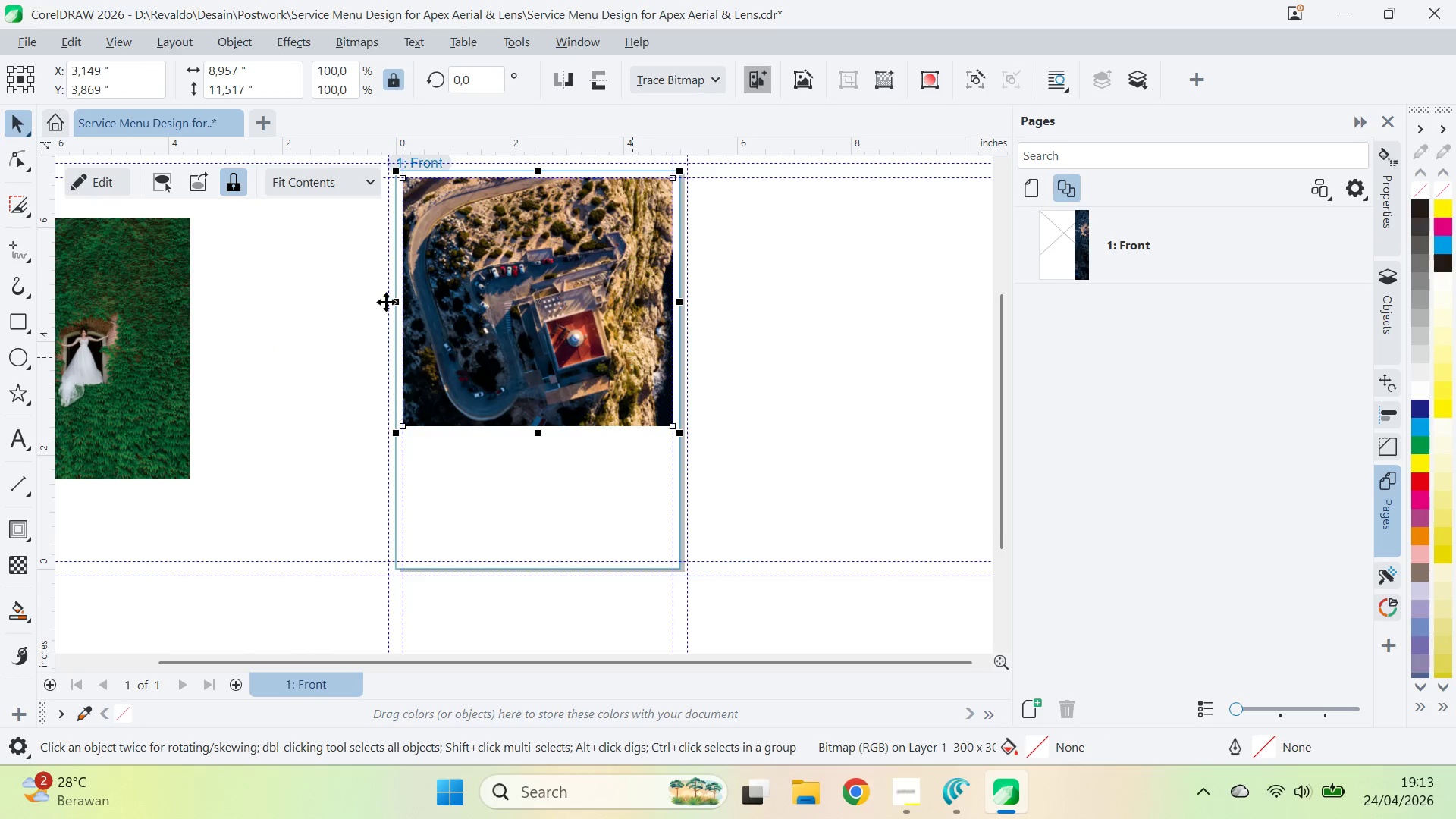 
hold_key(key=W, duration=0.66)
 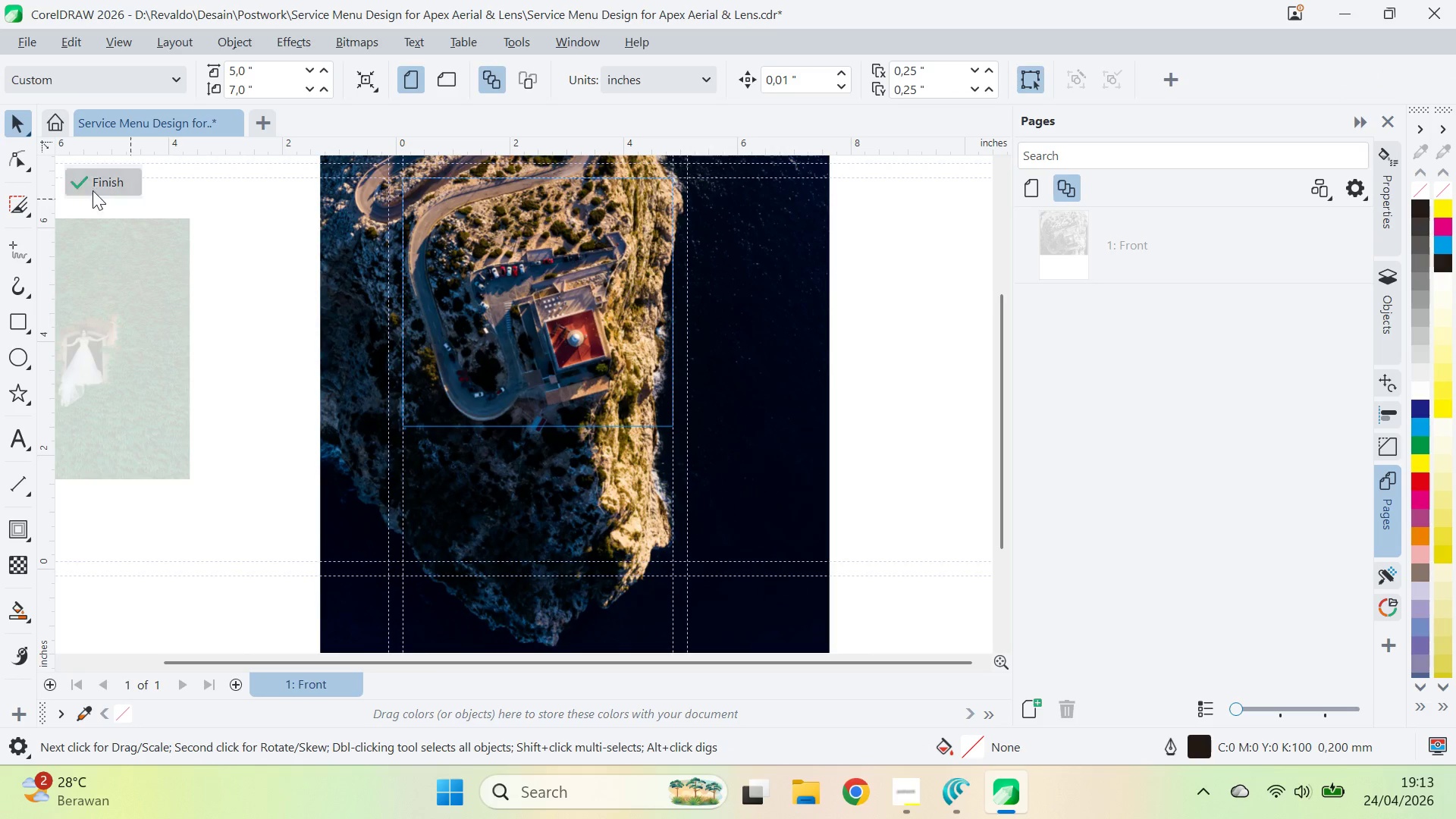 
left_click([82, 189])
 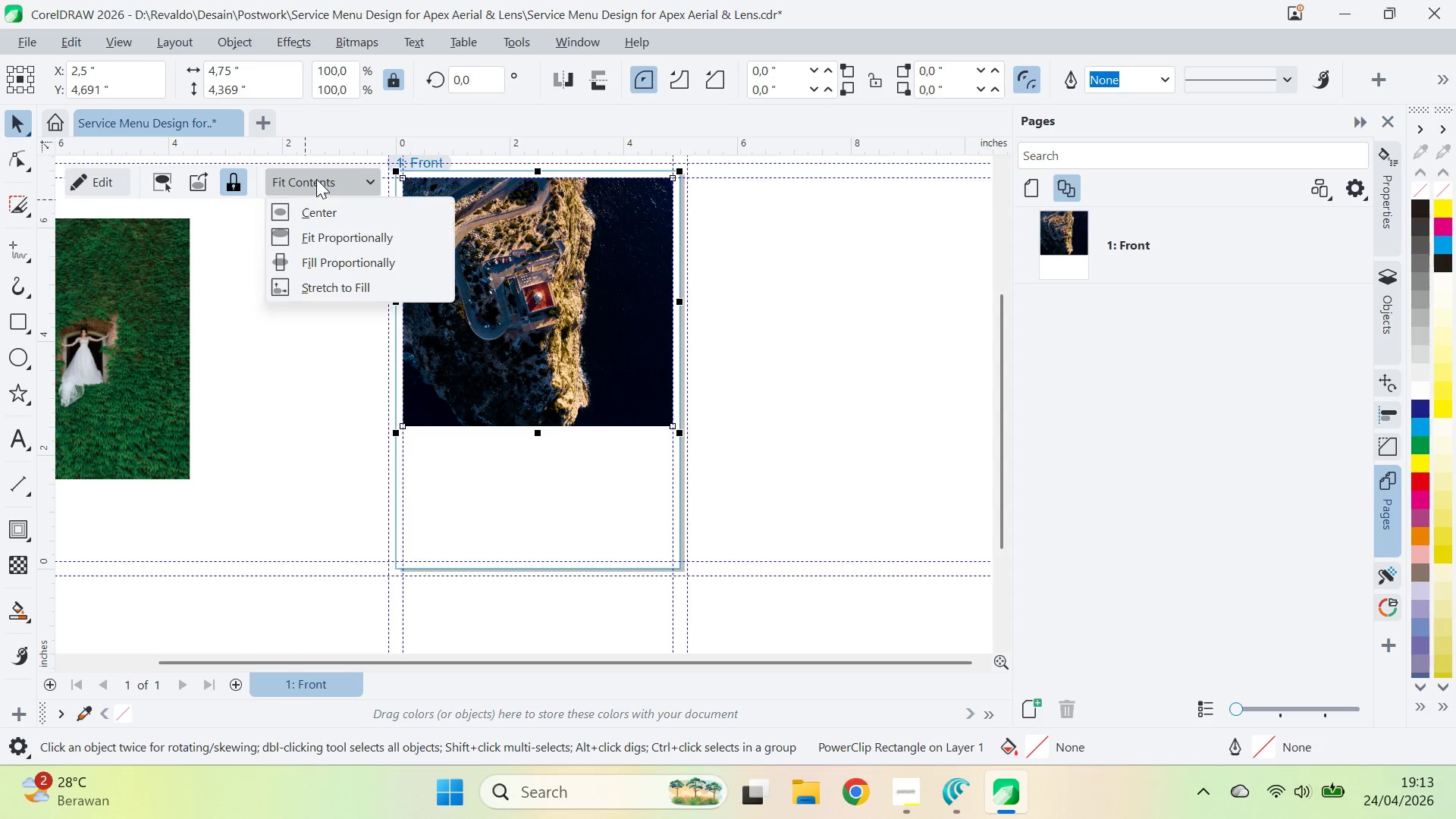 
double_click([97, 177])
 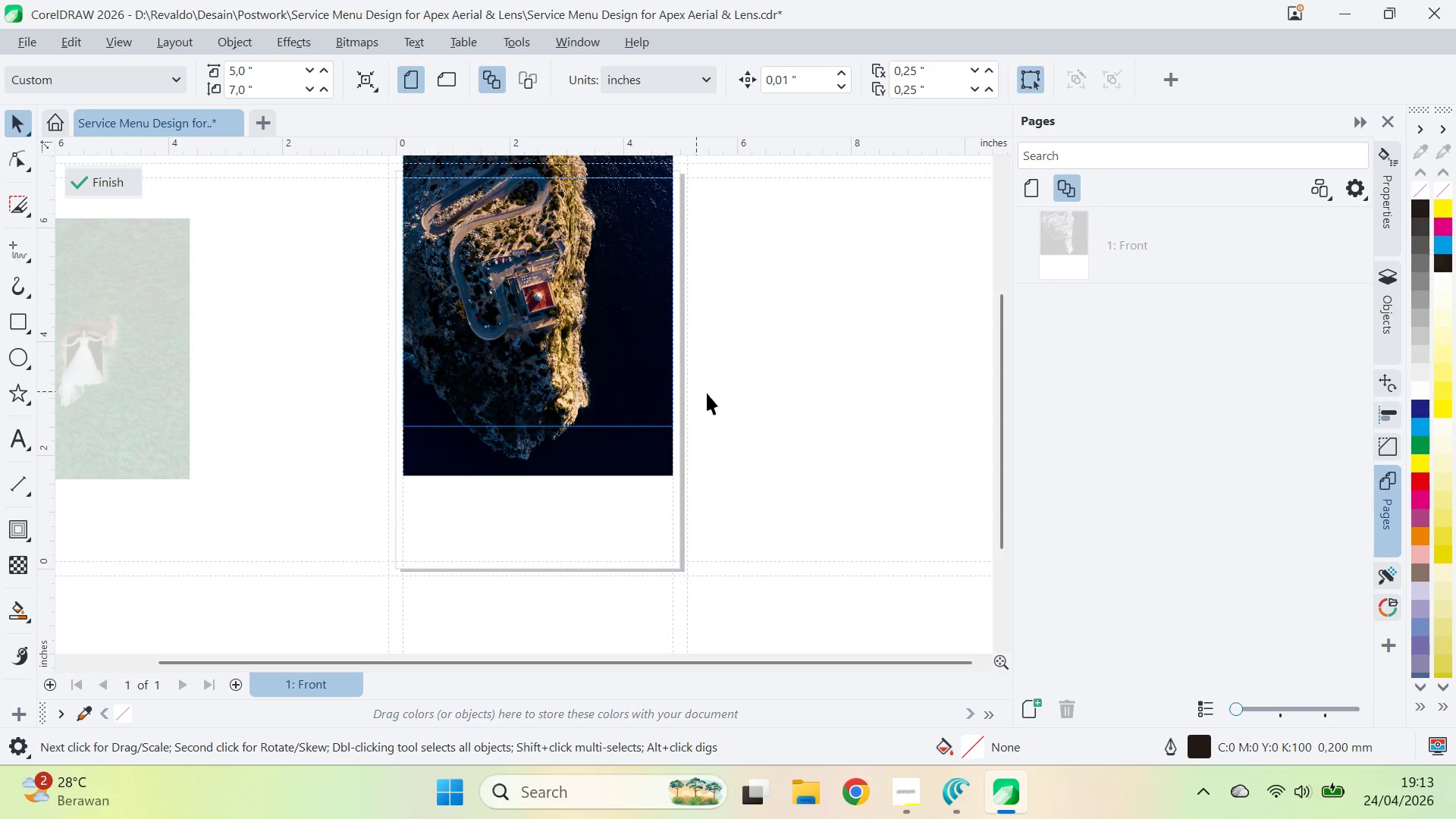 
type(qv)
 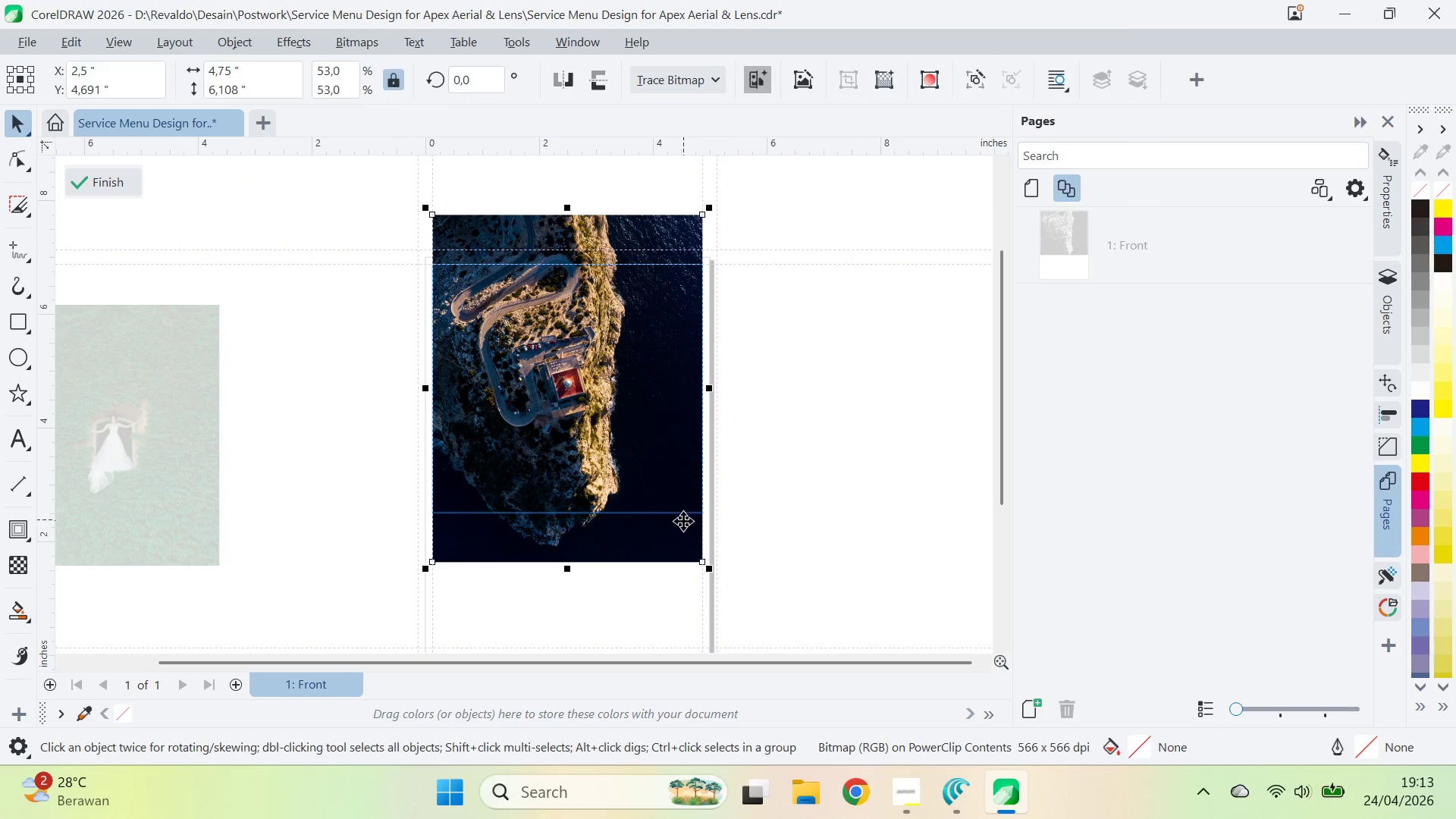 
left_click_drag(start_coordinate=[800, 345], to_coordinate=[830, 431])
 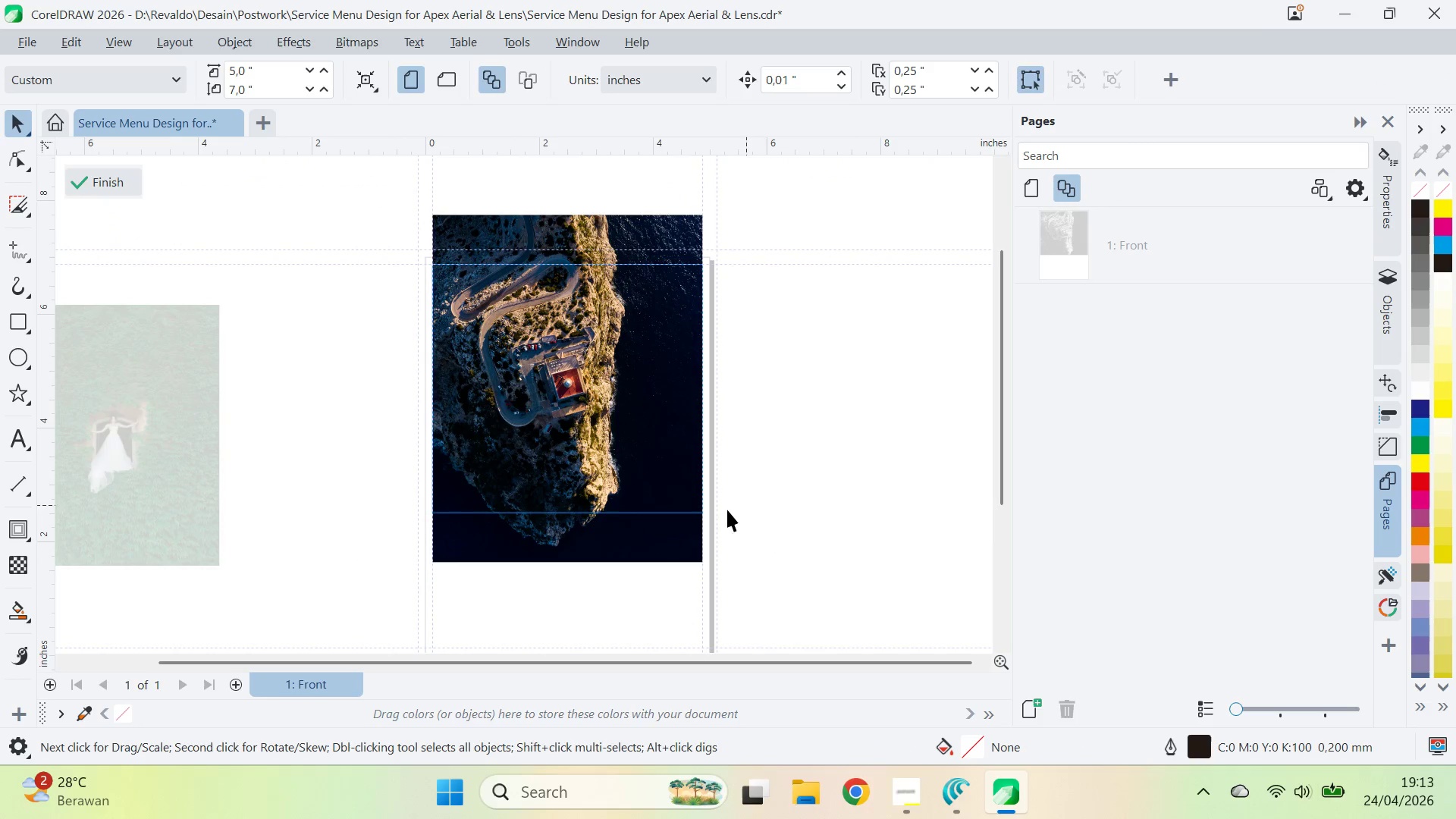 
left_click([683, 519])
 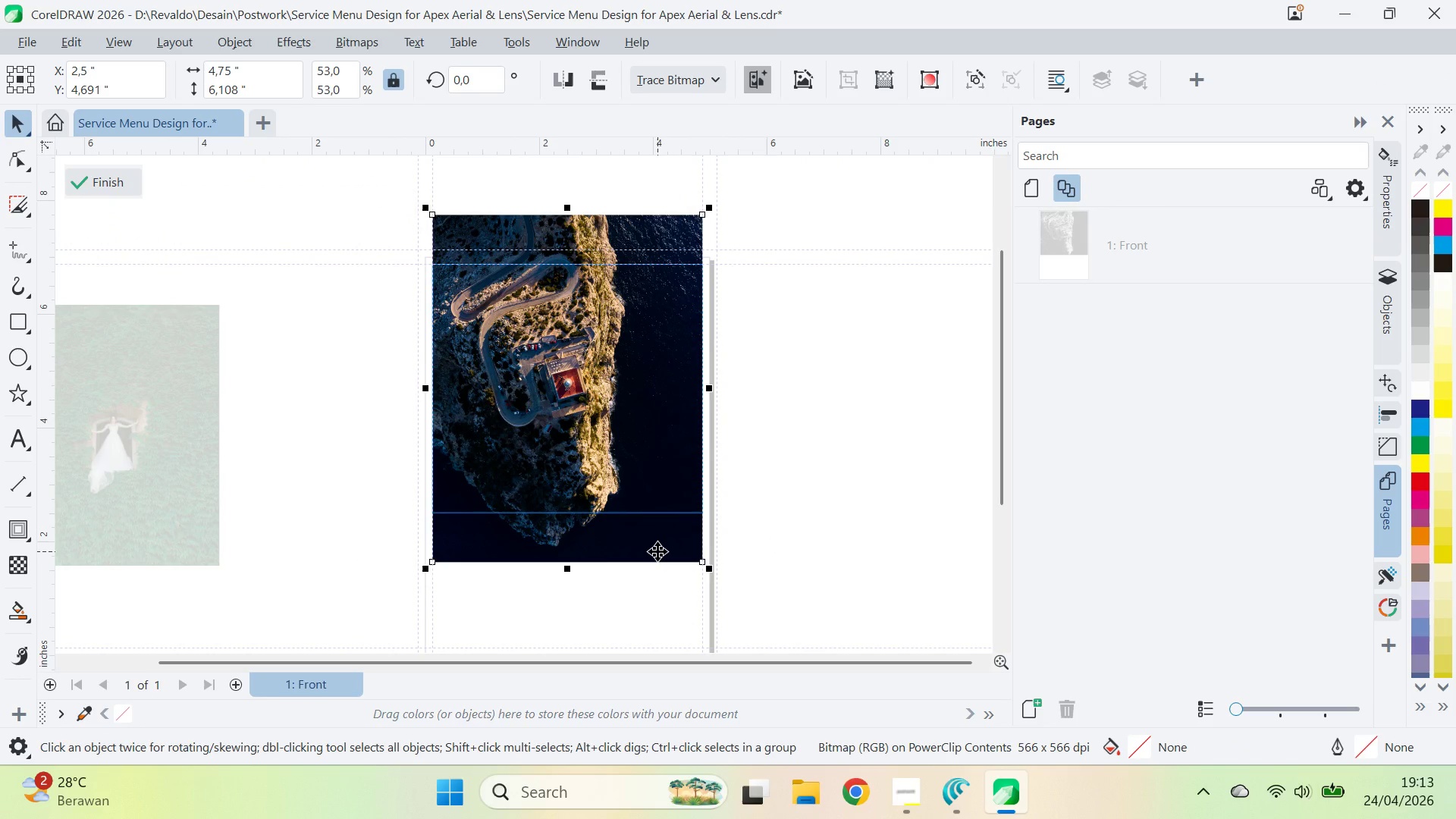 
left_click_drag(start_coordinate=[657, 551], to_coordinate=[667, 505])
 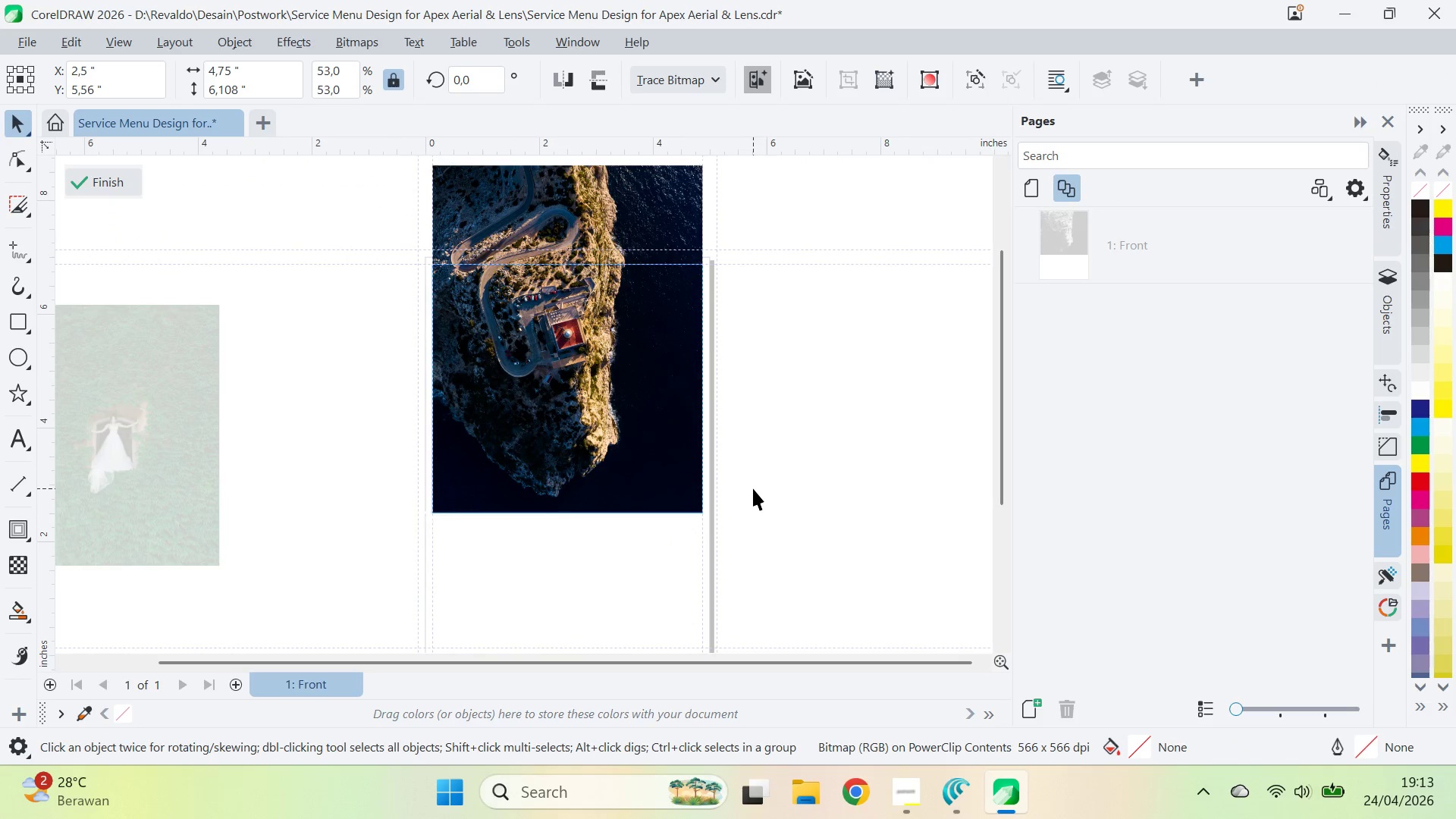 
hold_key(key=ShiftLeft, duration=1.28)
 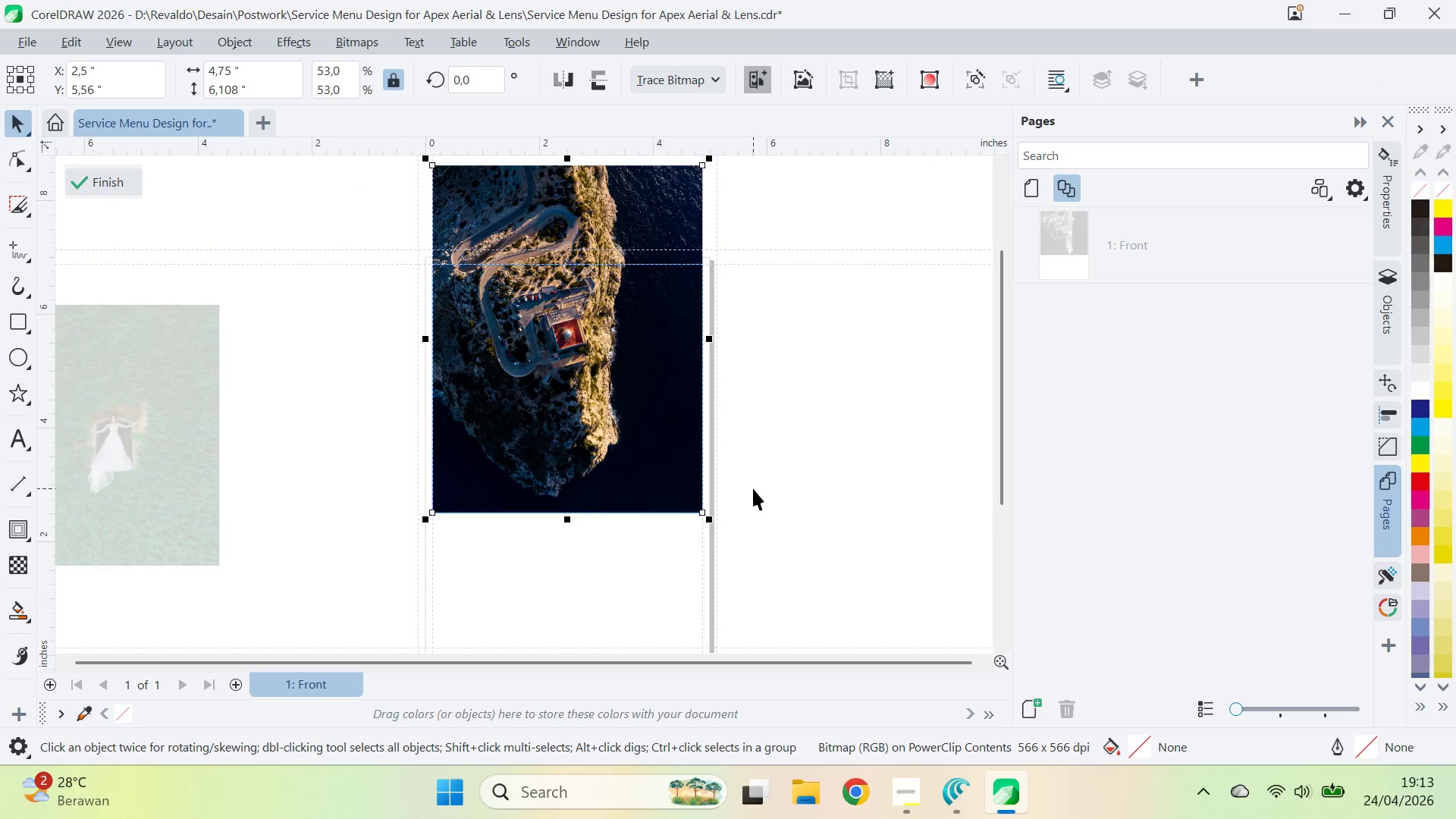 
left_click([753, 488])
 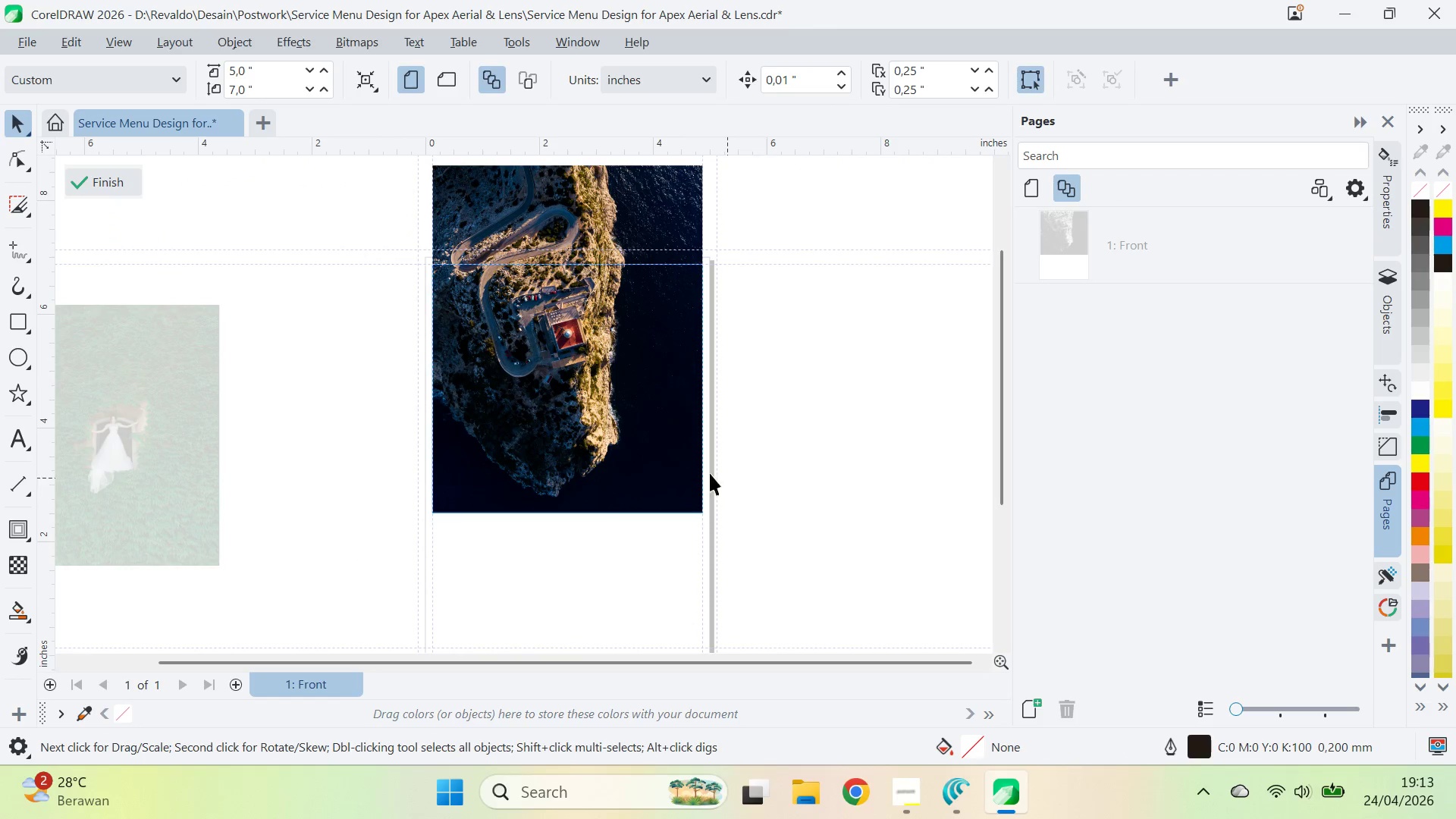 
left_click_drag(start_coordinate=[632, 437], to_coordinate=[627, 485])
 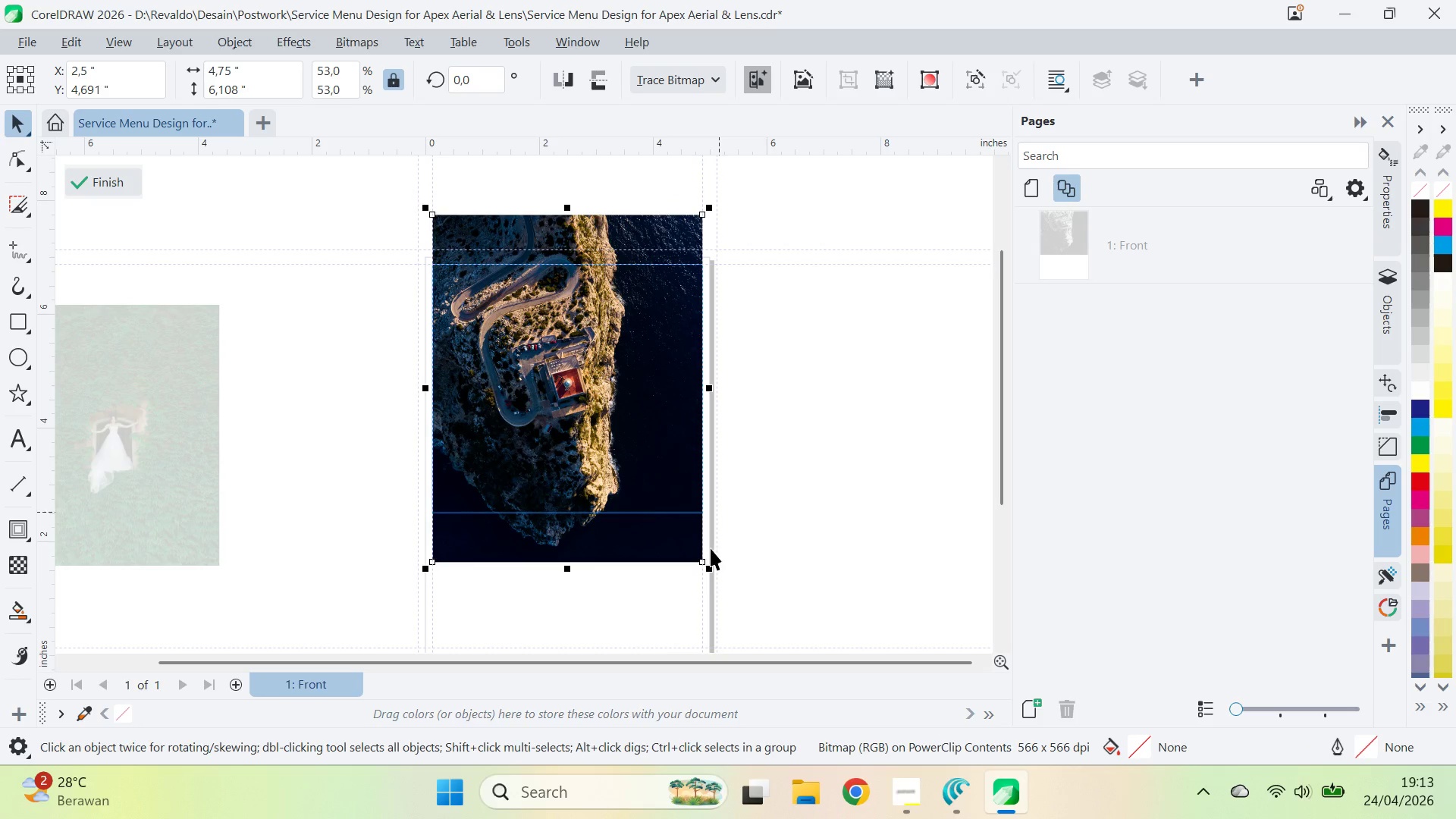 
hold_key(key=ShiftLeft, duration=0.77)
 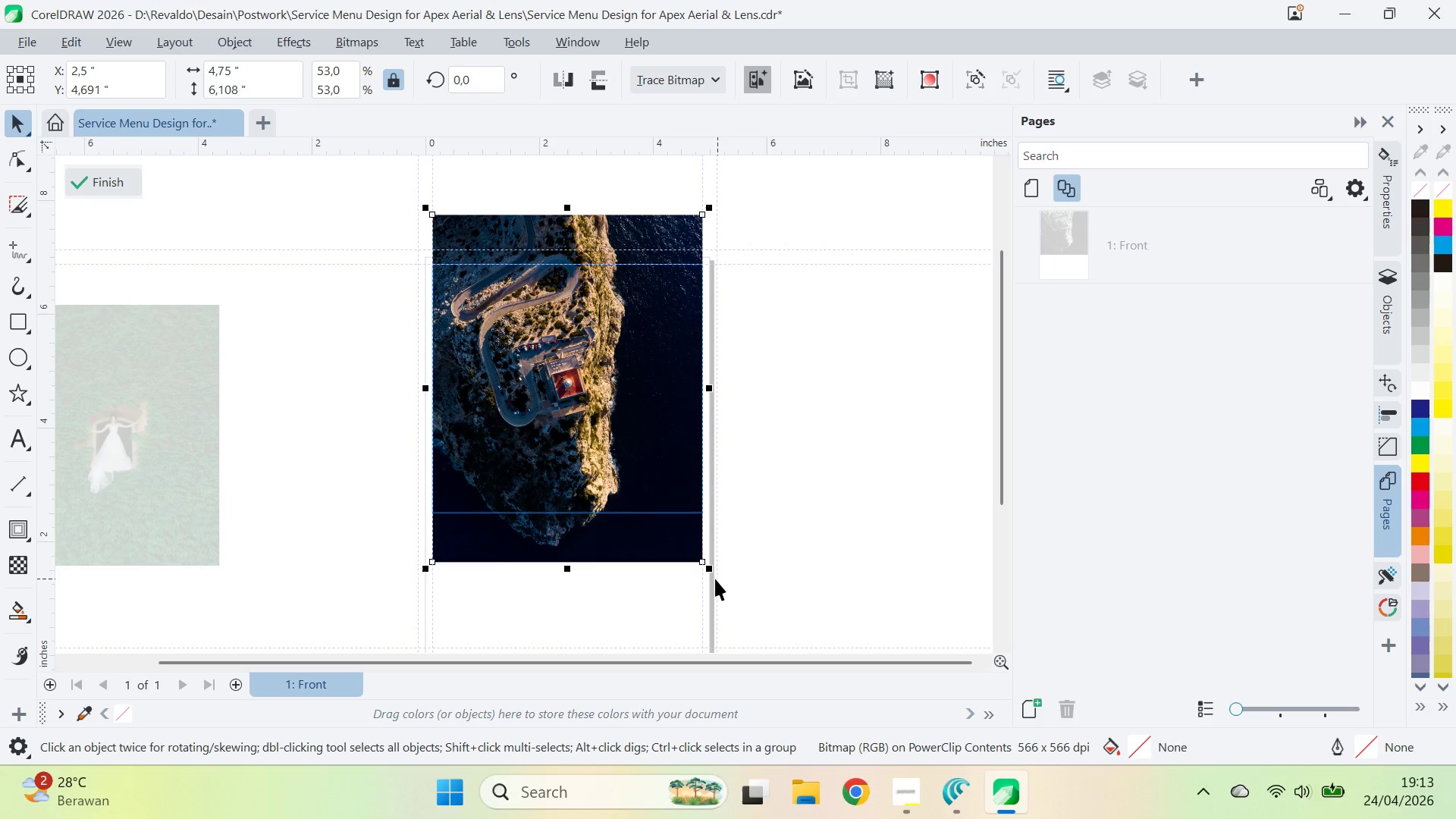 
hold_key(key=ShiftLeft, duration=0.89)
left_click_drag(start_coordinate=[708, 572], to_coordinate=[748, 625])
 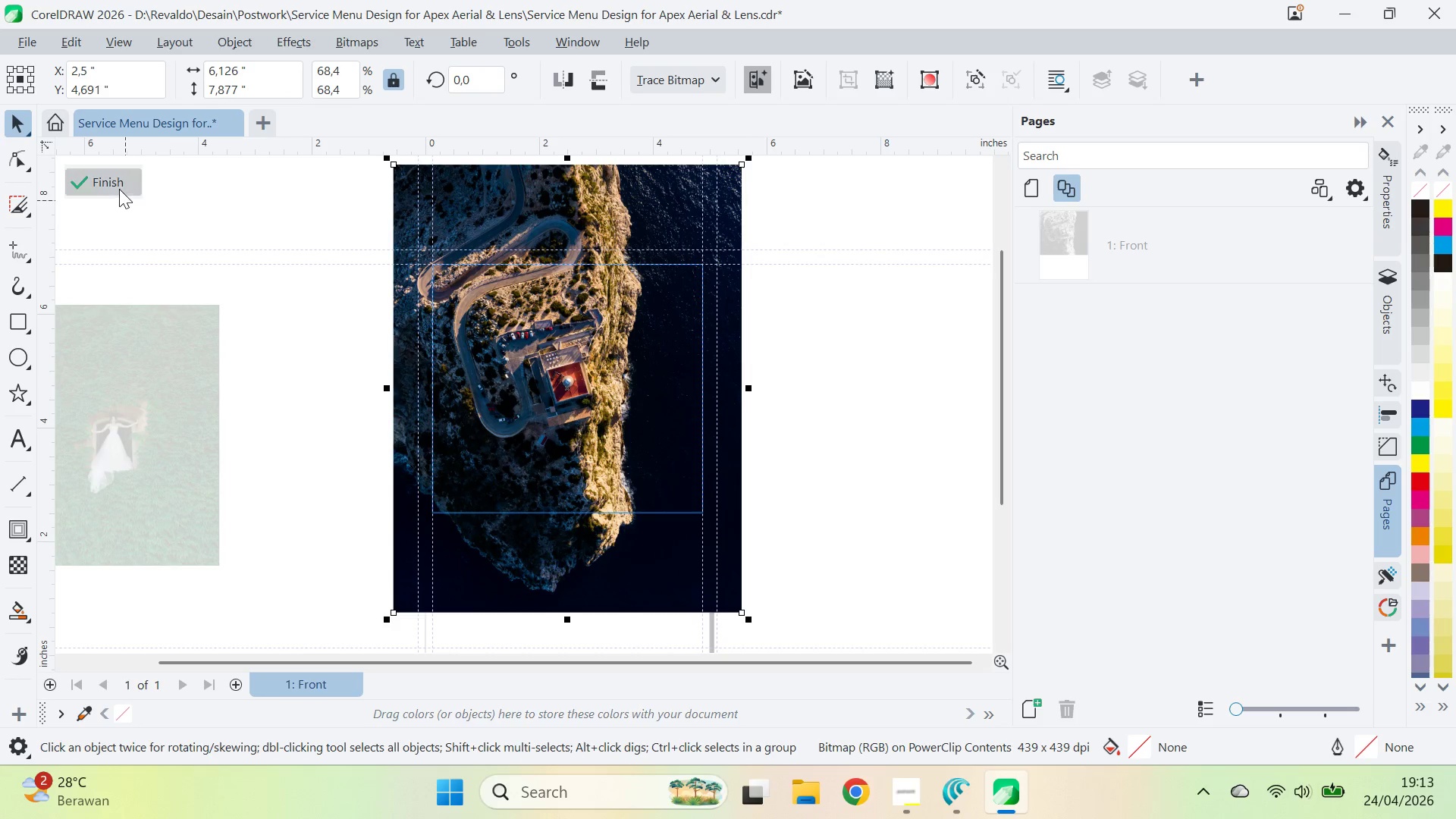 
double_click([362, 301])
 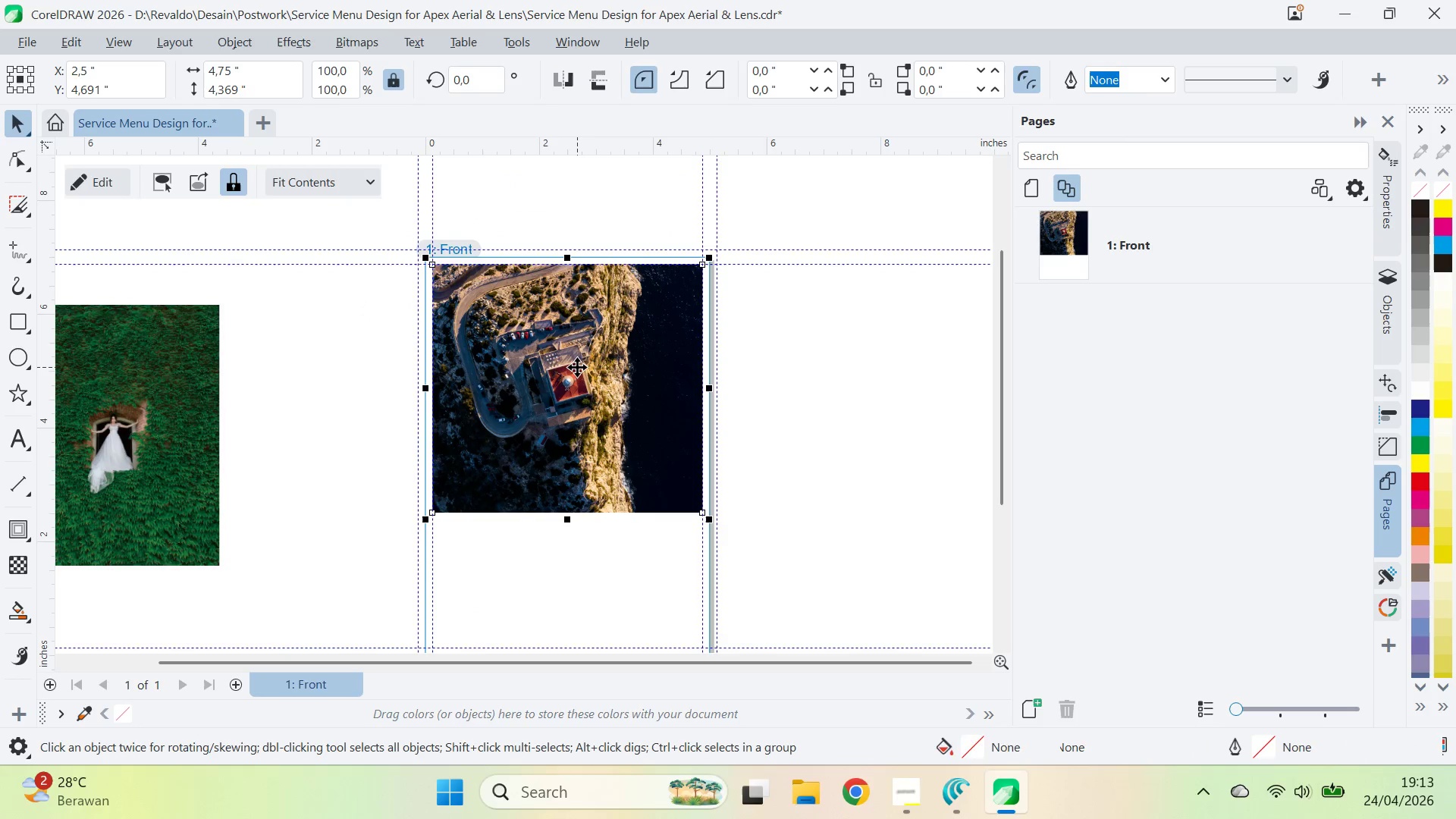 
double_click([840, 395])
 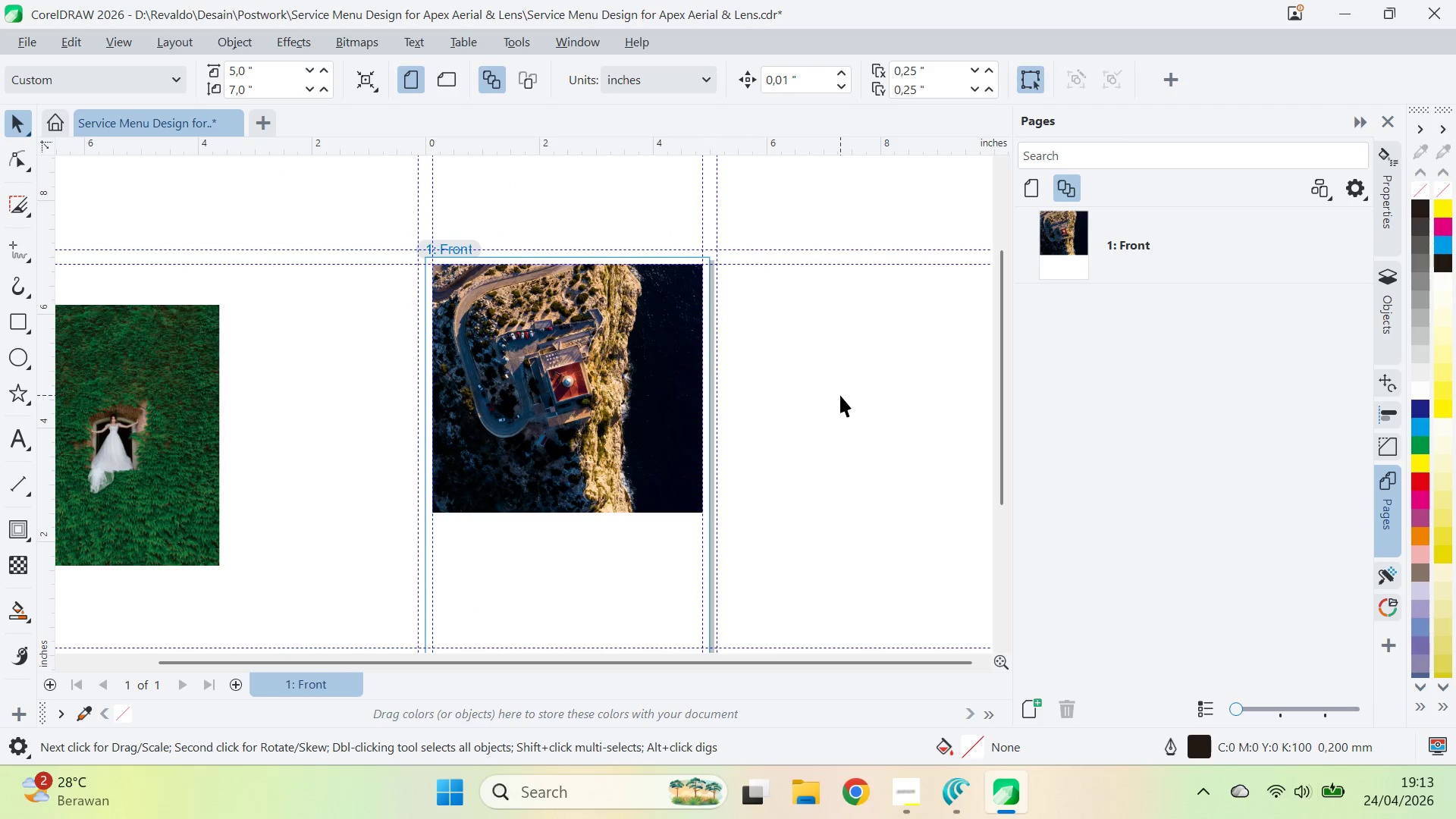 
key(Control+Z)
 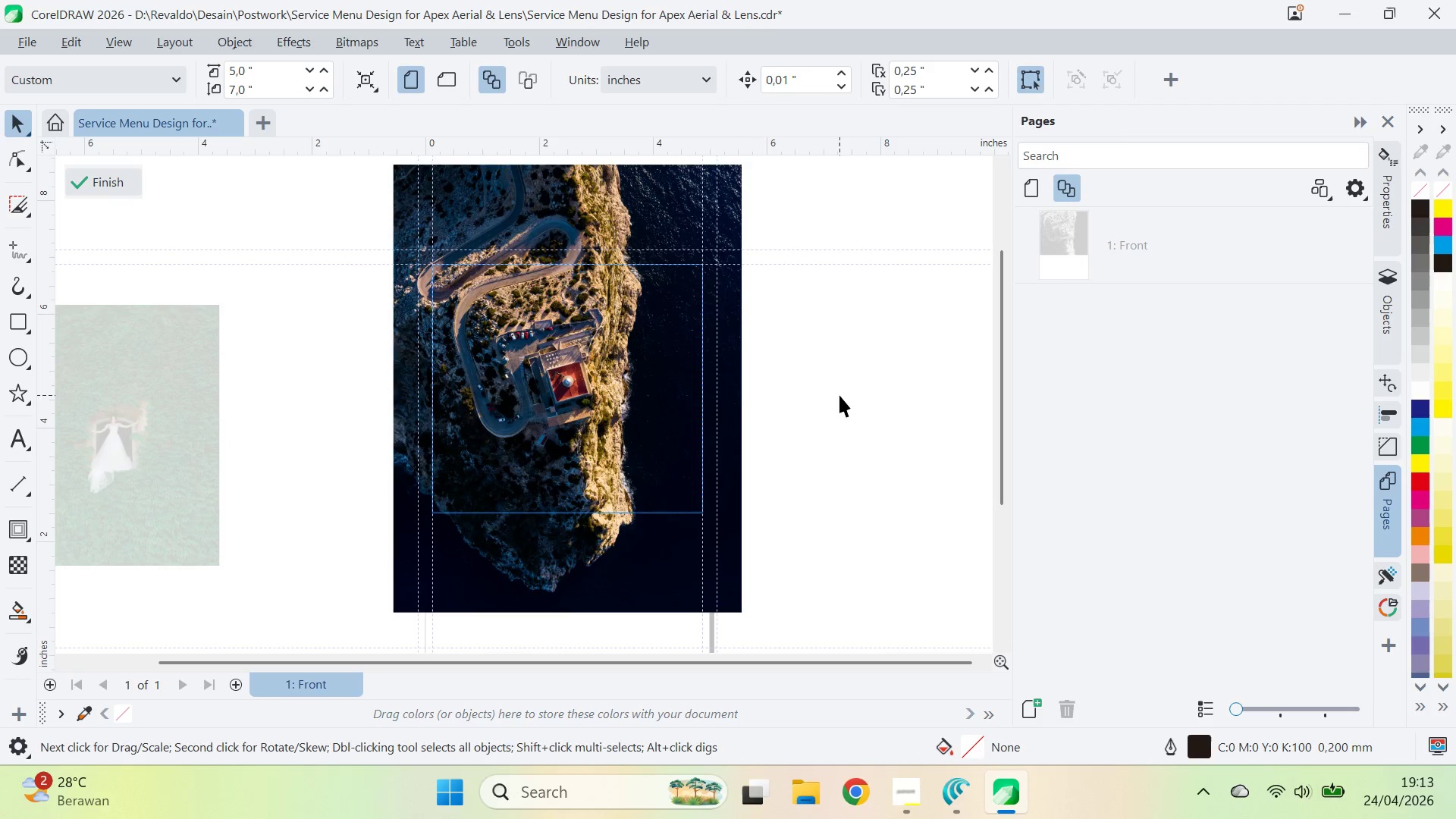 
key(Control+Z)
 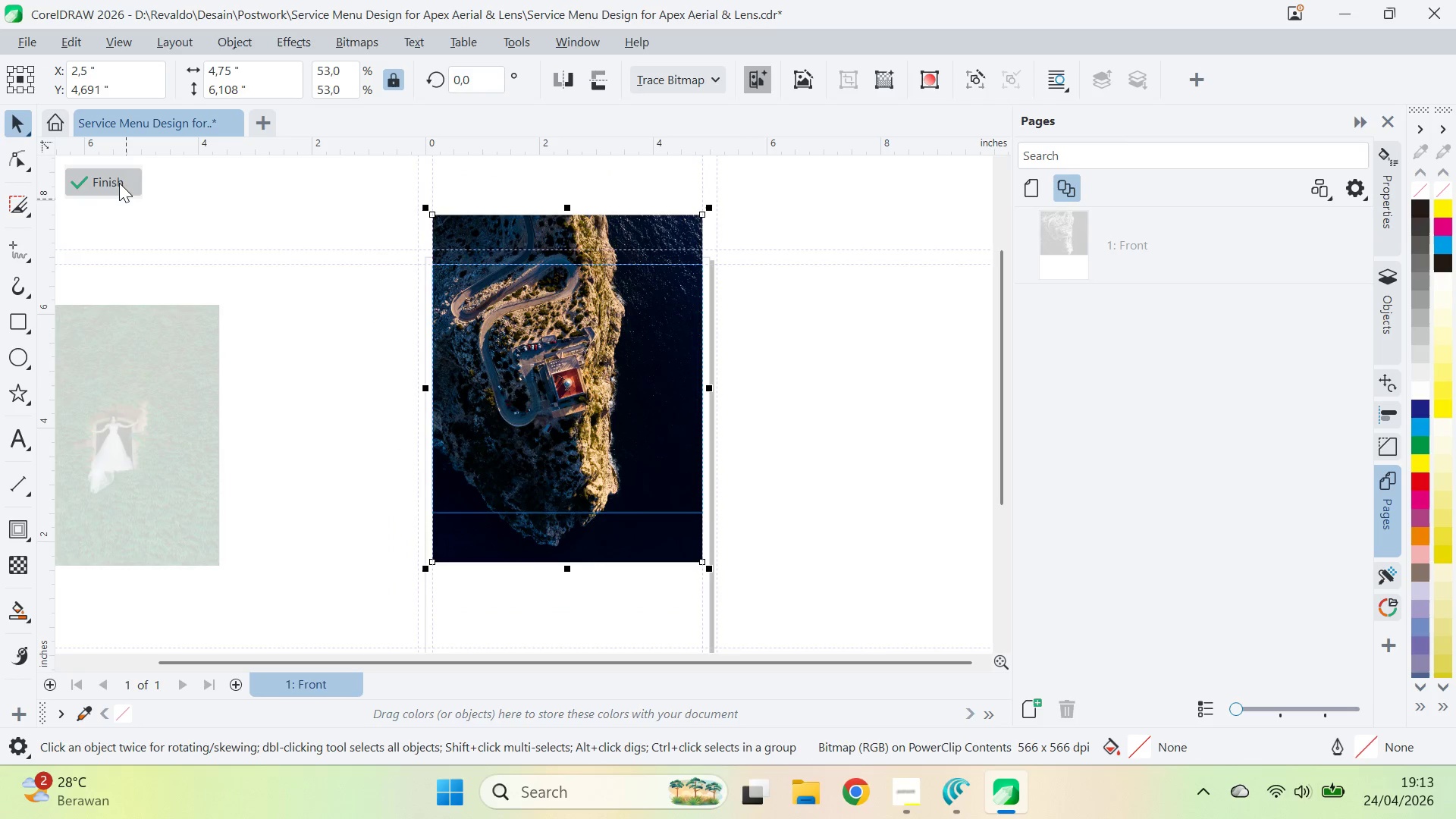 
double_click([334, 353])
 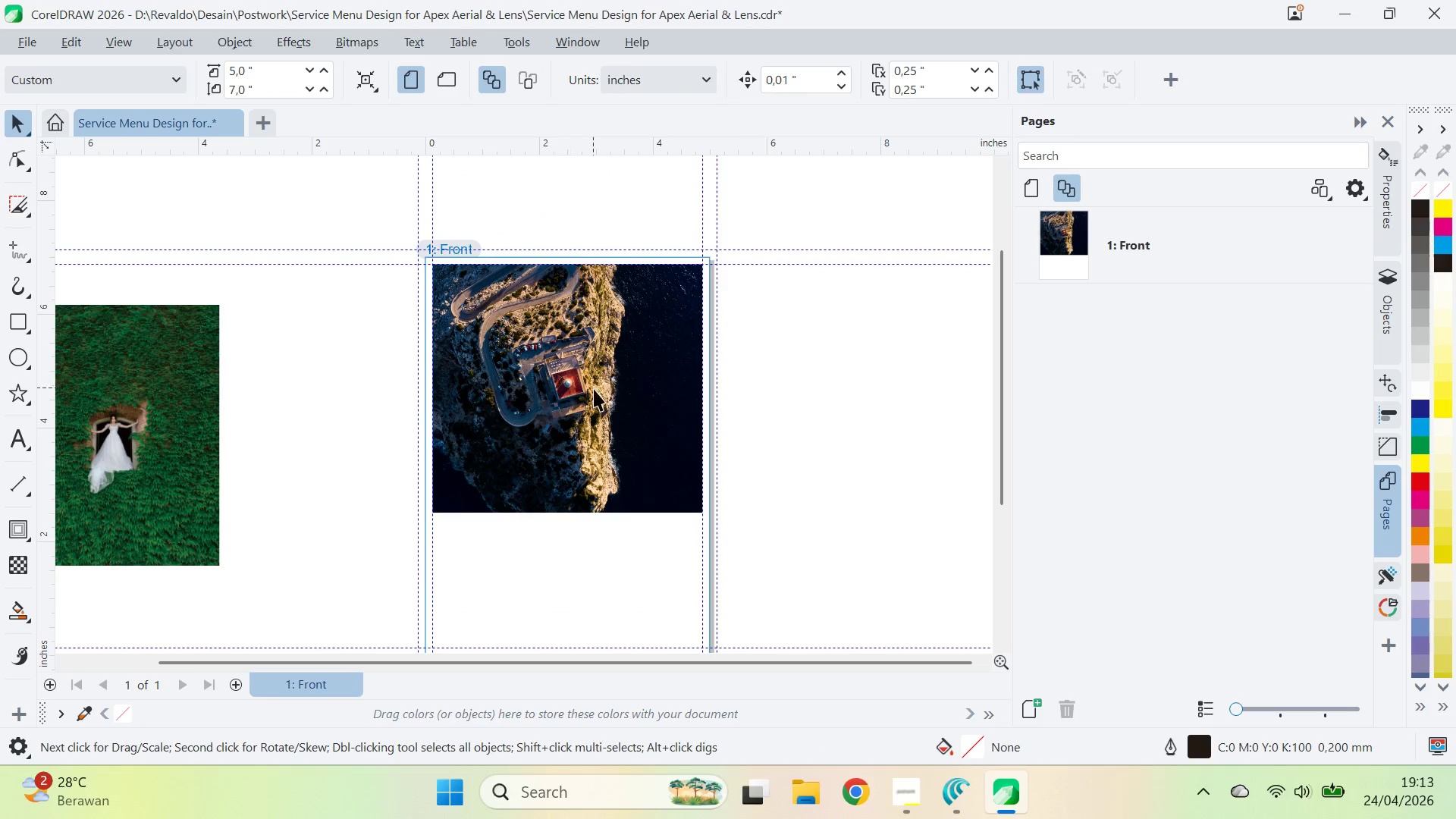 
left_click([600, 391])
 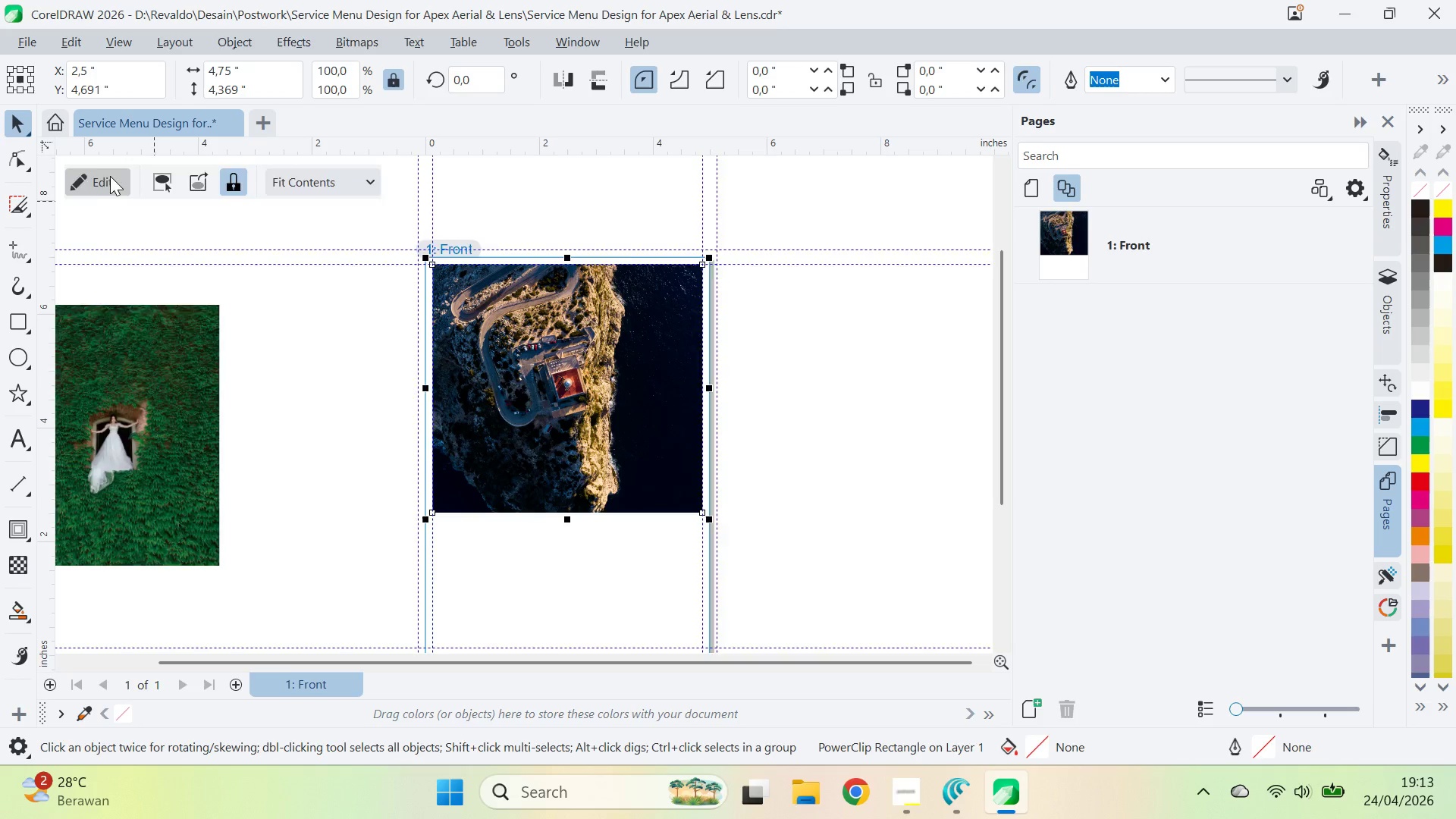 
double_click([604, 350])
 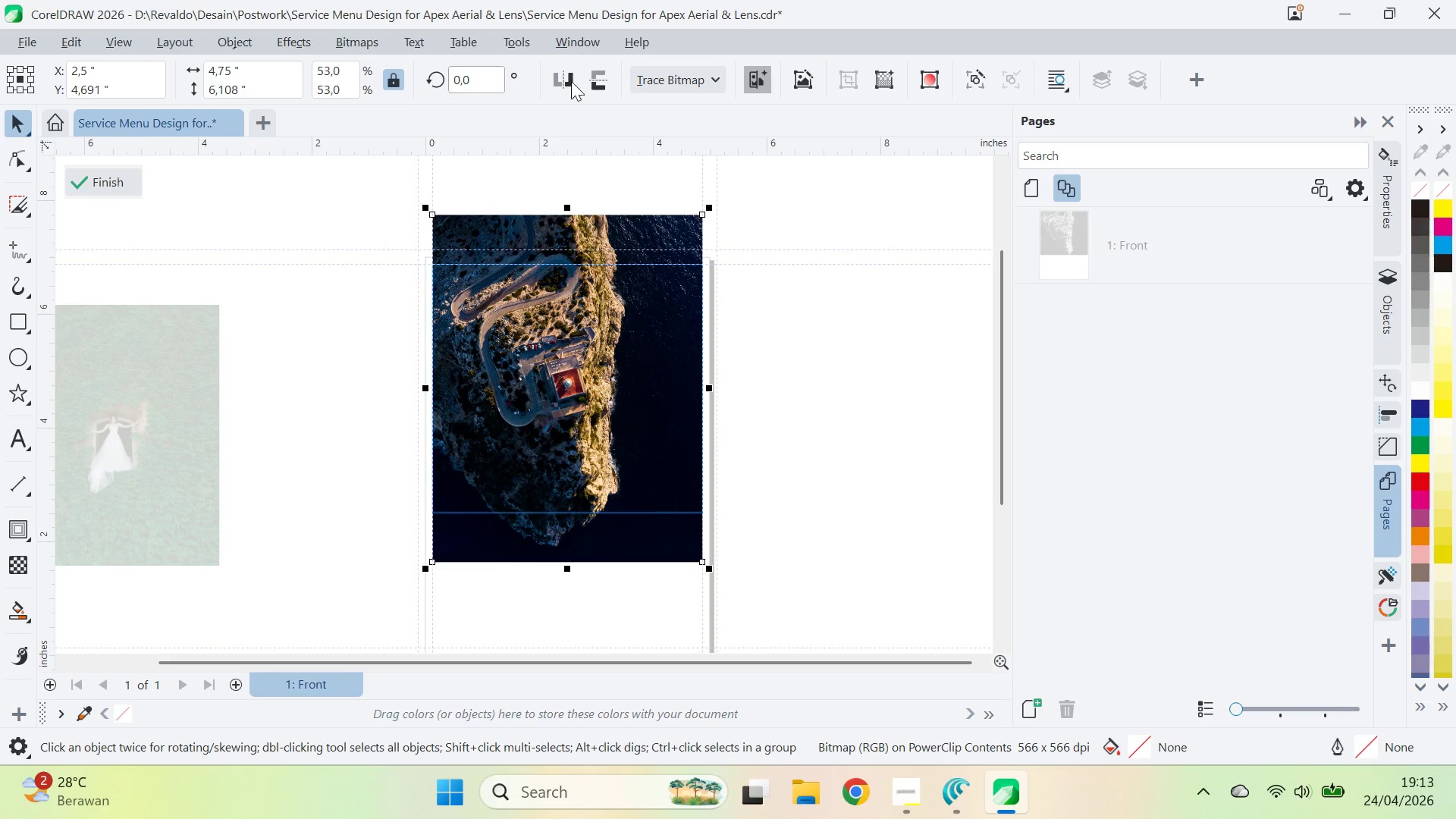 
left_click([591, 76])
 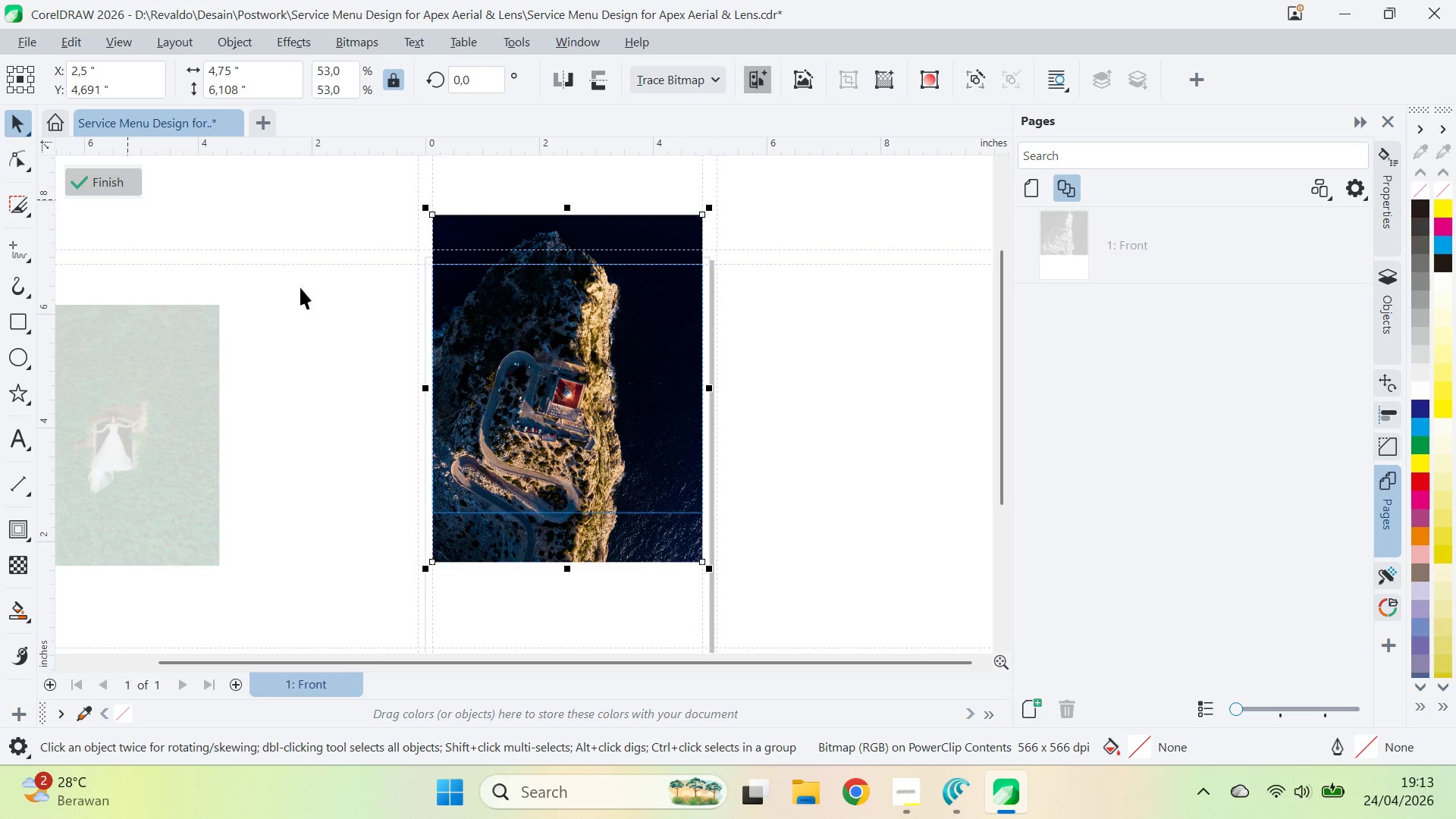 
left_click_drag(start_coordinate=[606, 403], to_coordinate=[608, 438])
 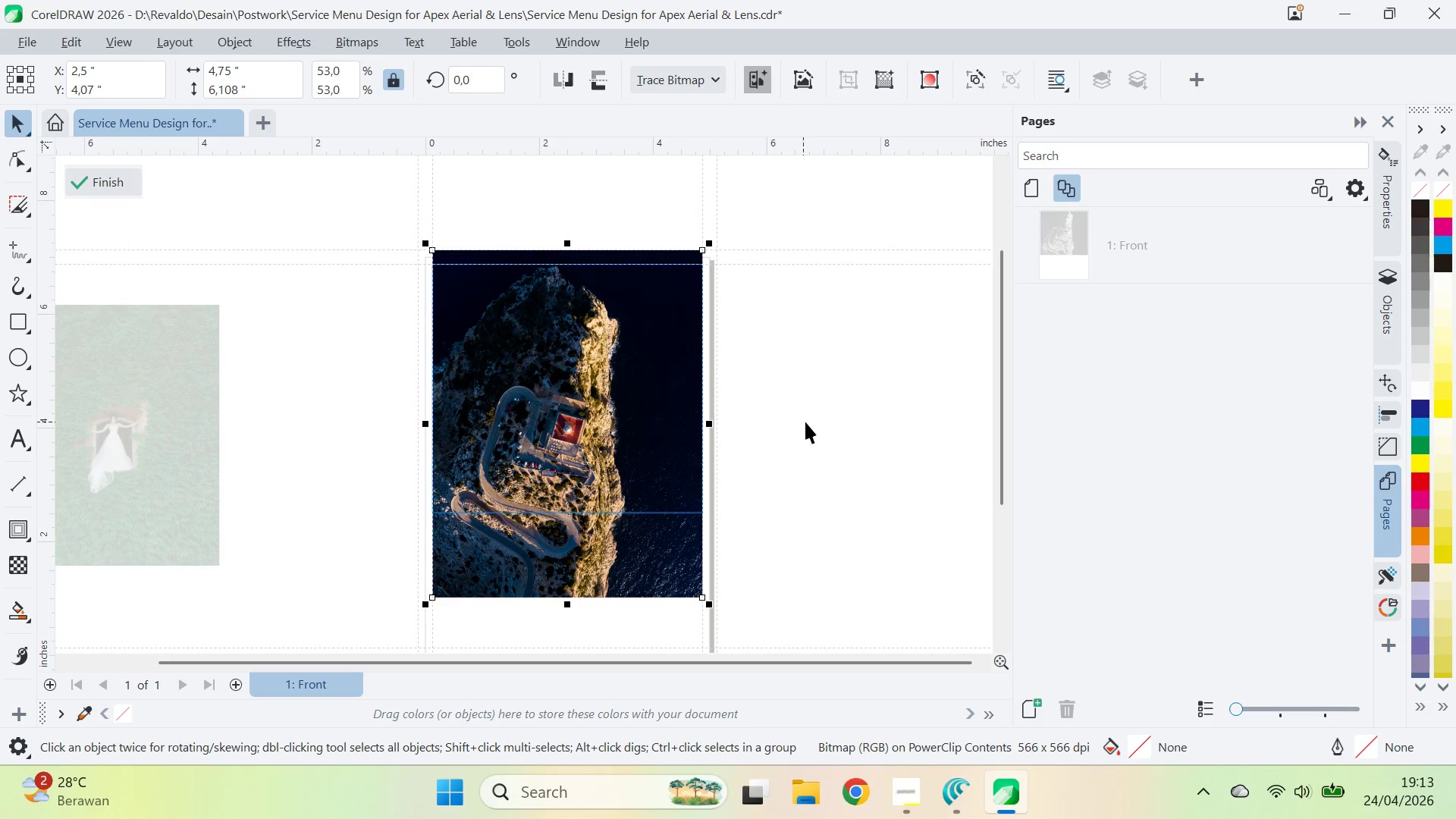 
hold_key(key=ShiftLeft, duration=1.44)
 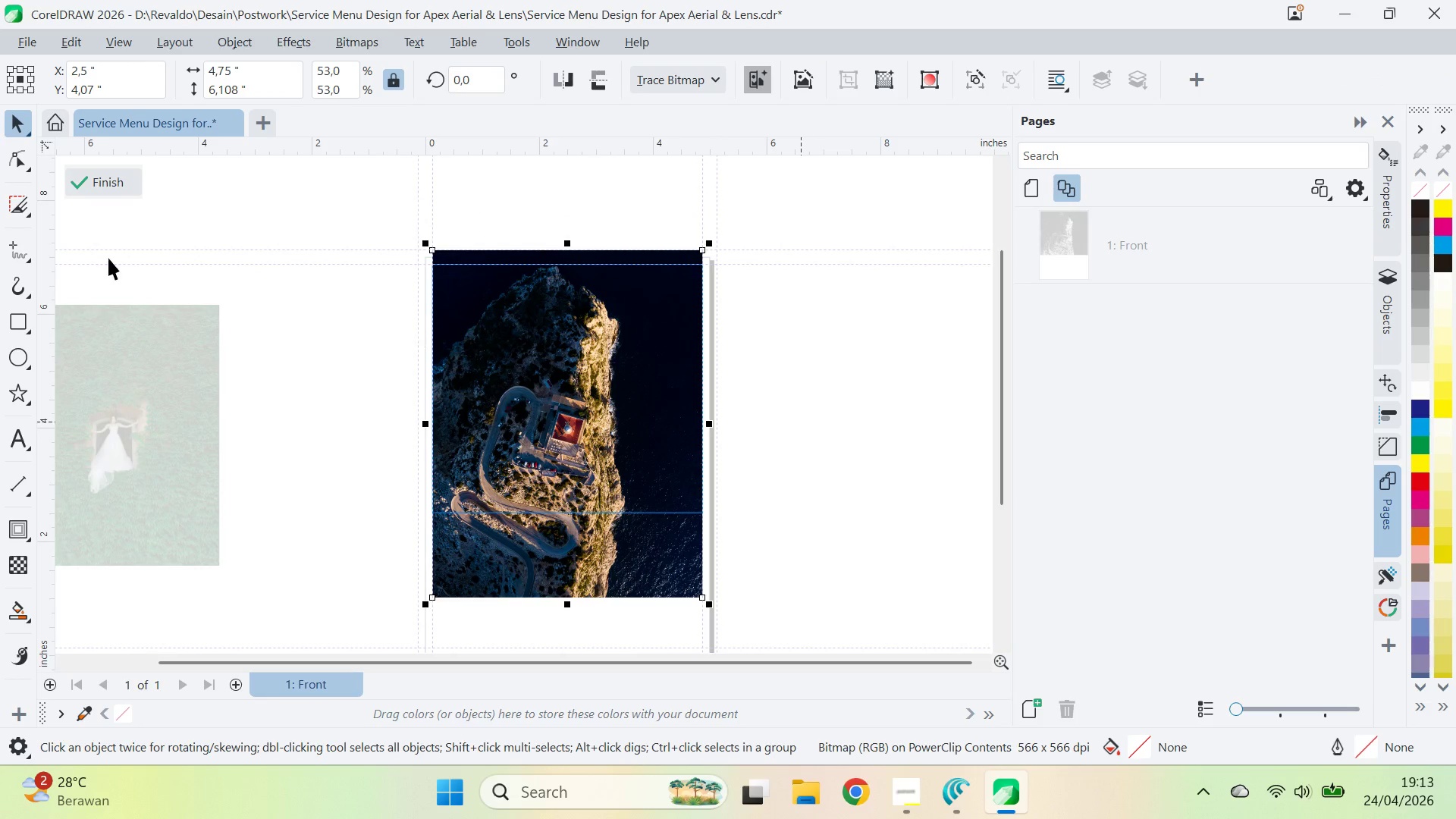 
double_click([292, 341])
 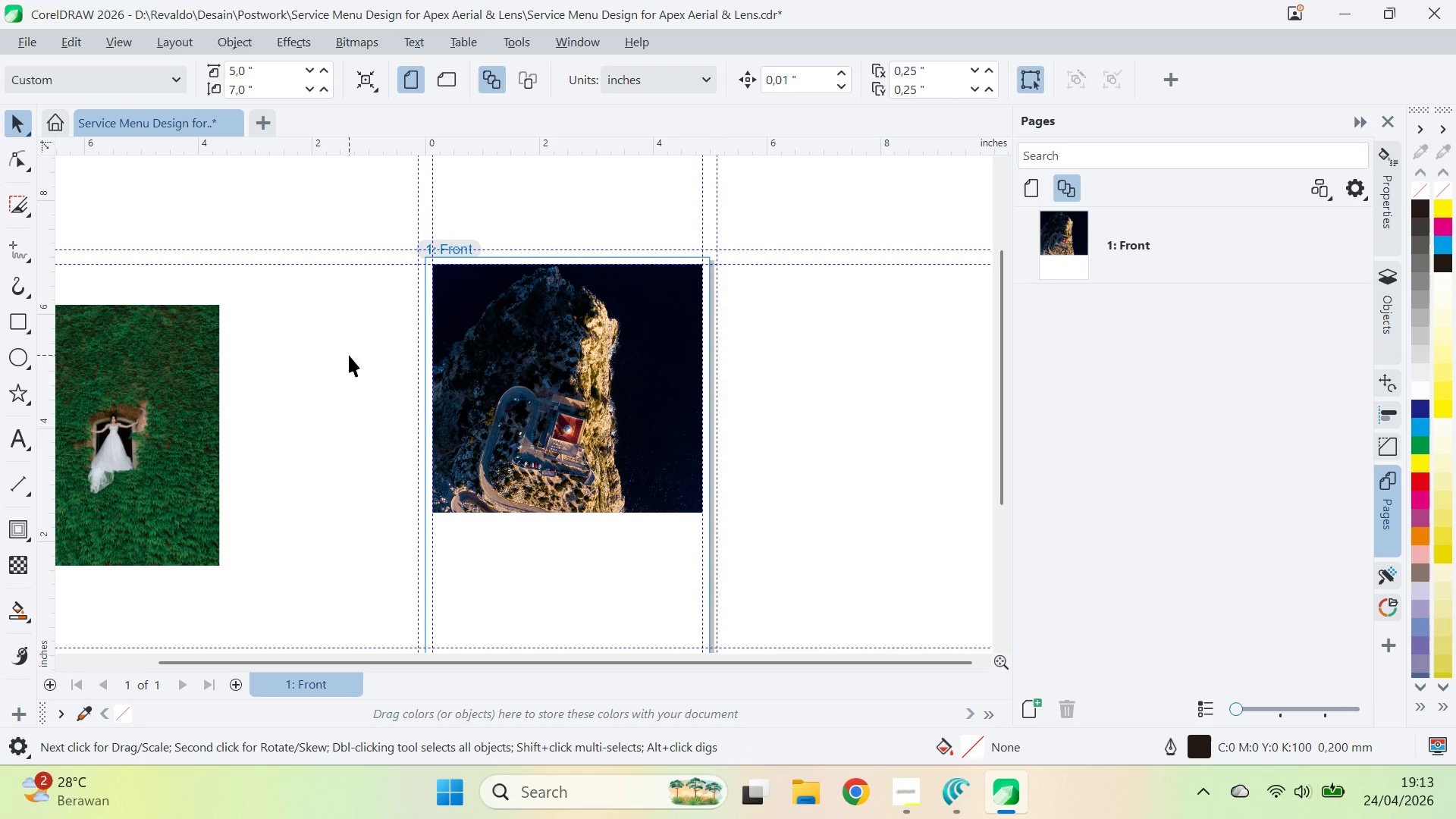 
key(Z)
 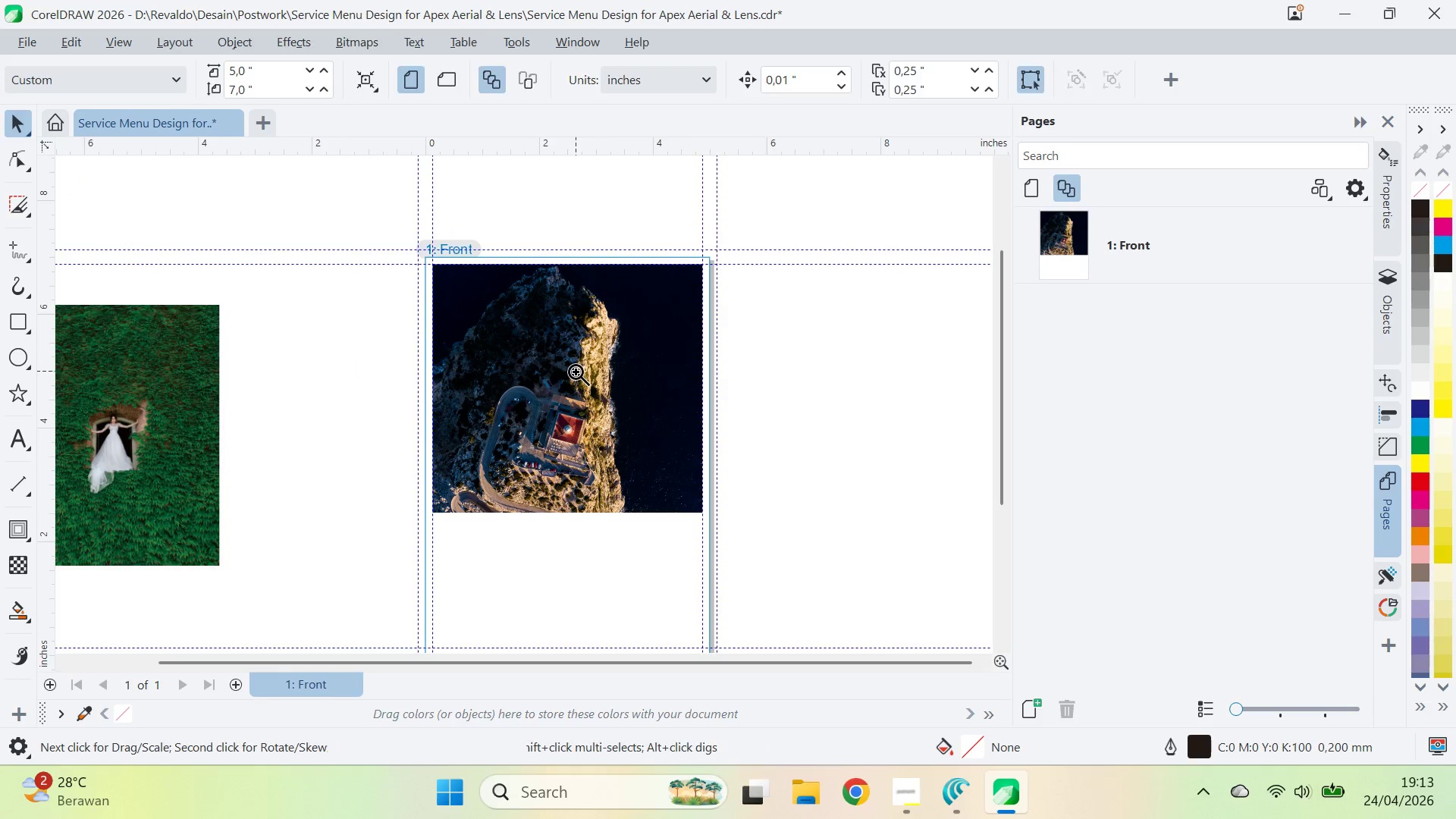 
left_click([576, 372])
 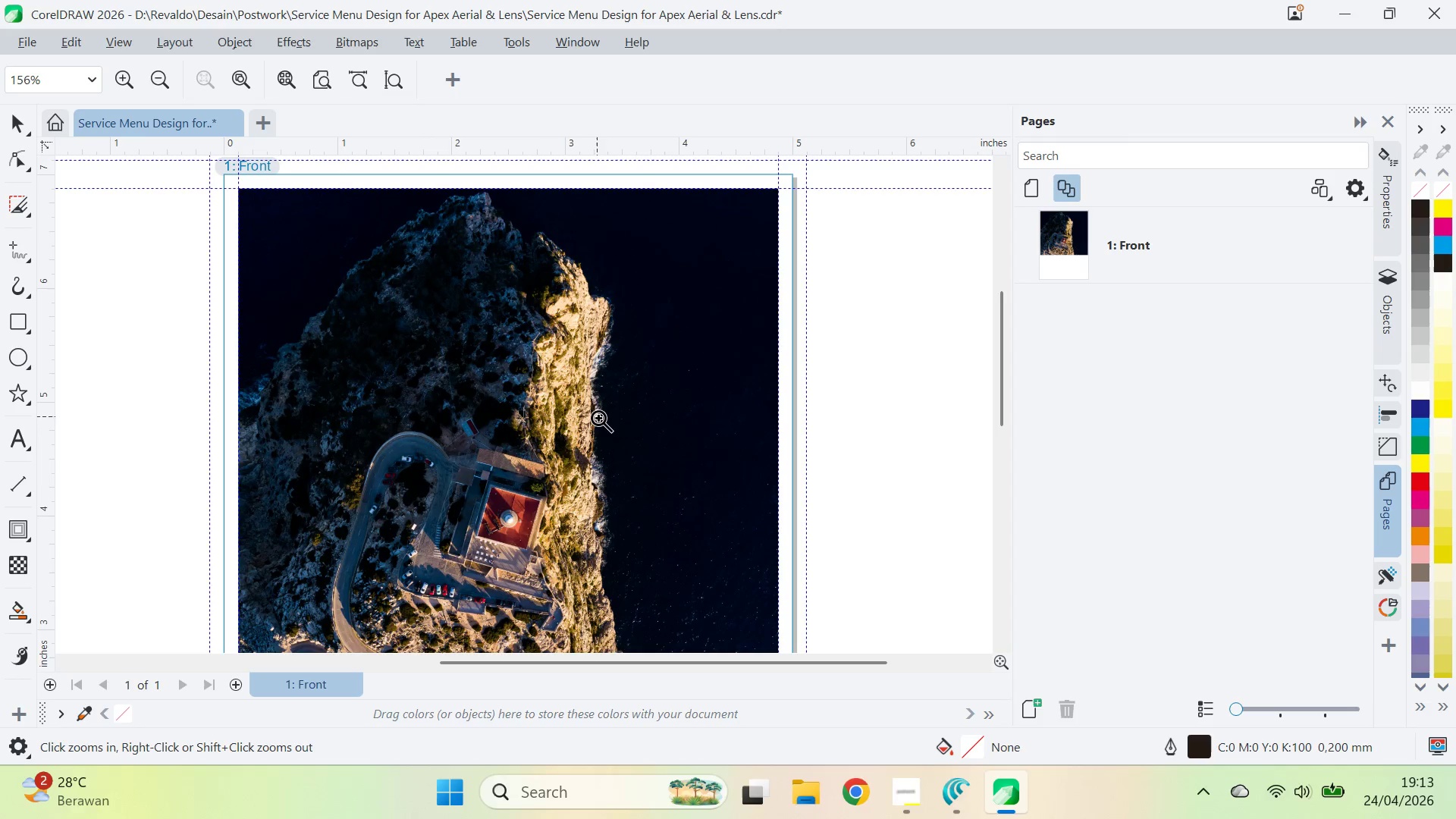 
key(Q)
 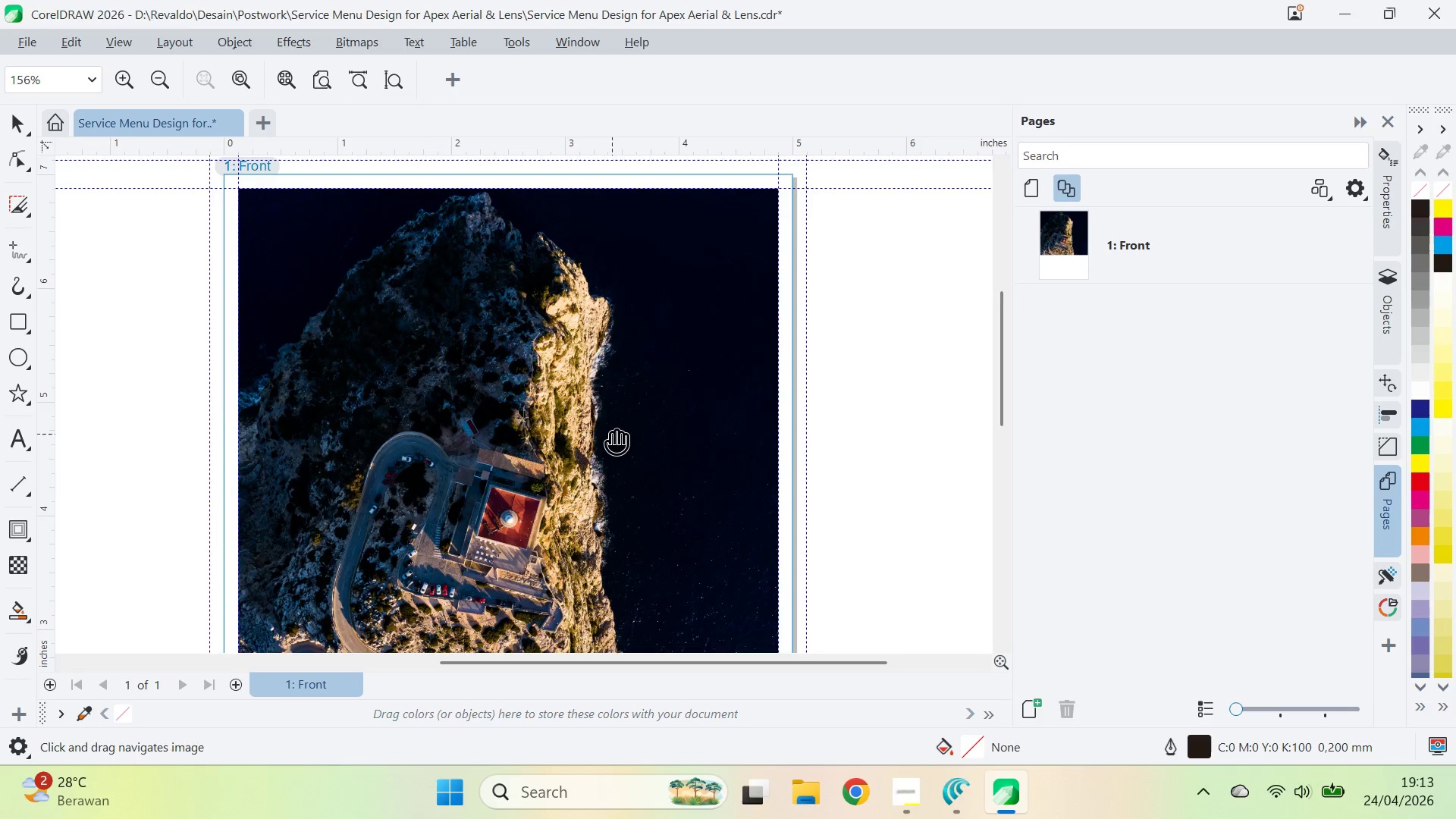 
left_click_drag(start_coordinate=[612, 434], to_coordinate=[668, 373])
 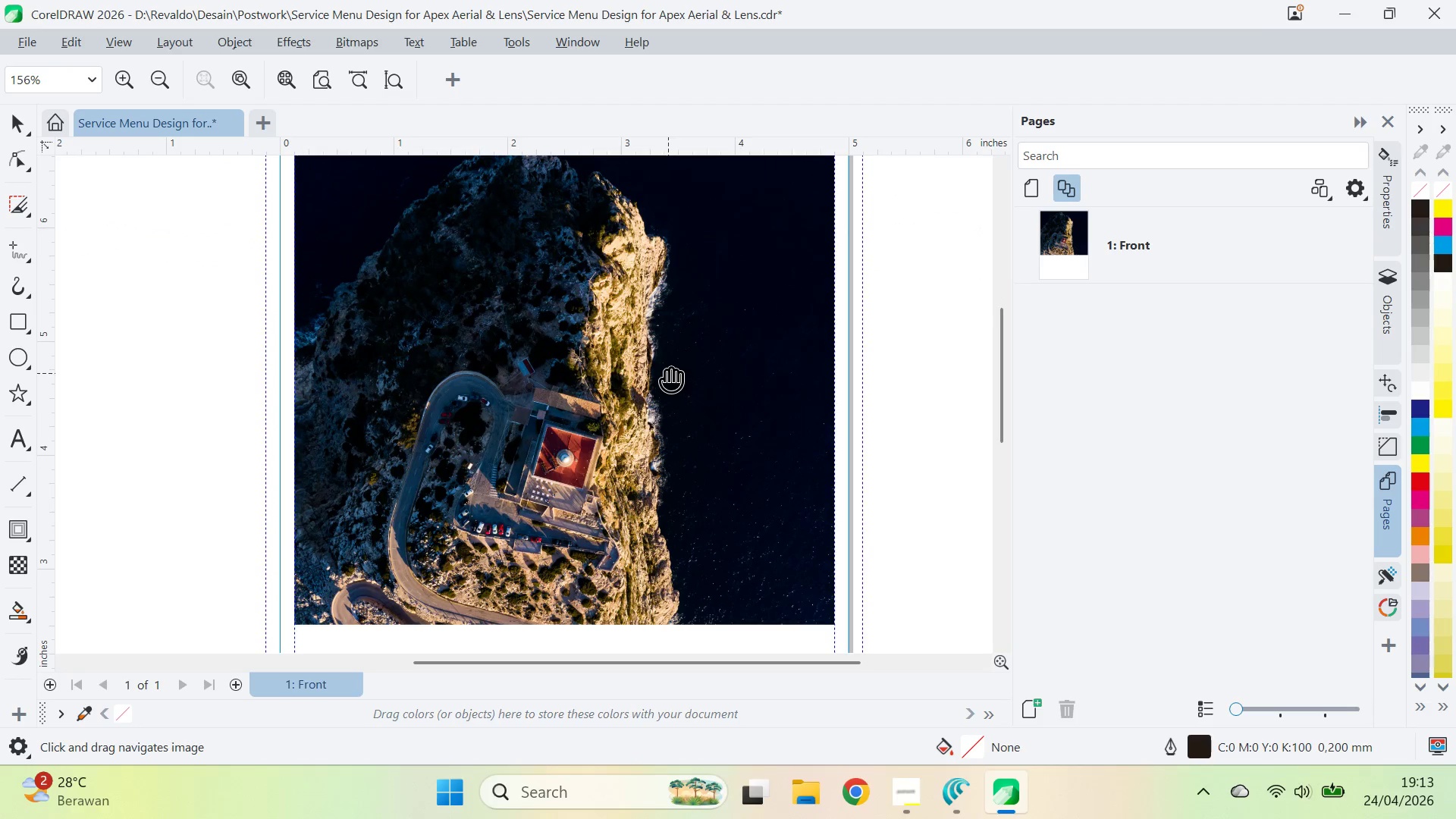 
key(V)
 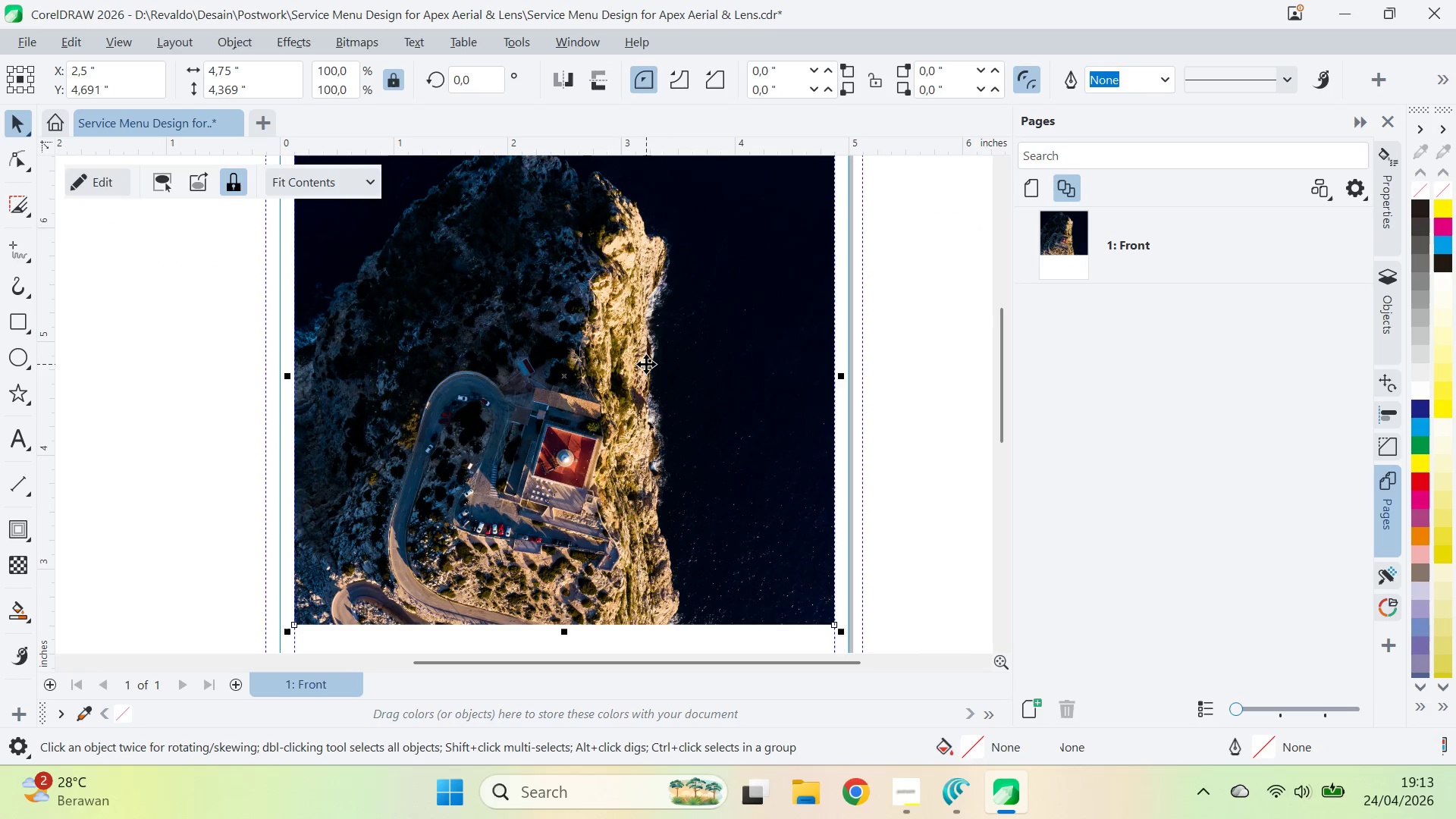 
double_click([646, 364])
 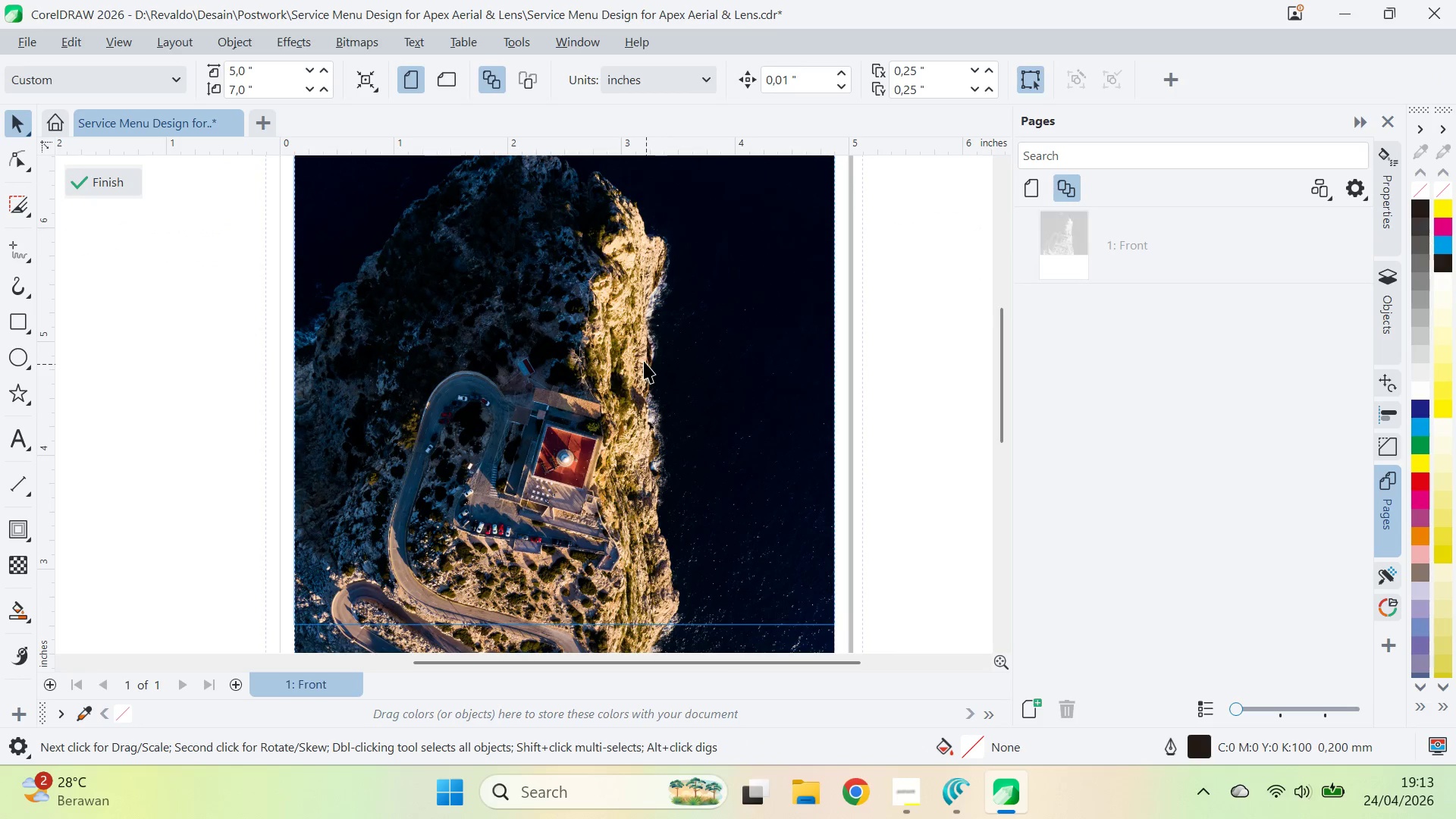 
triple_click([629, 340])
 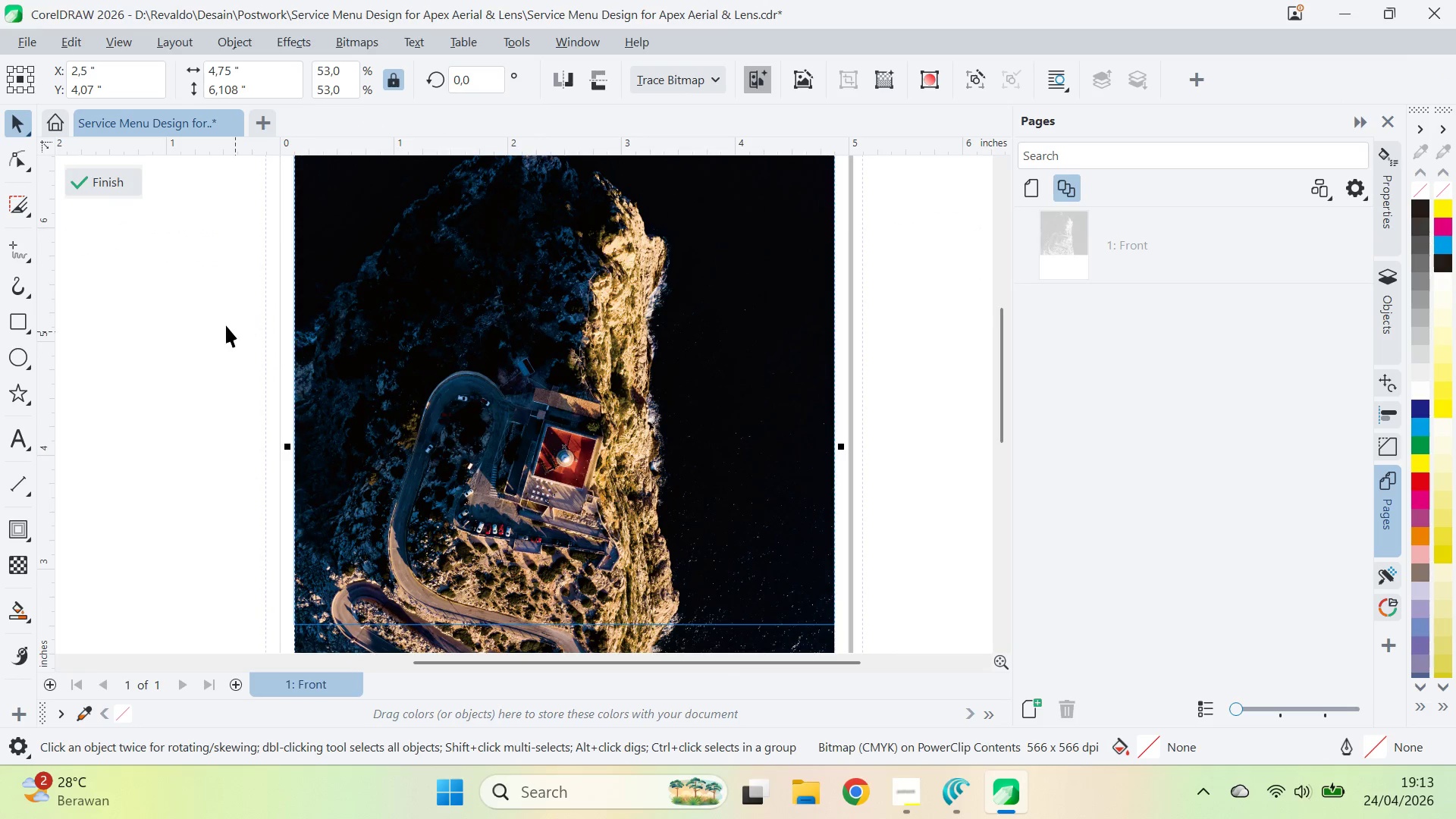 
wait(5.94)
 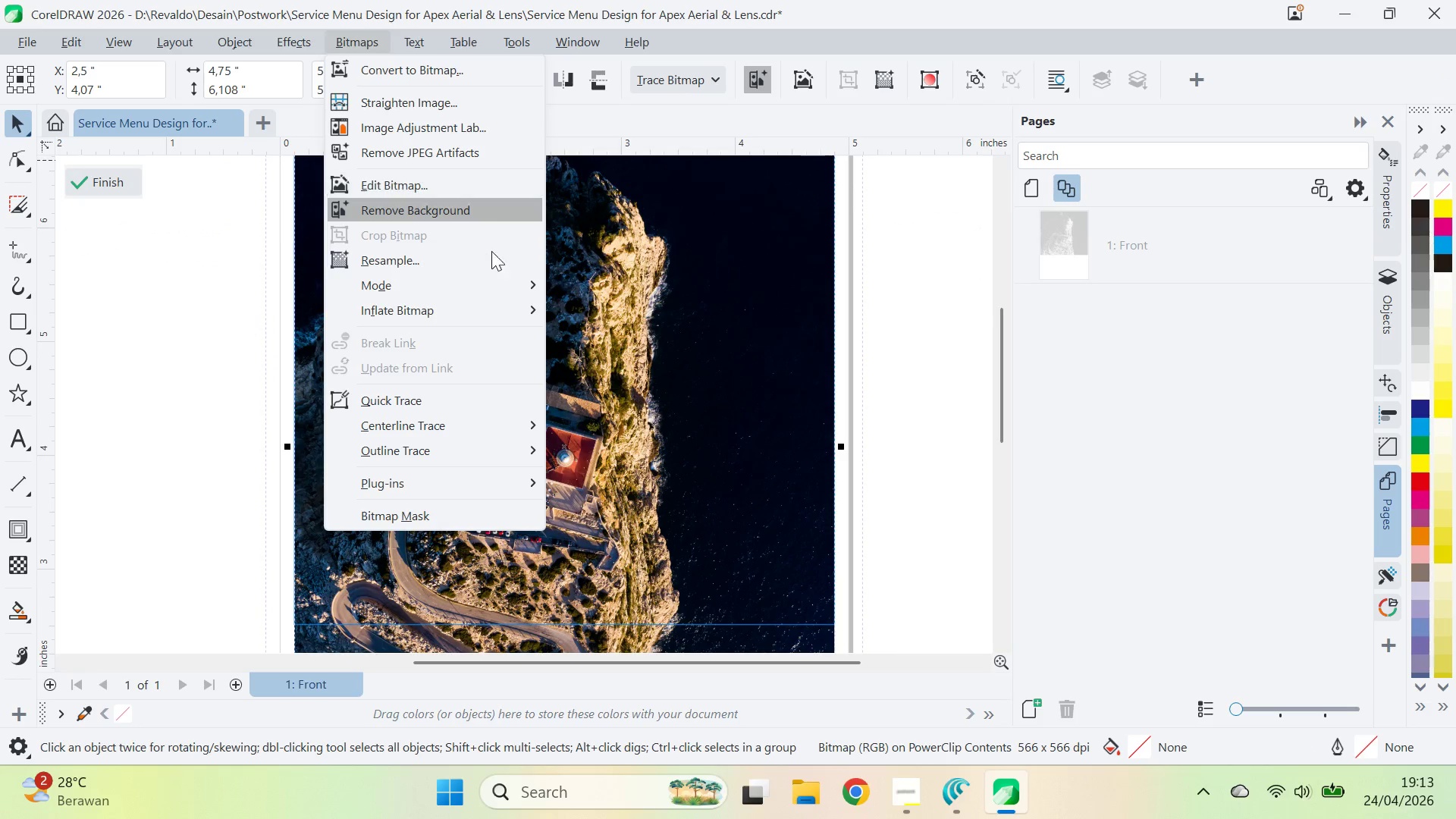 
hold_key(key=ControlLeft, duration=0.84)
 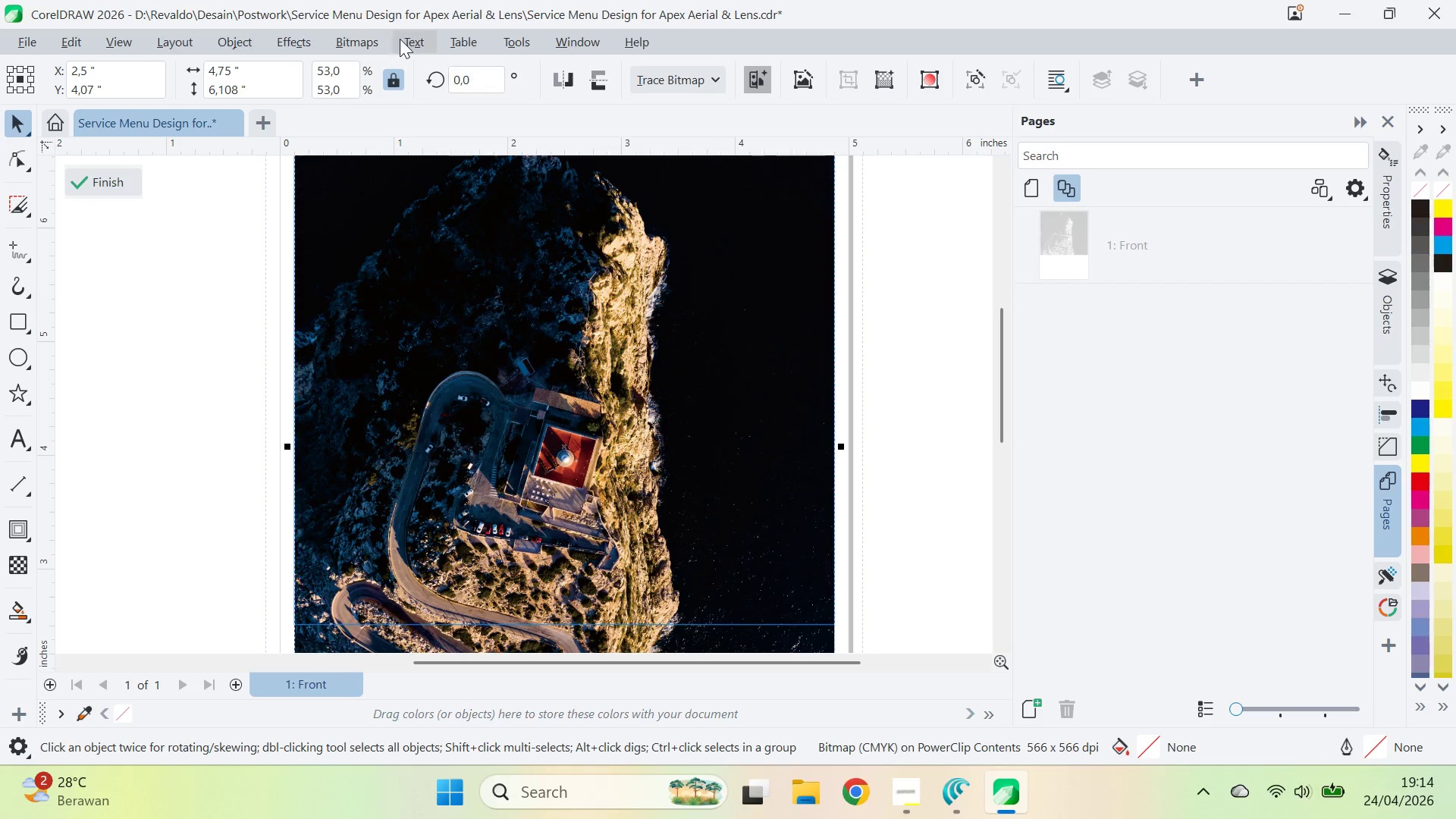 
left_click([364, 37])
 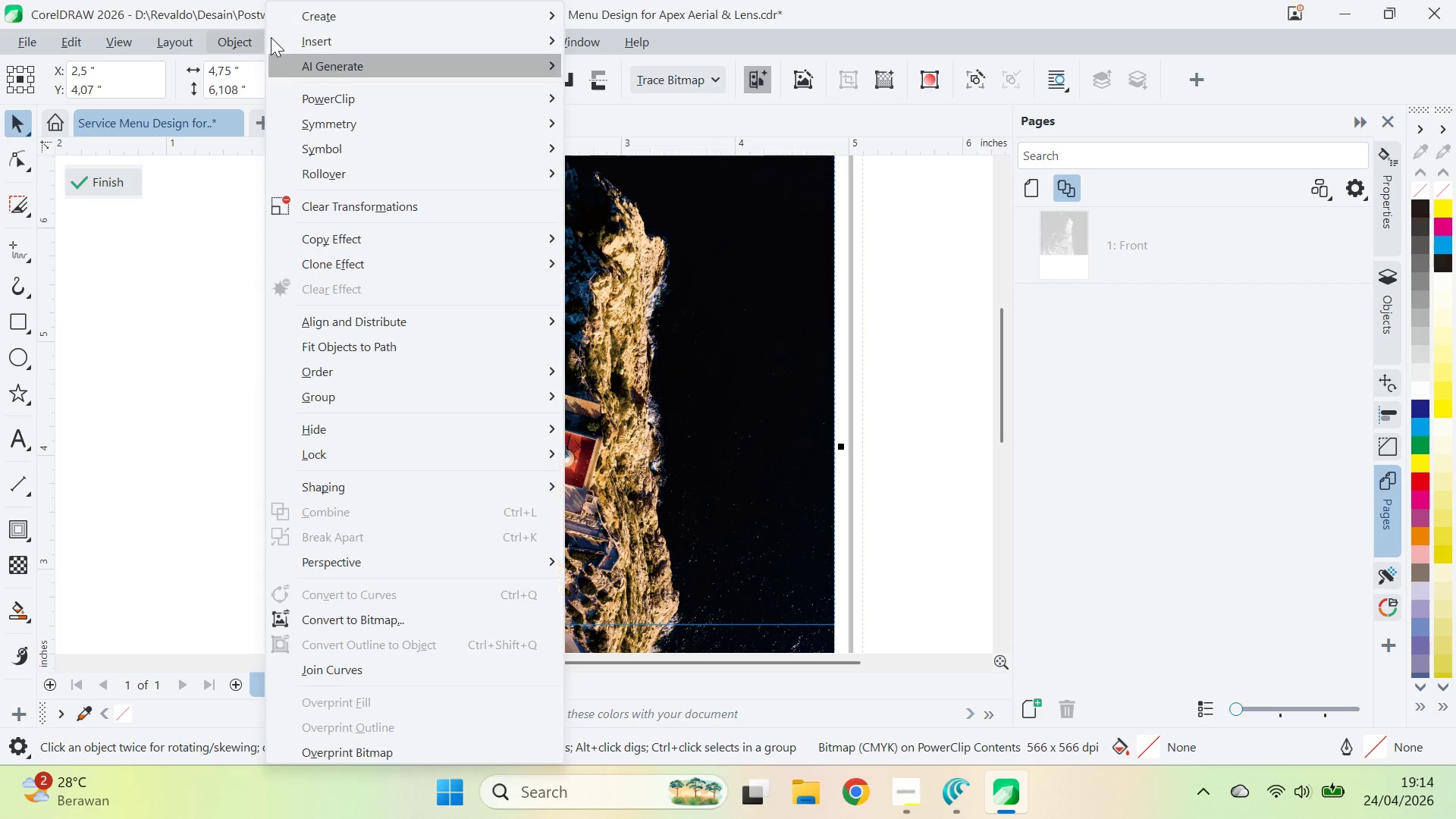 
left_click([231, 34])
 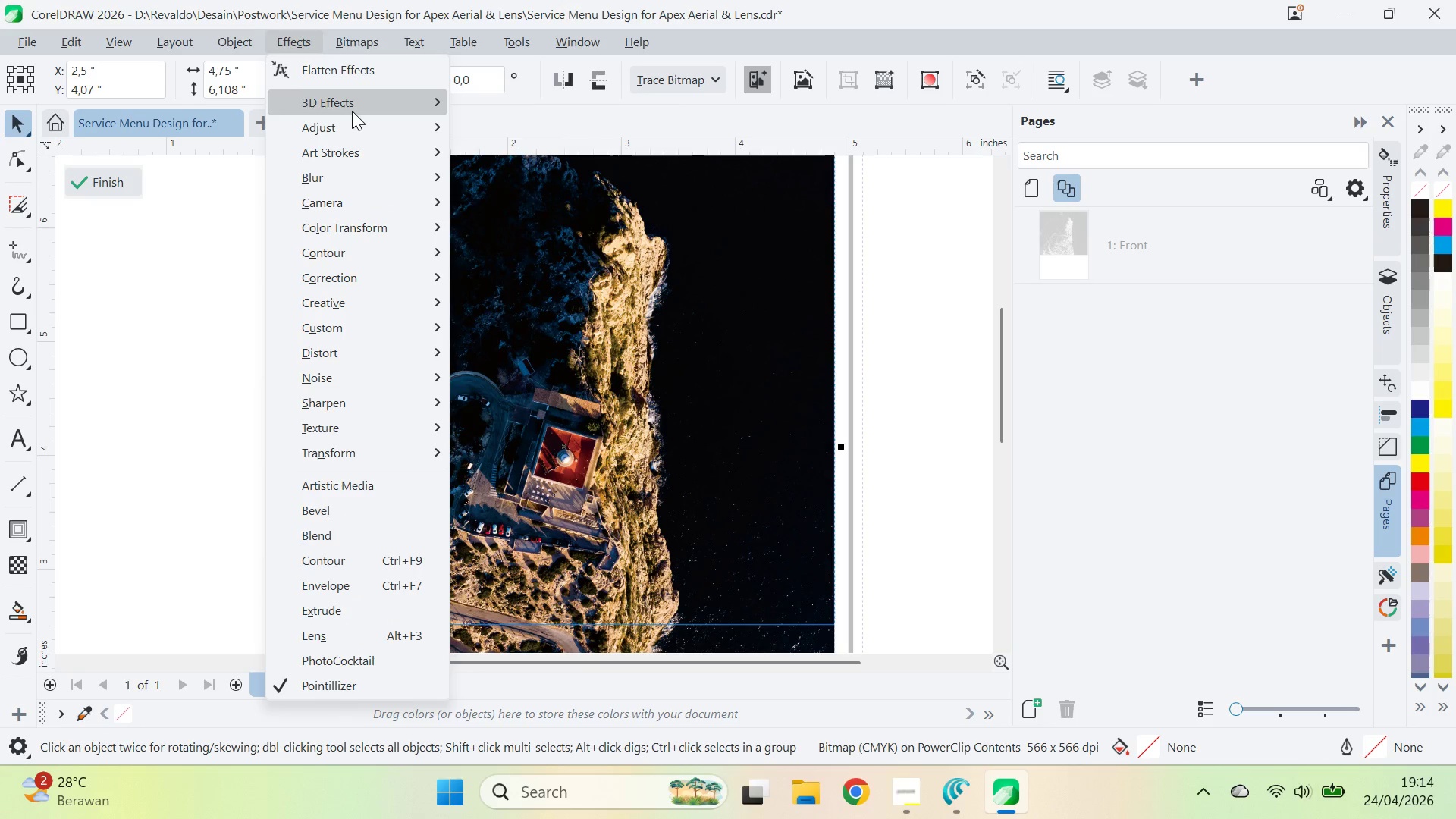 
mouse_move([384, 127])
 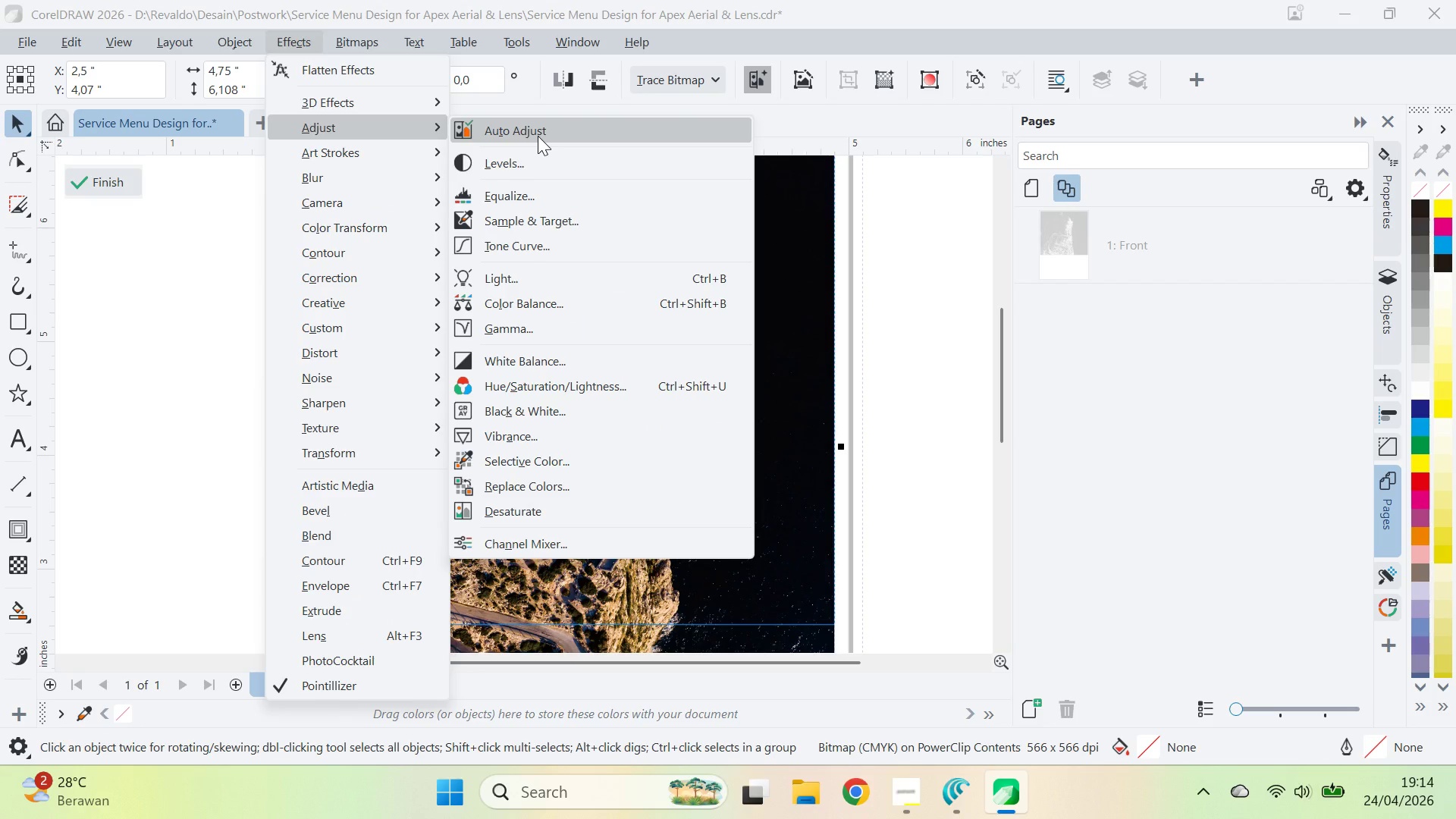 
left_click([538, 136])
 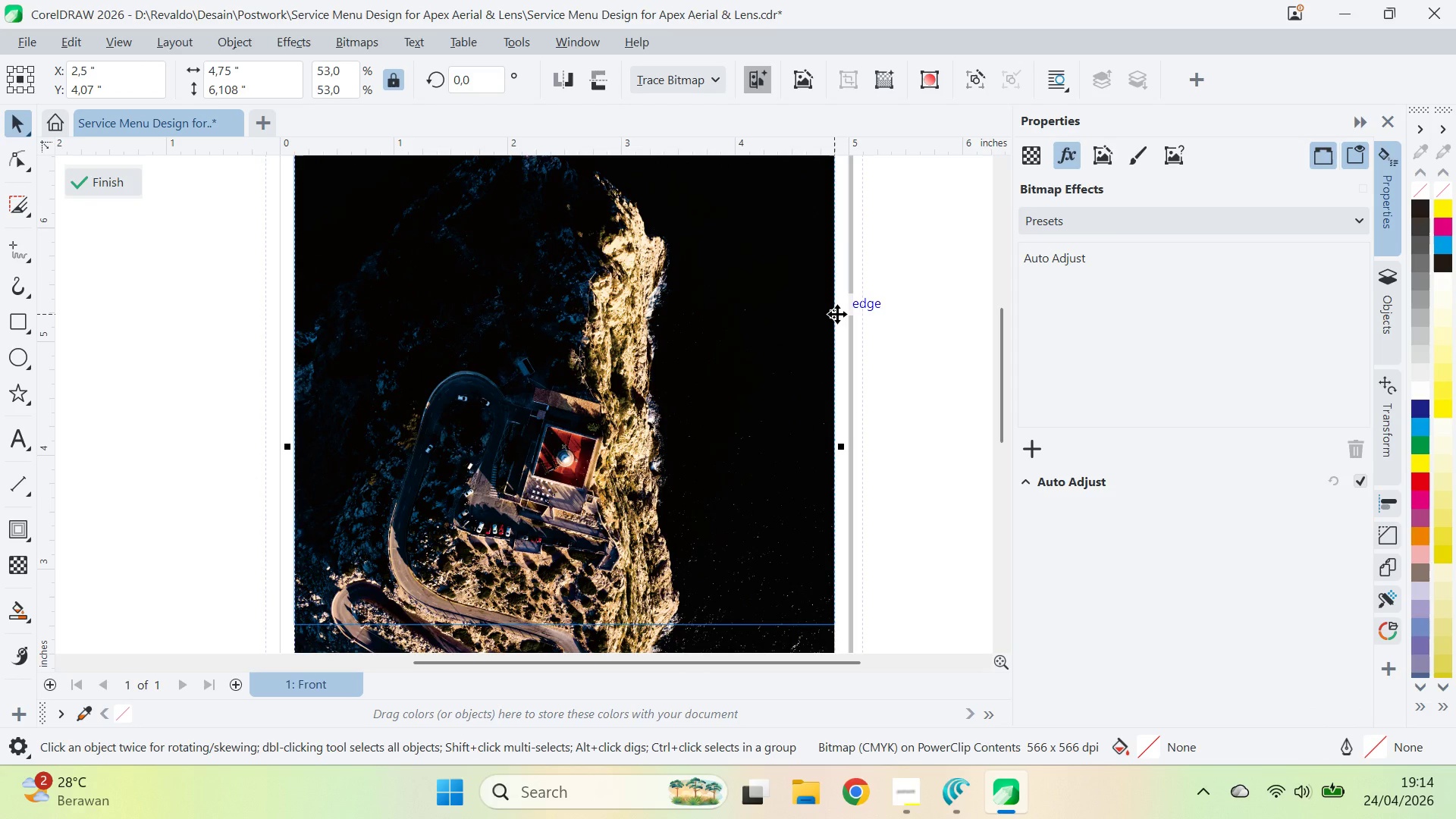 
key(Control+Z)
 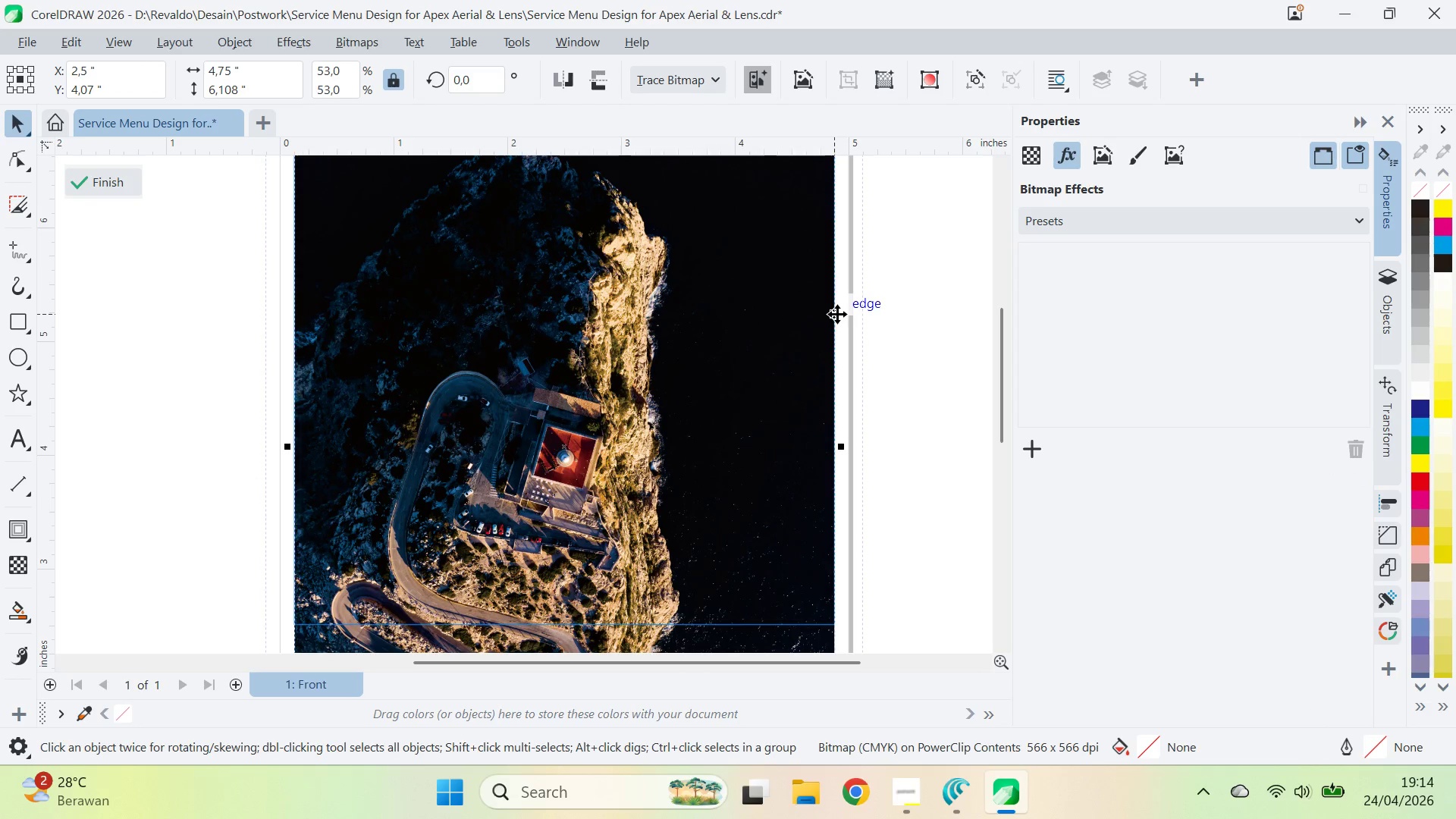 
key(Control+B)
 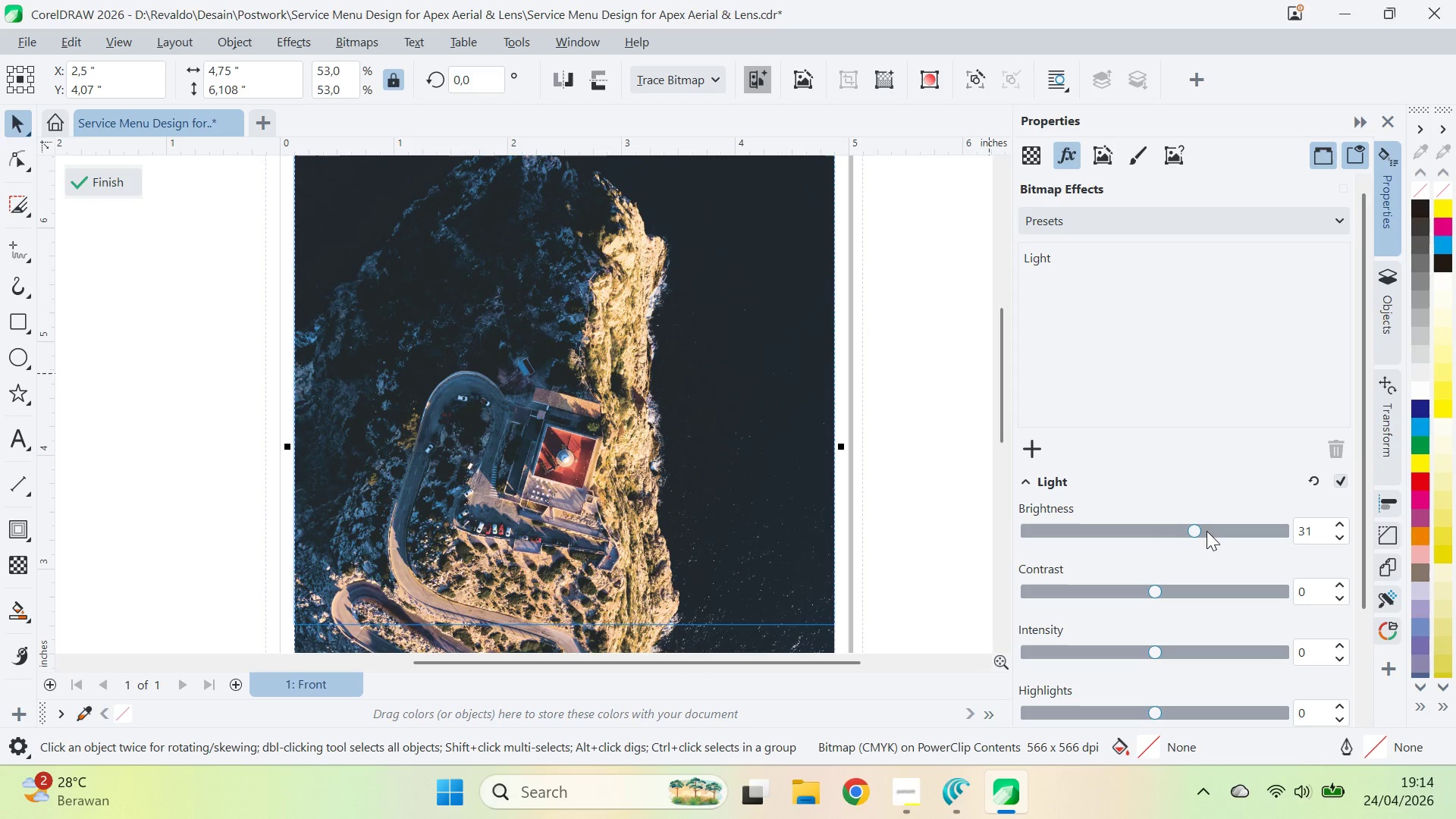 
left_click([1166, 590])
 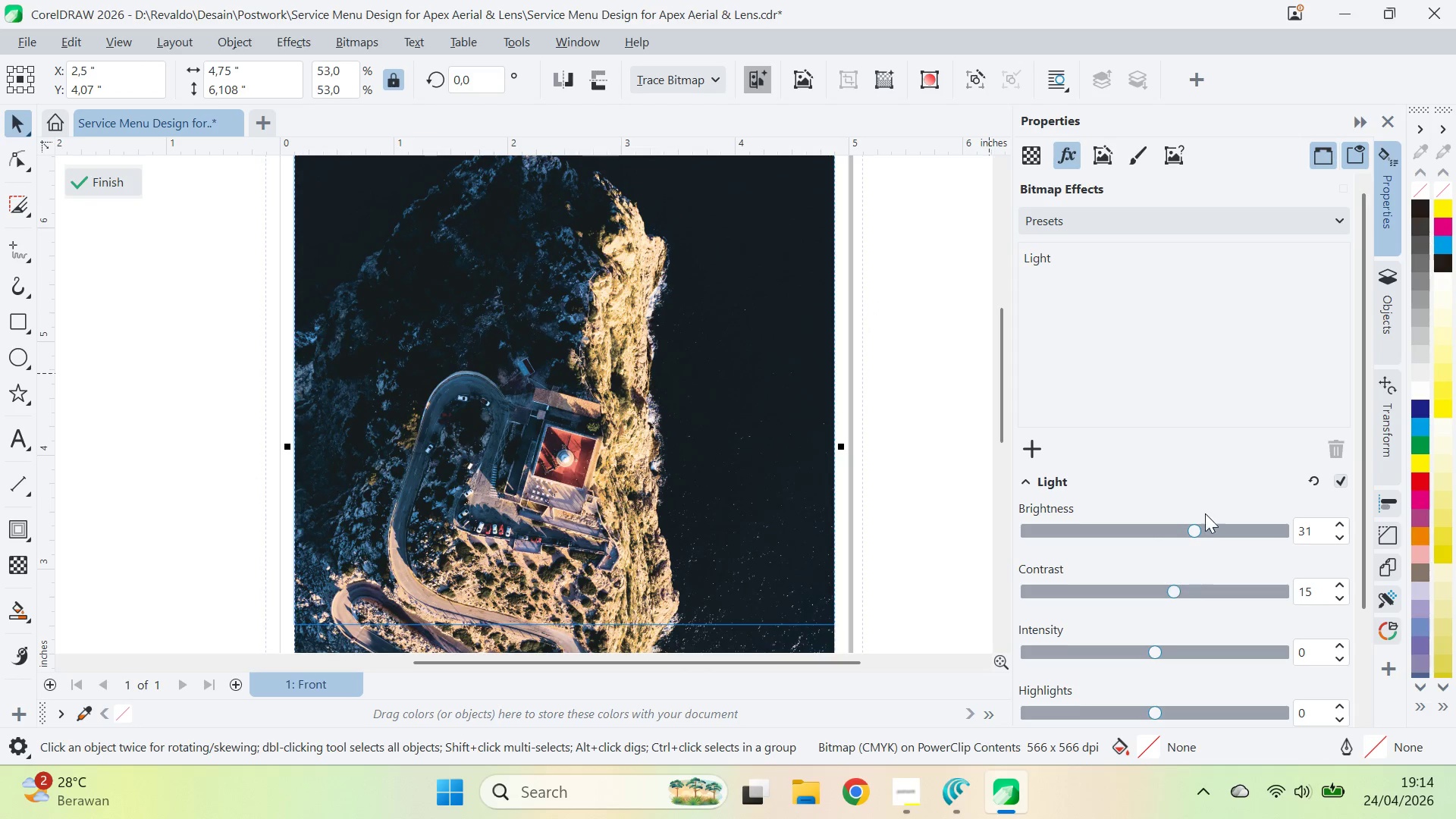 
left_click([113, 176])
 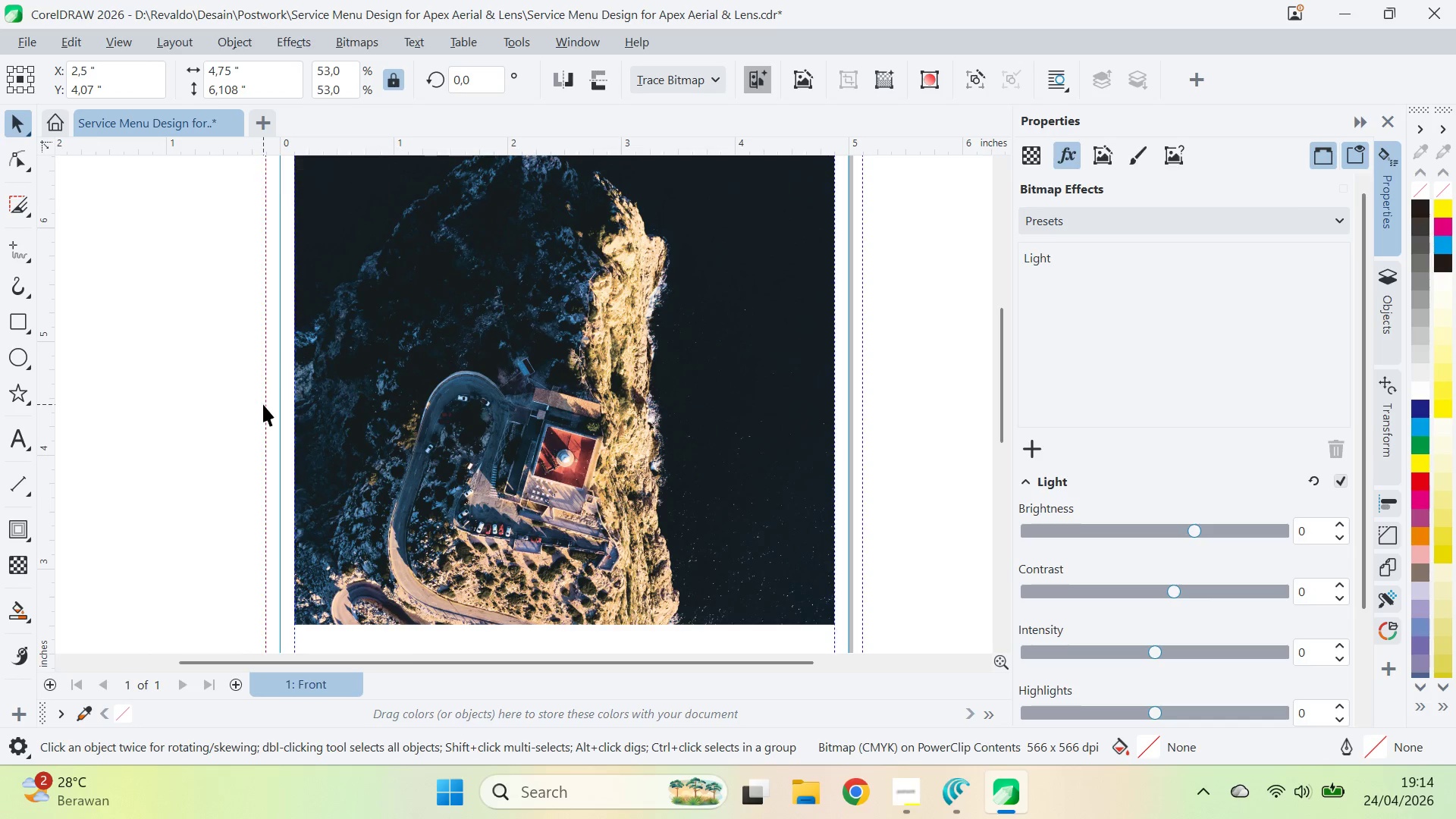 
key(Z)
 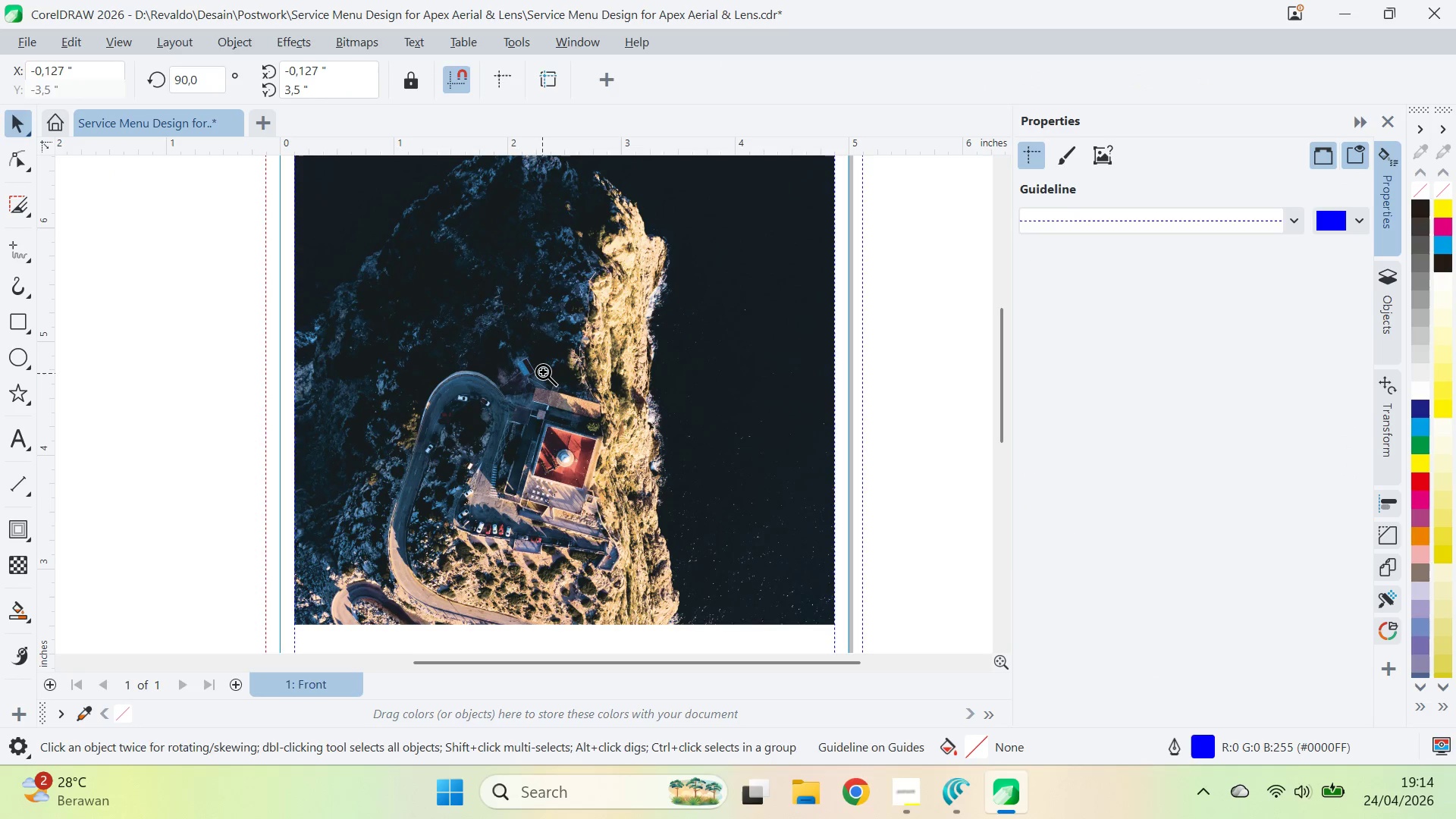 
right_click([543, 370])
 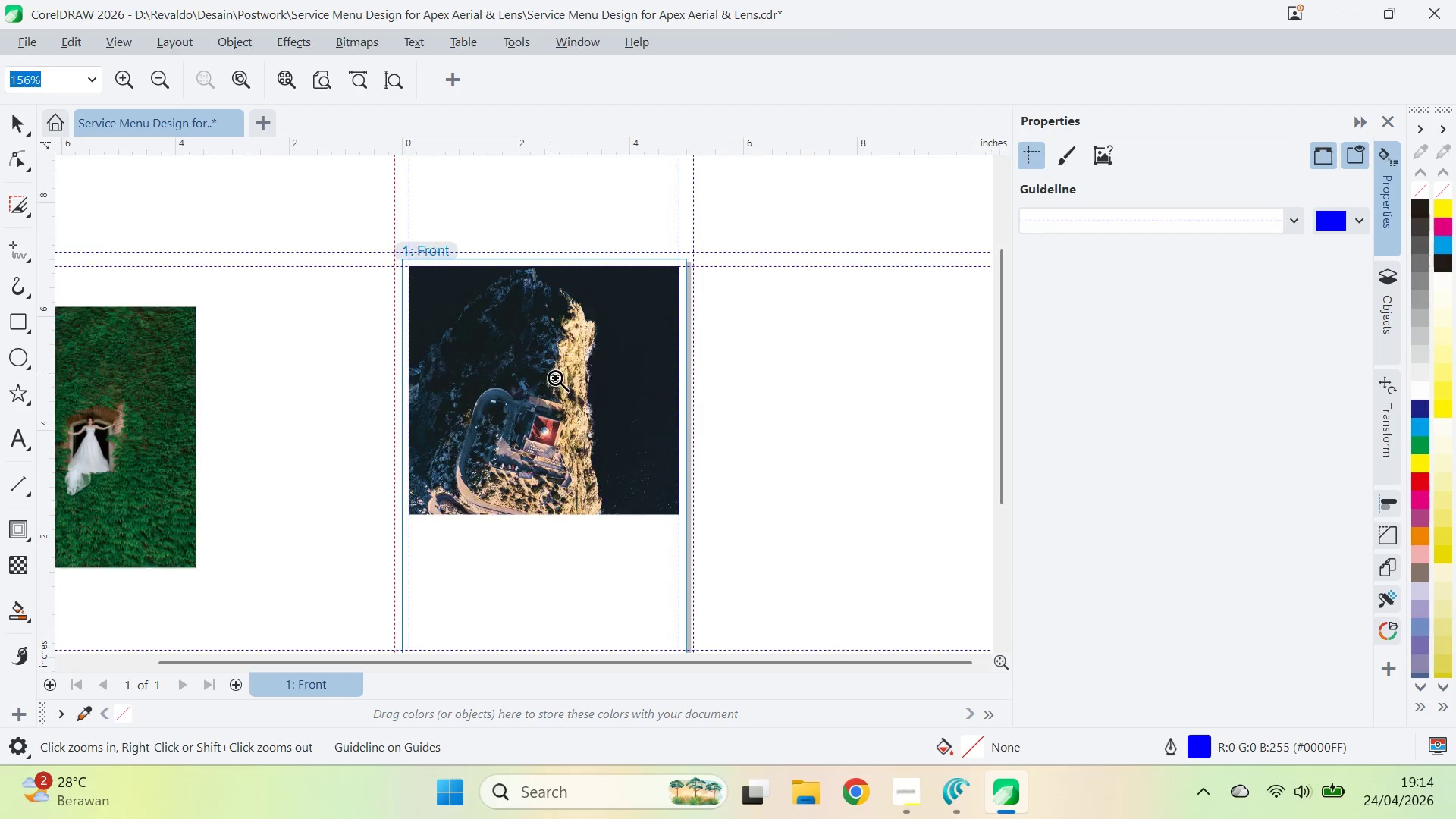 
type(qv)
 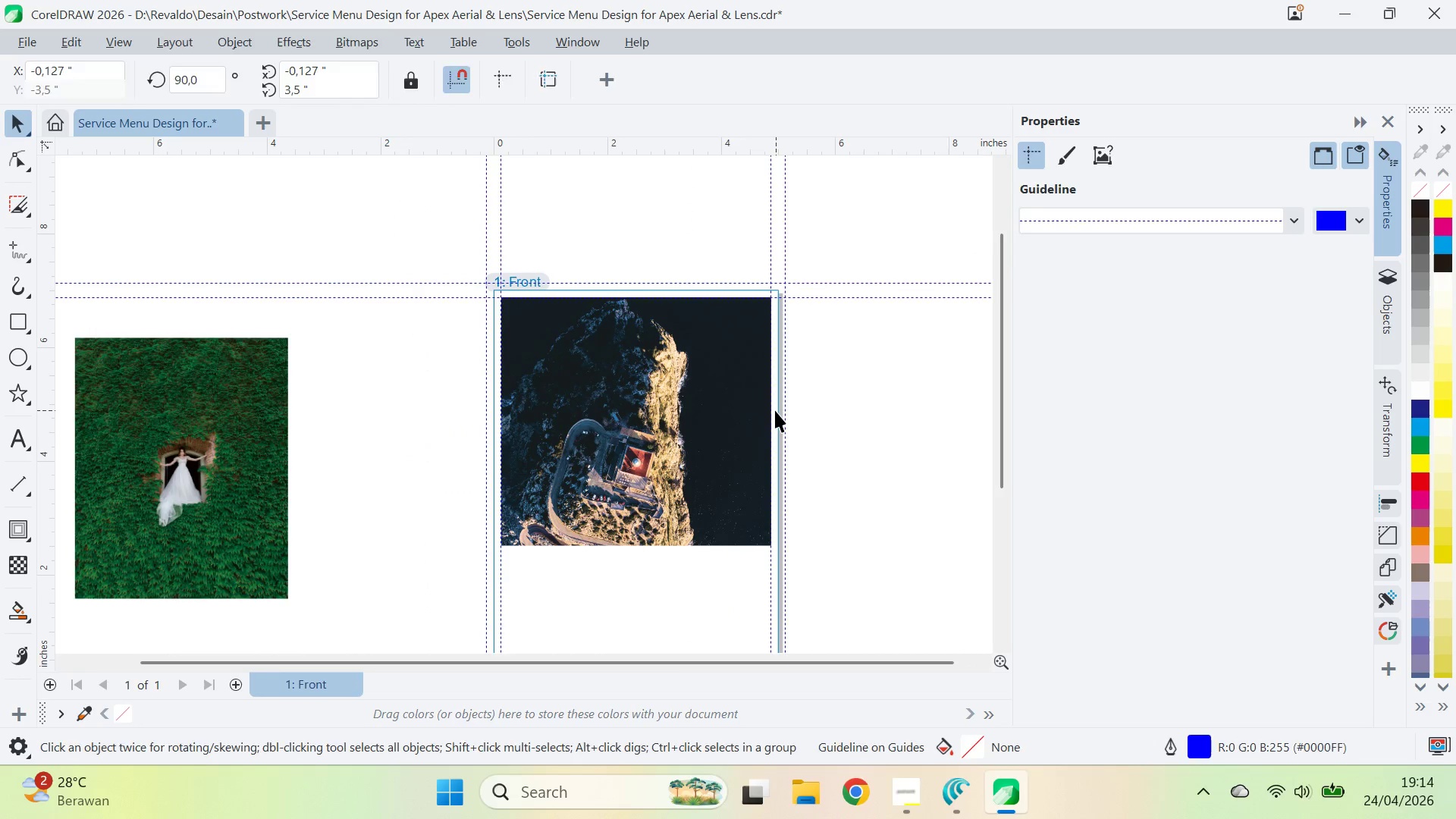 
left_click_drag(start_coordinate=[606, 372], to_coordinate=[698, 403])
 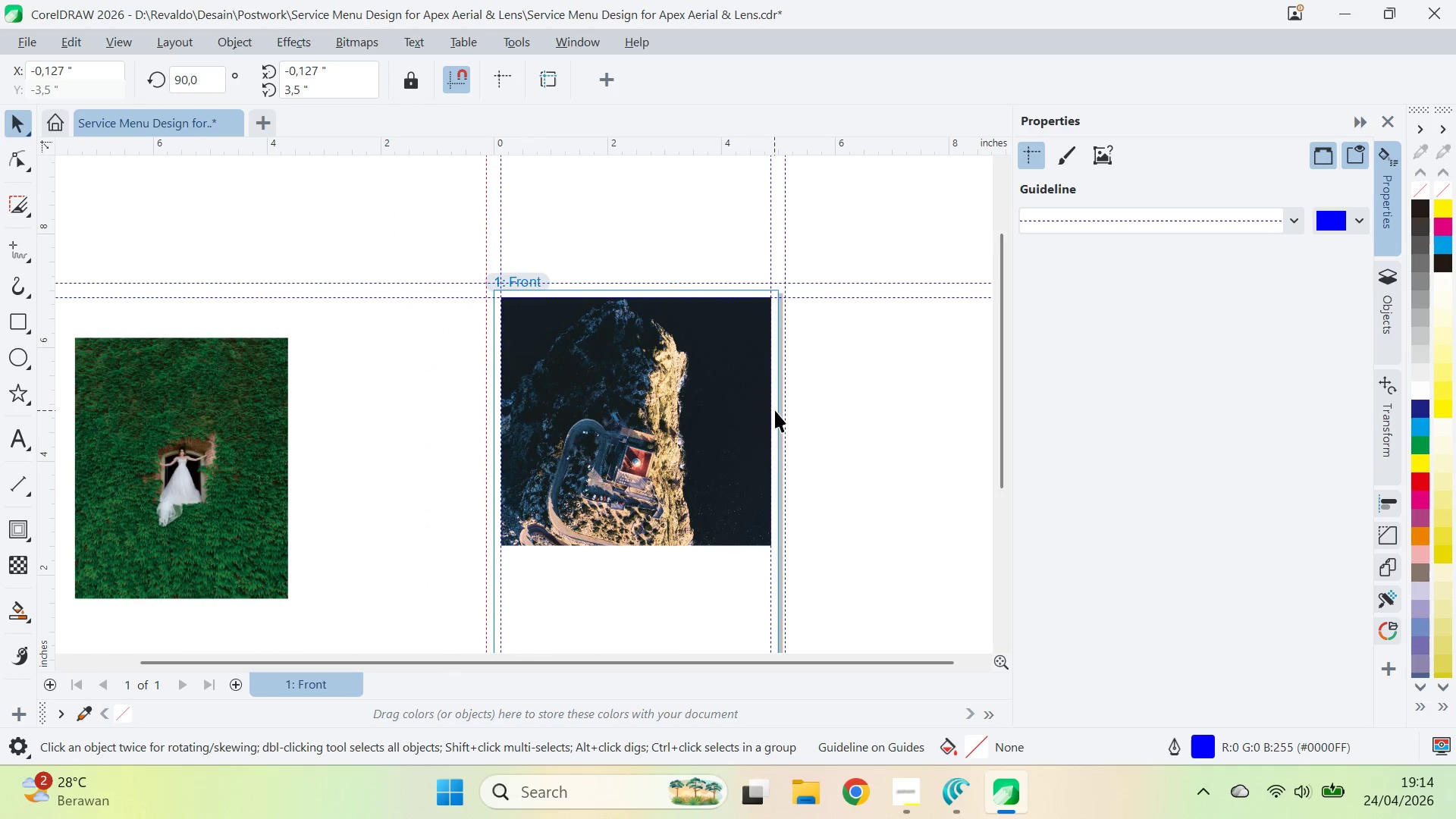 
left_click([776, 410])
 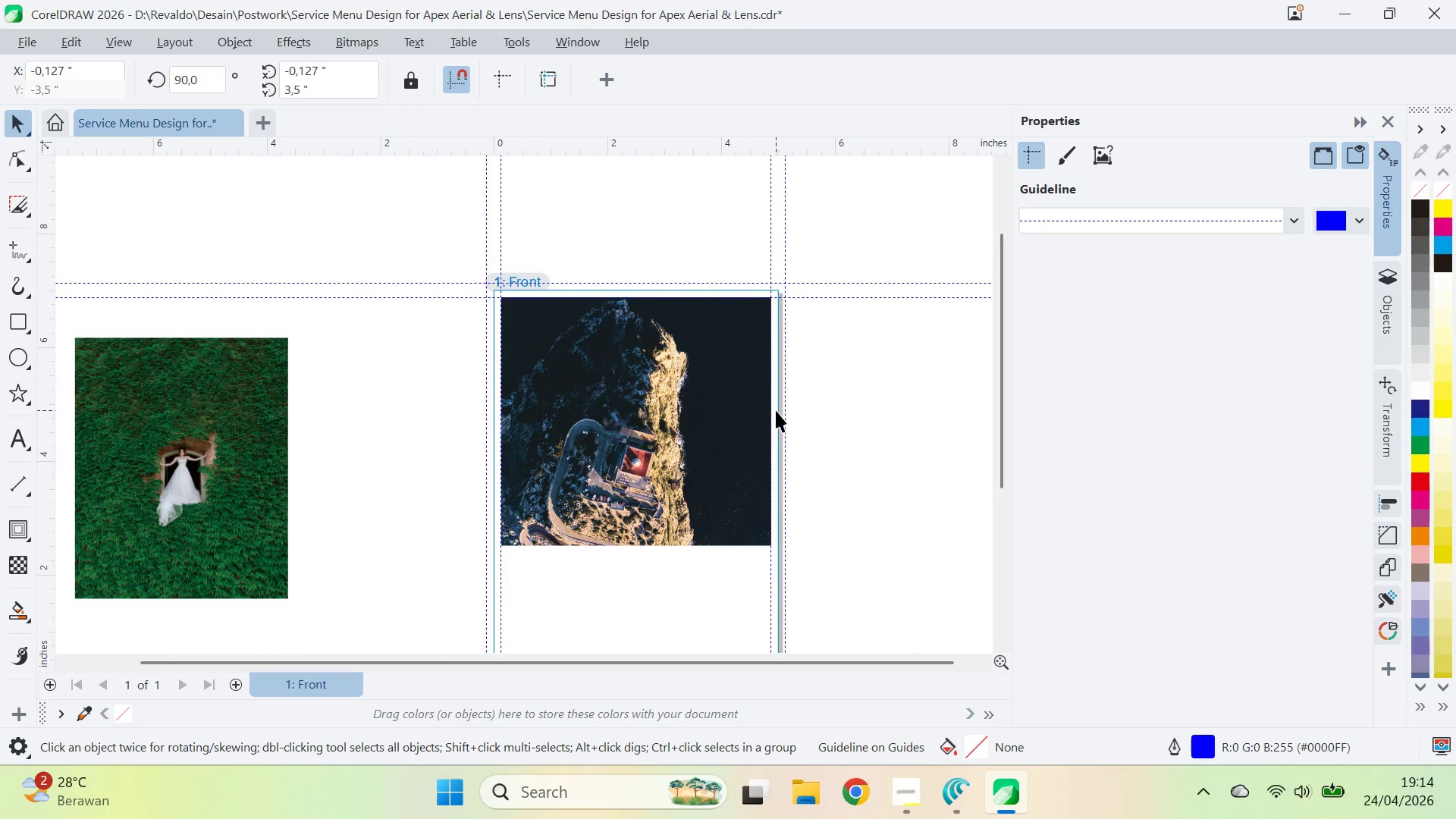 
key(Control+Z)
 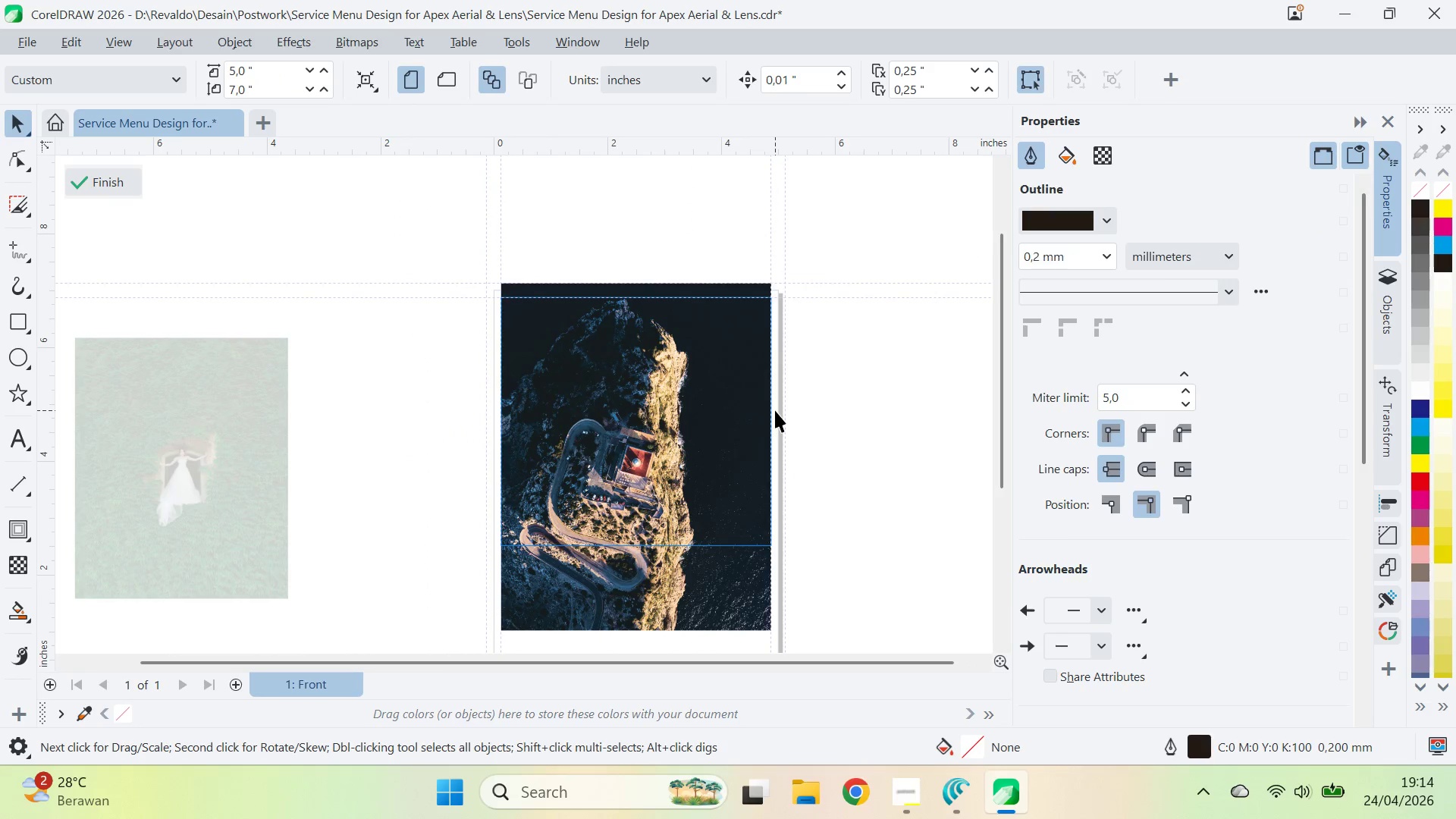 
key(Control+Z)
 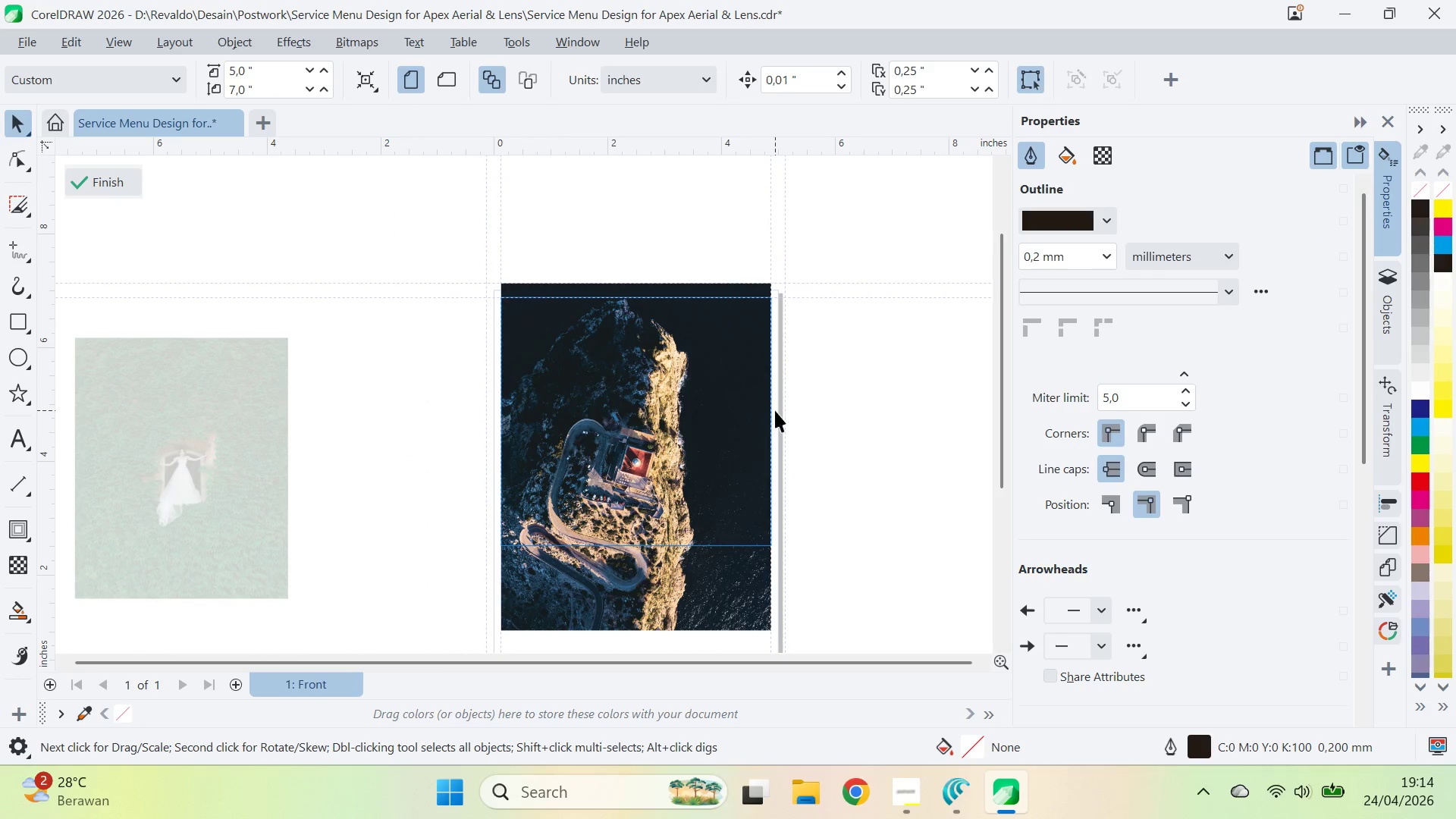 
key(Control+Z)
 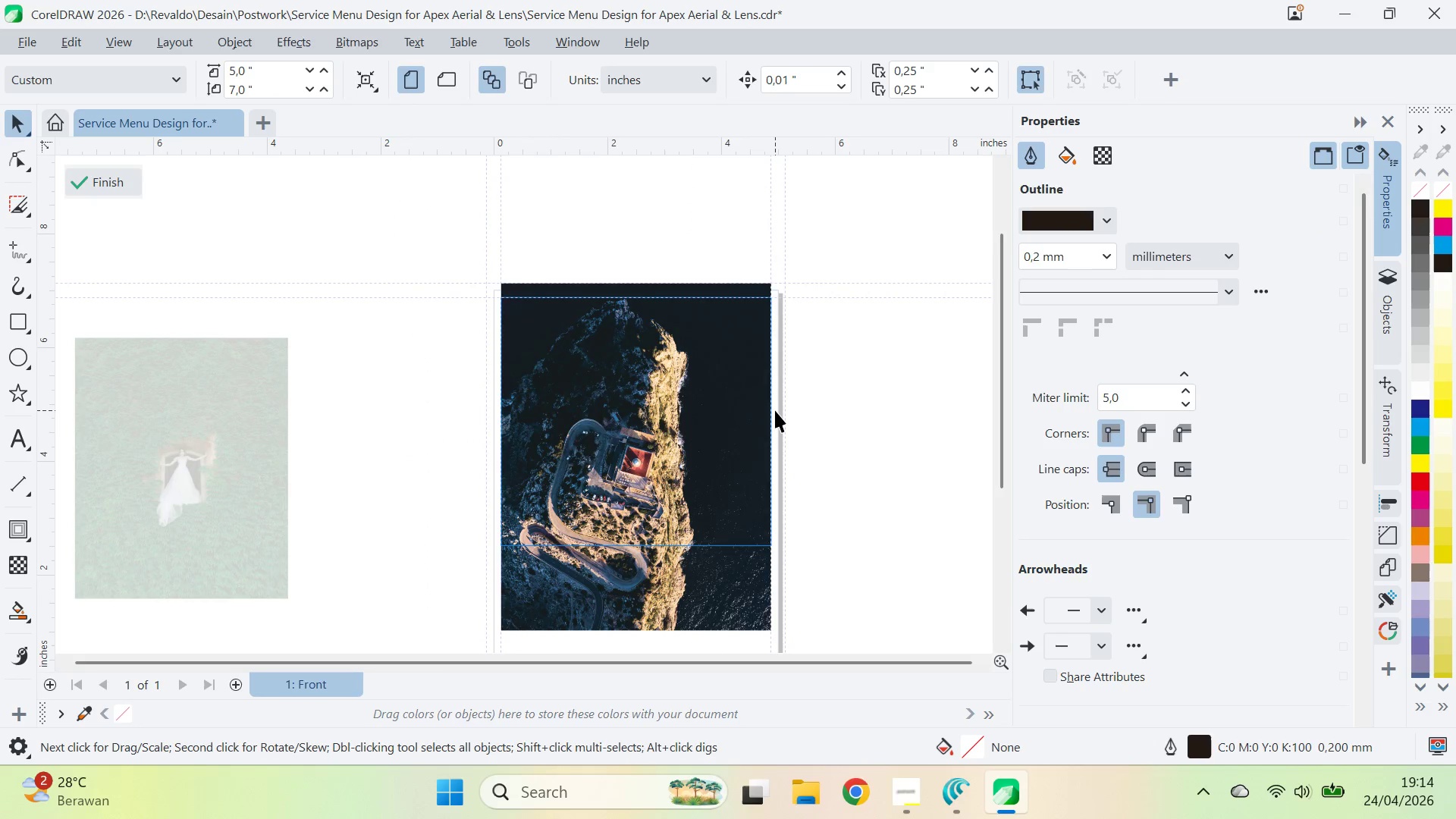 
key(Control+Z)
 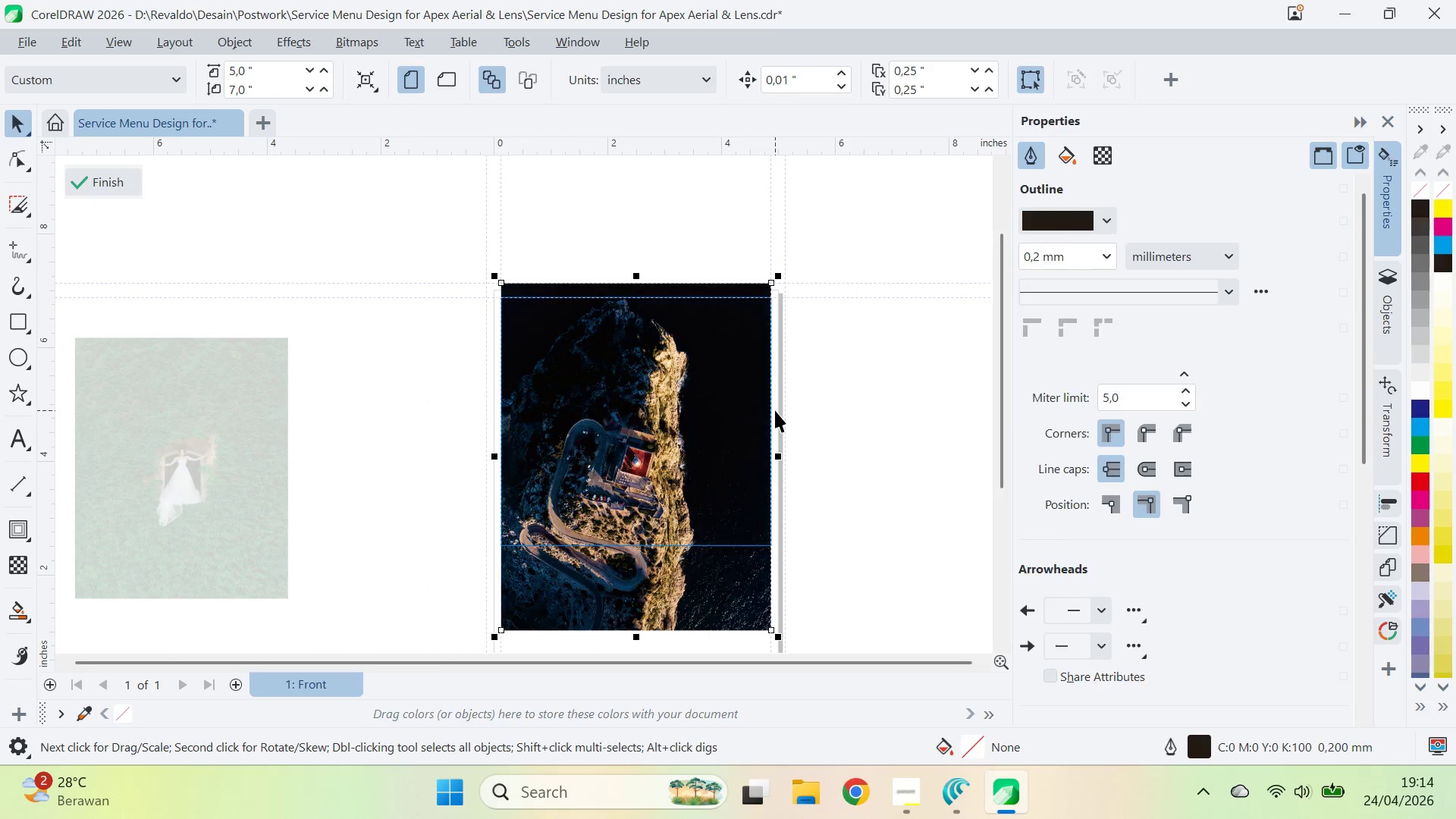 
key(Control+Z)
 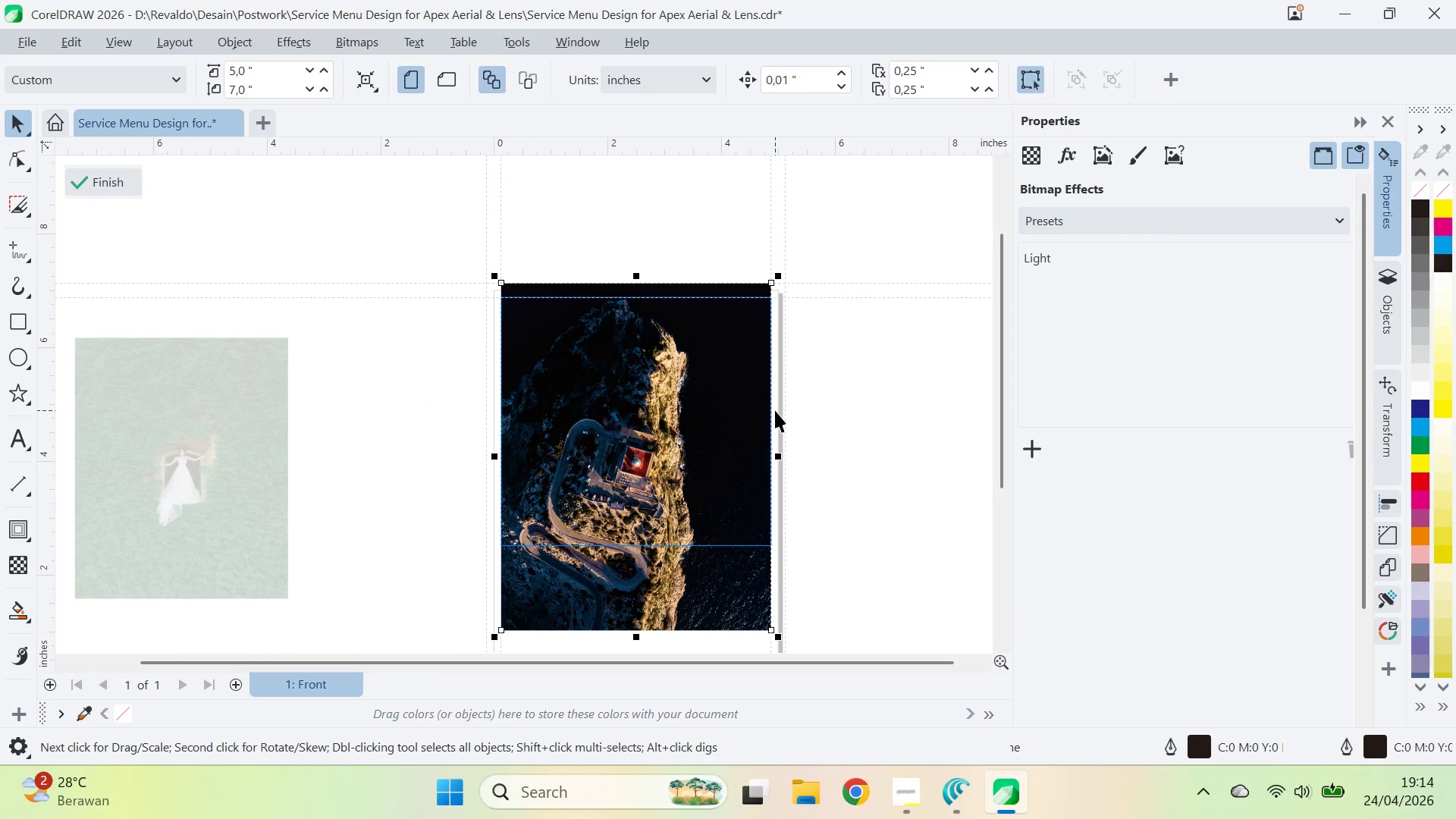 
key(Control+Z)
 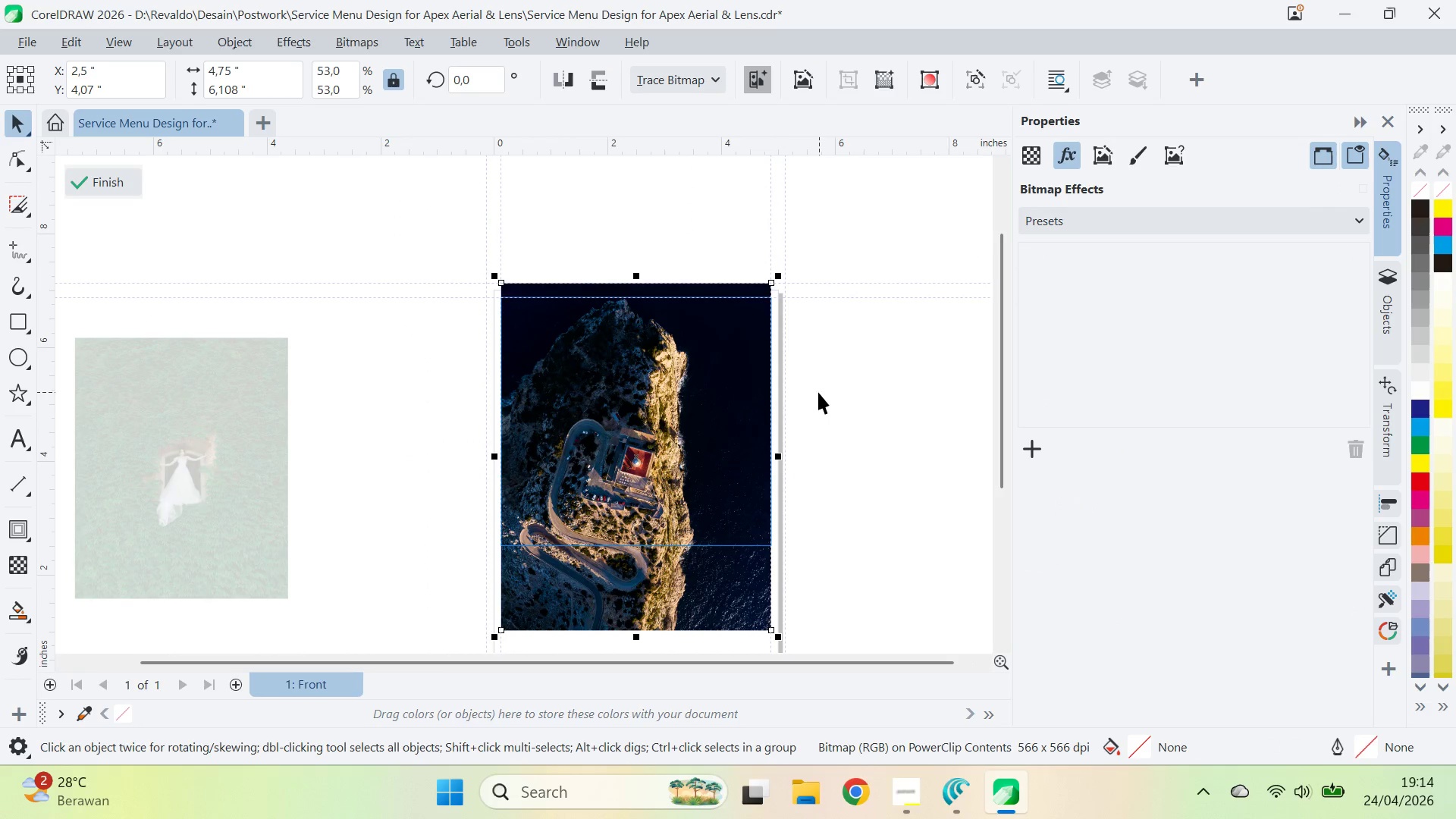 
key(V)
 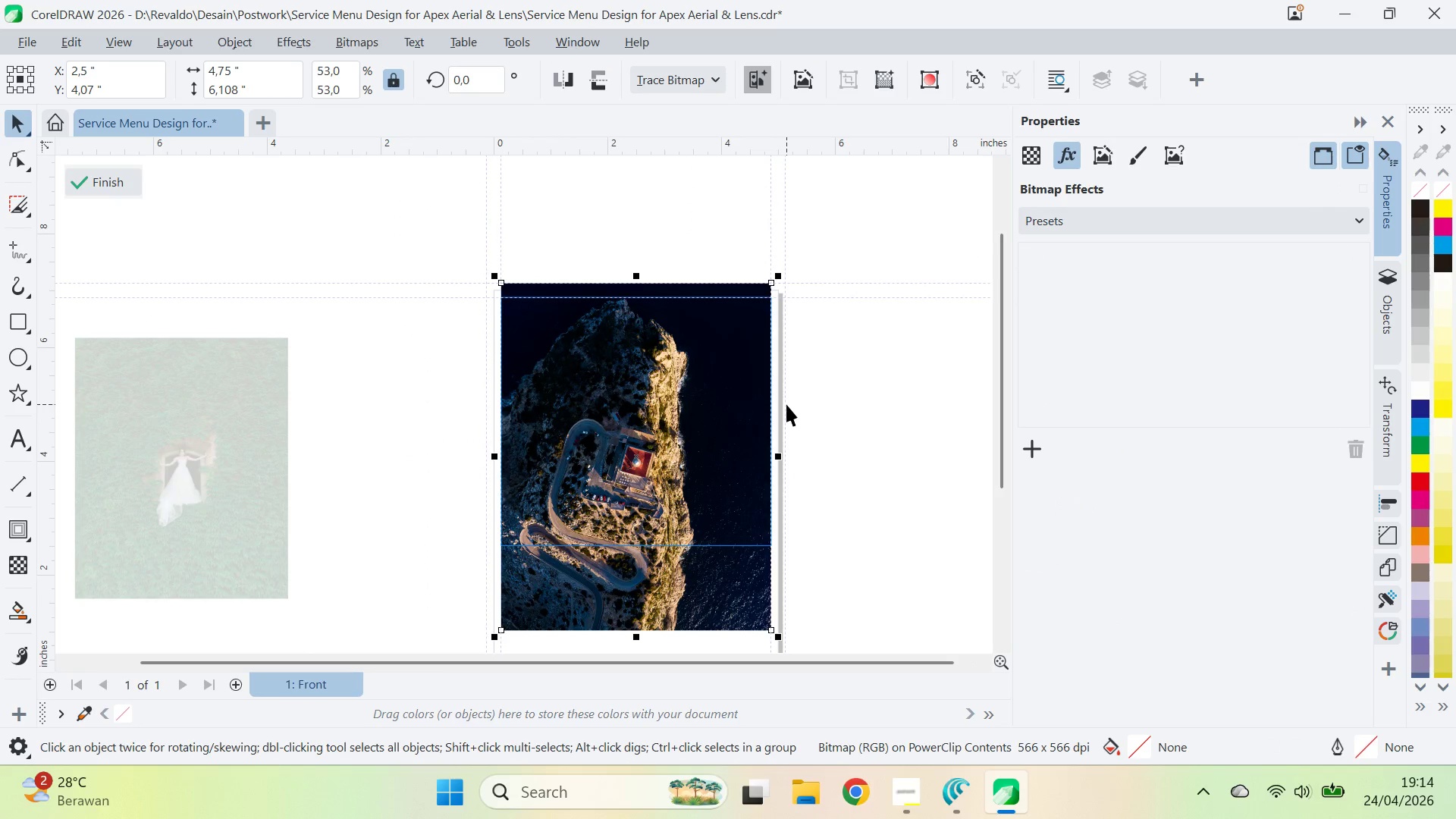 
key(Delete)
 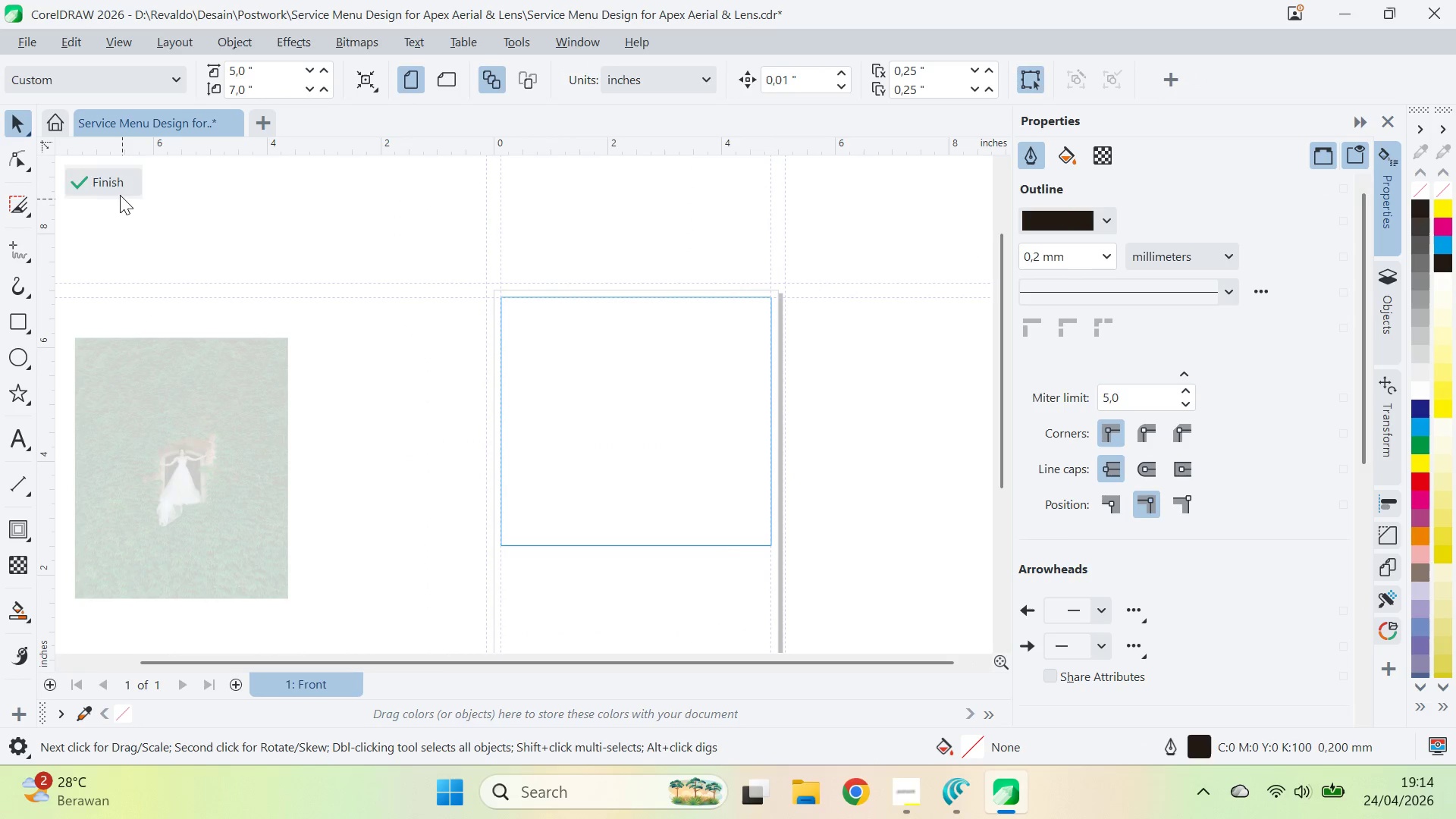 
key(Alt+AltLeft)
 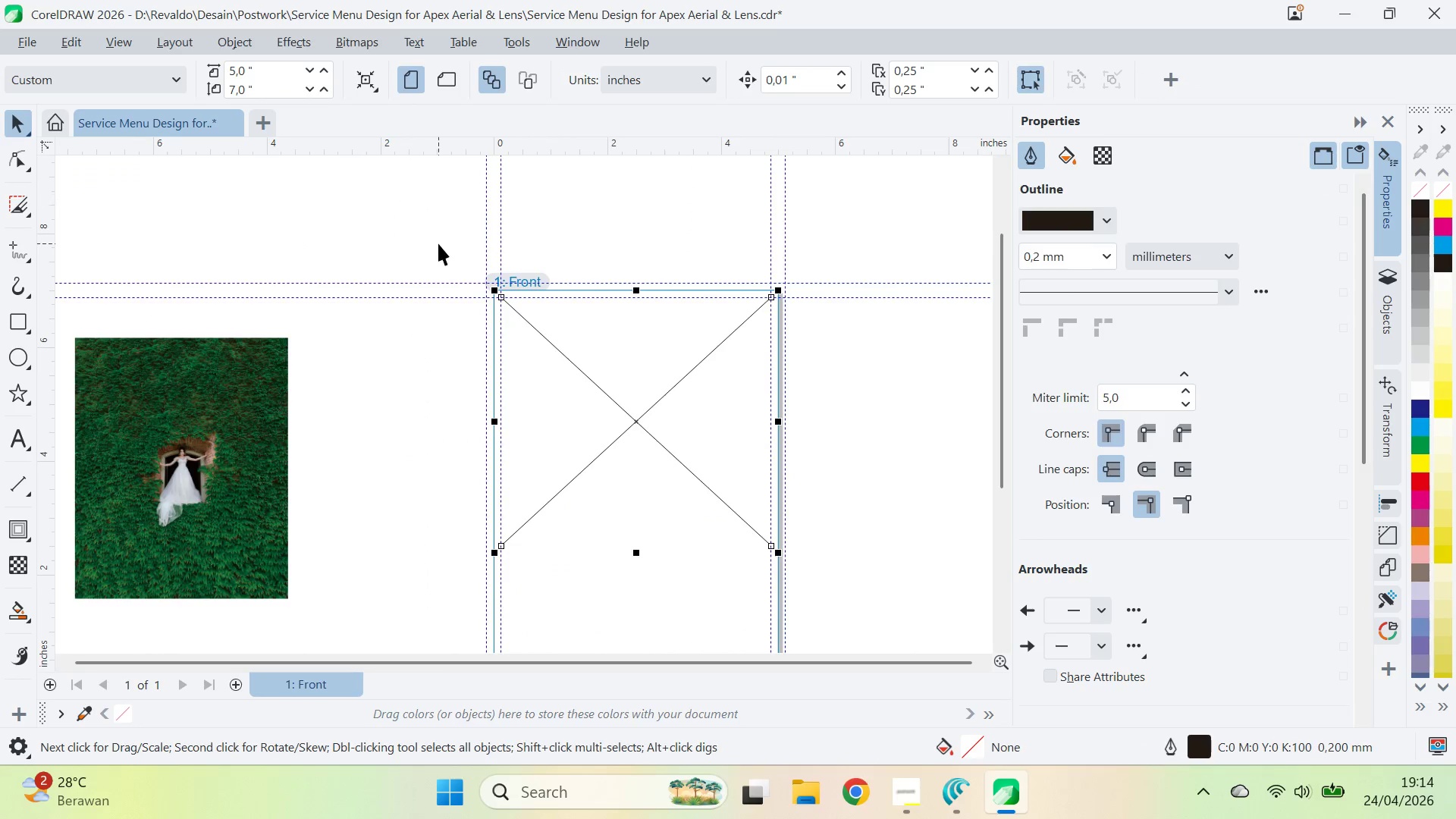 
key(Alt+Tab)
 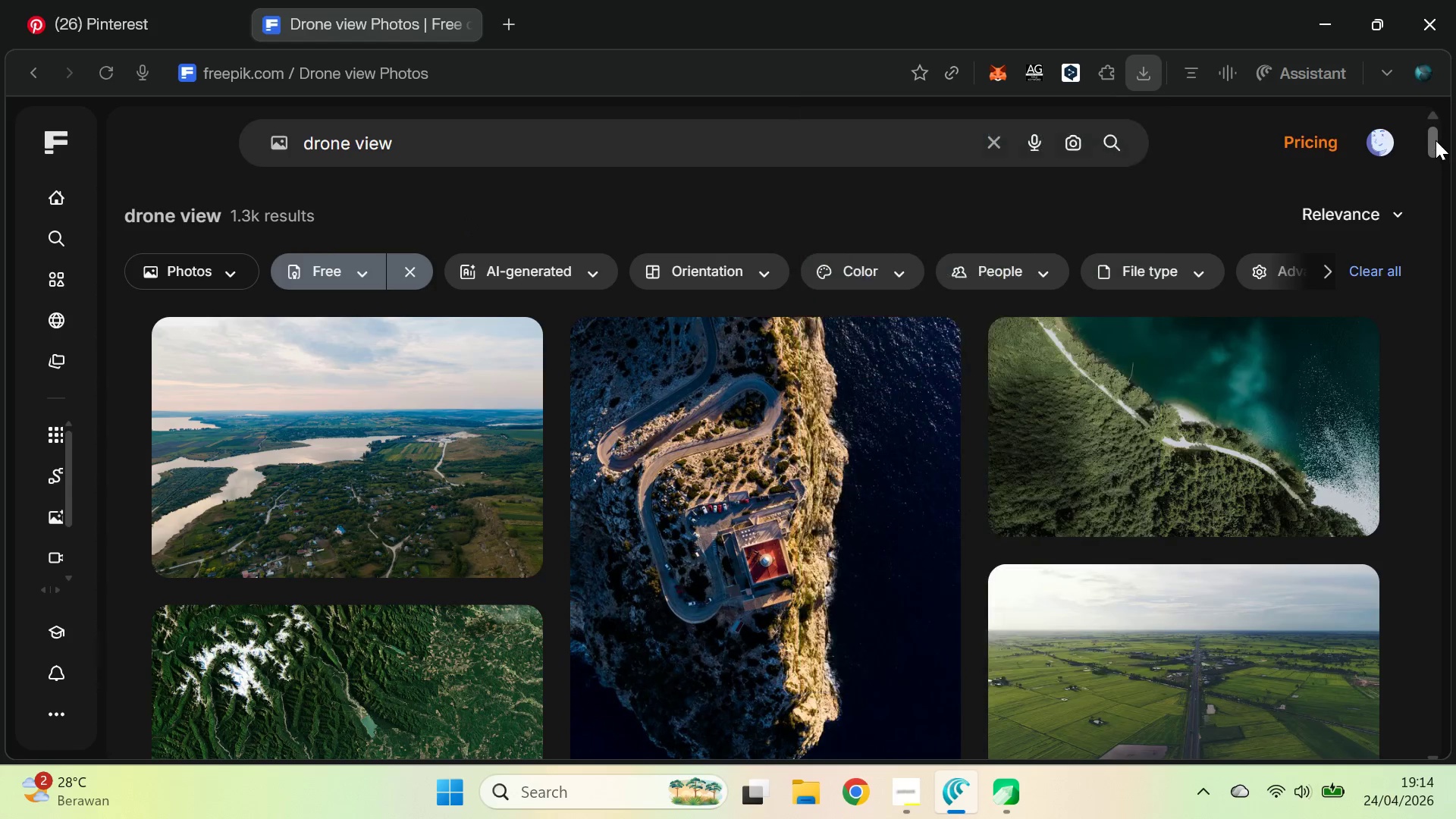 
left_click_drag(start_coordinate=[1436, 137], to_coordinate=[1455, 162])
 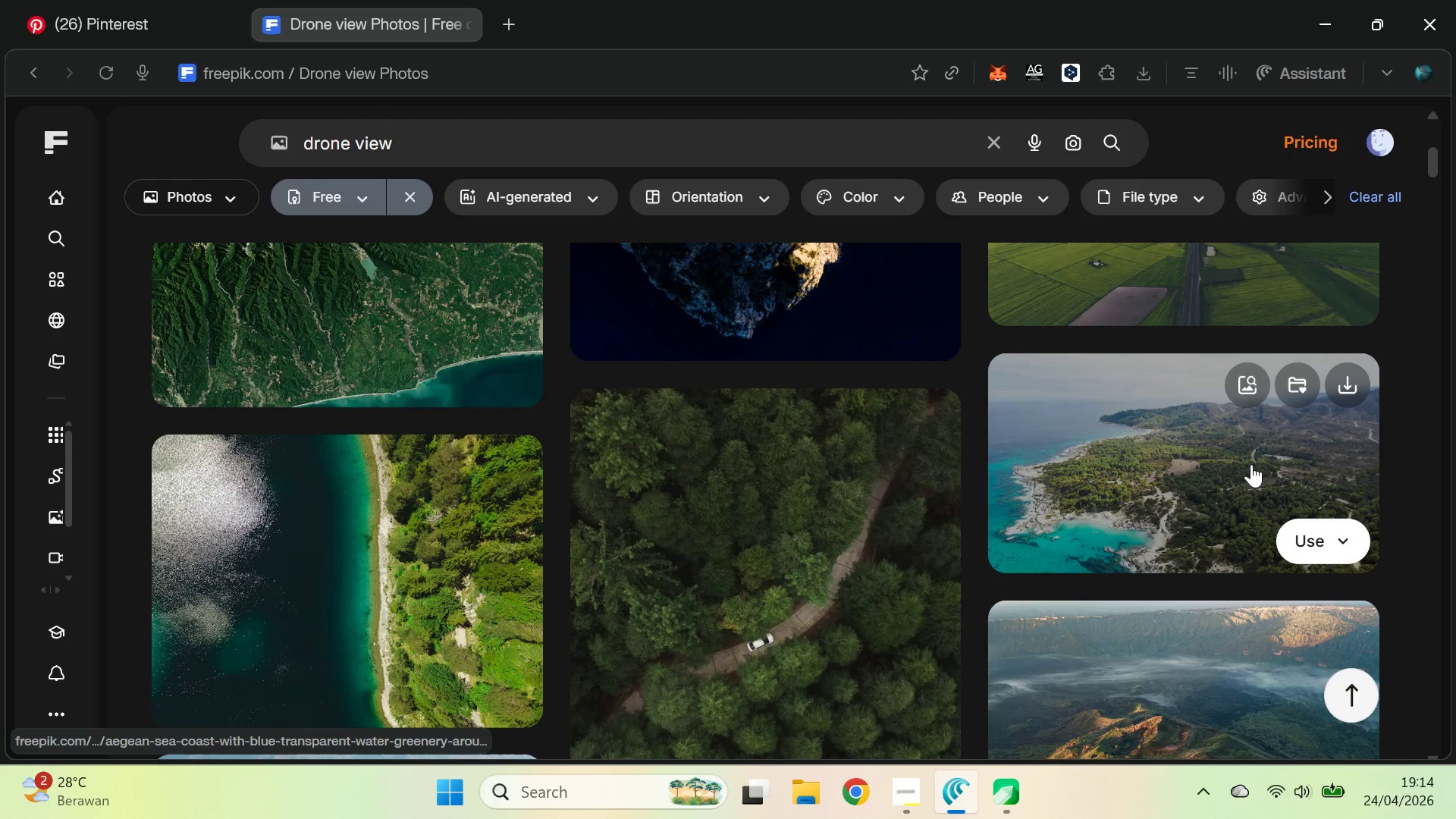 
scroll: coordinate [1254, 463], scroll_direction: down, amount: 2.0
 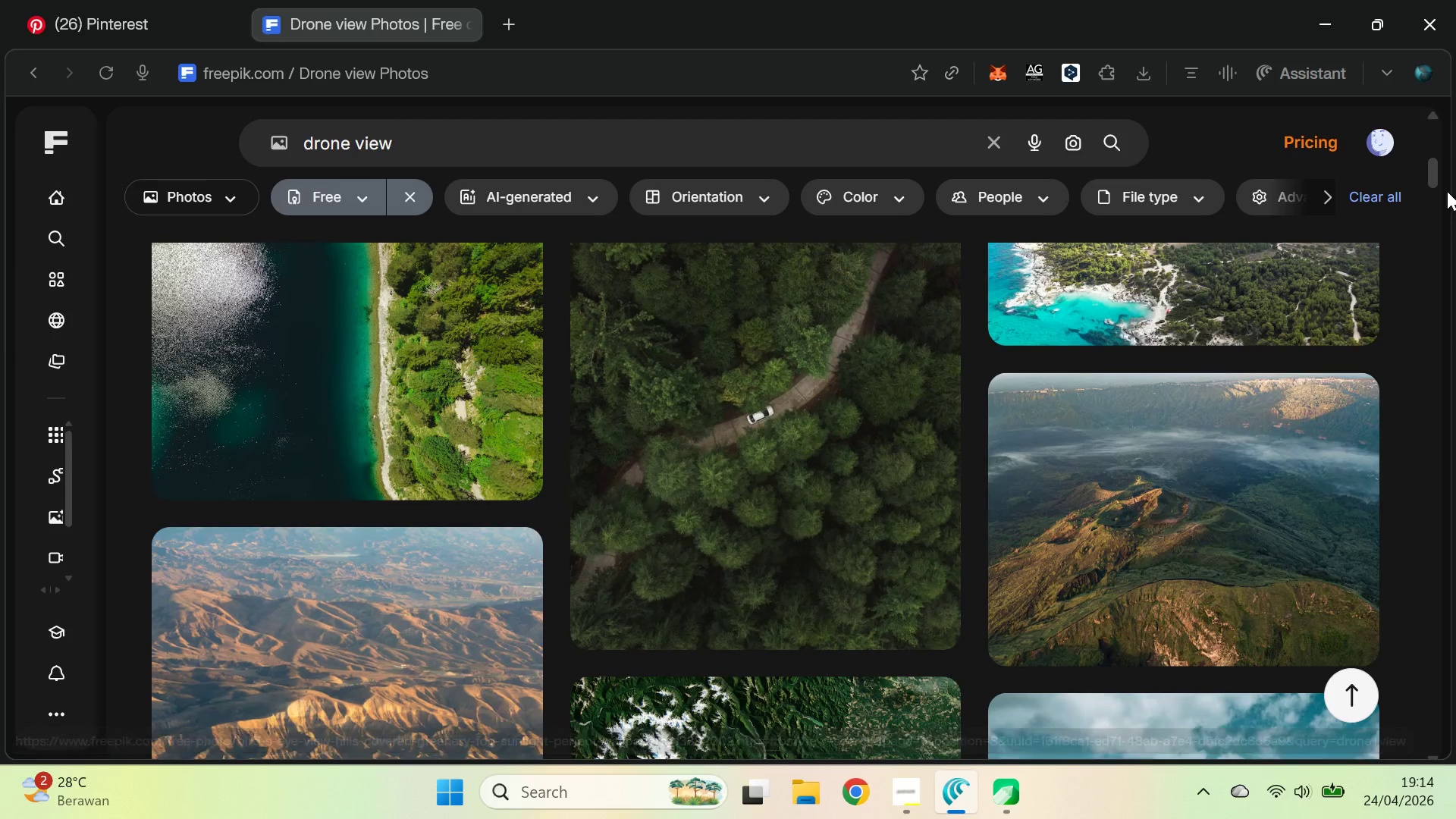 
left_click_drag(start_coordinate=[1433, 171], to_coordinate=[1432, 192])
 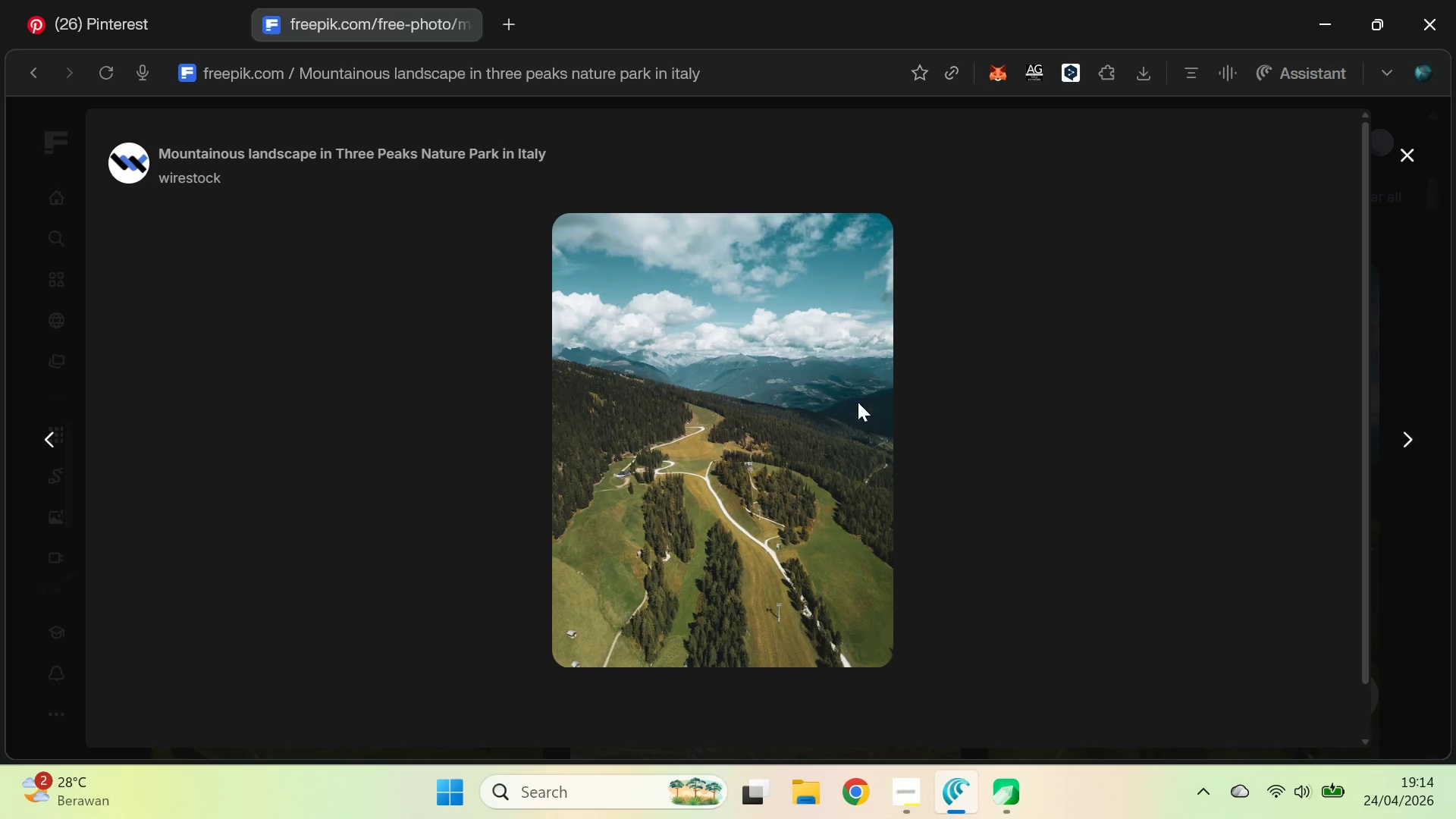 
left_click([1312, 171])
 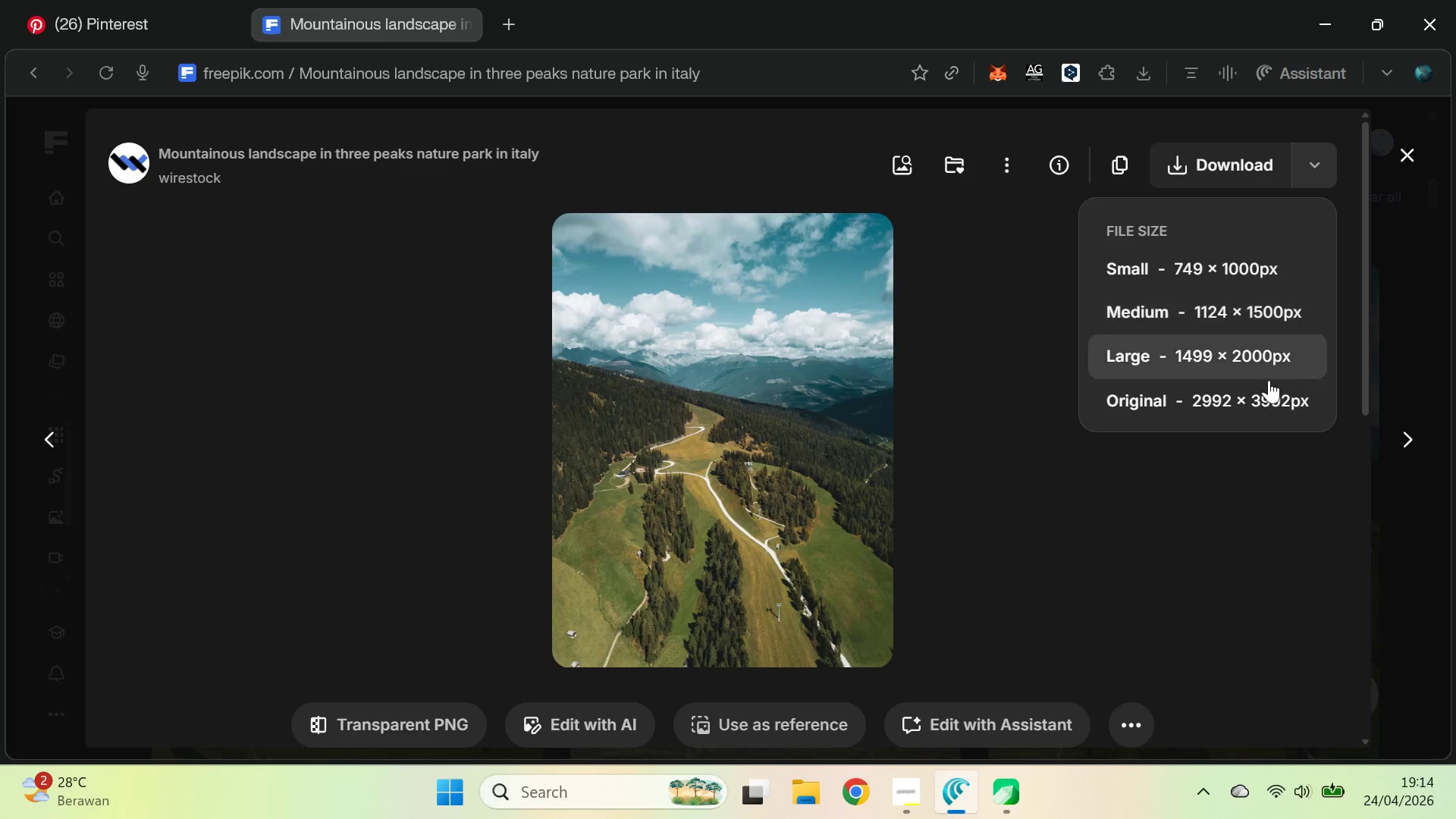 
left_click([1276, 397])
 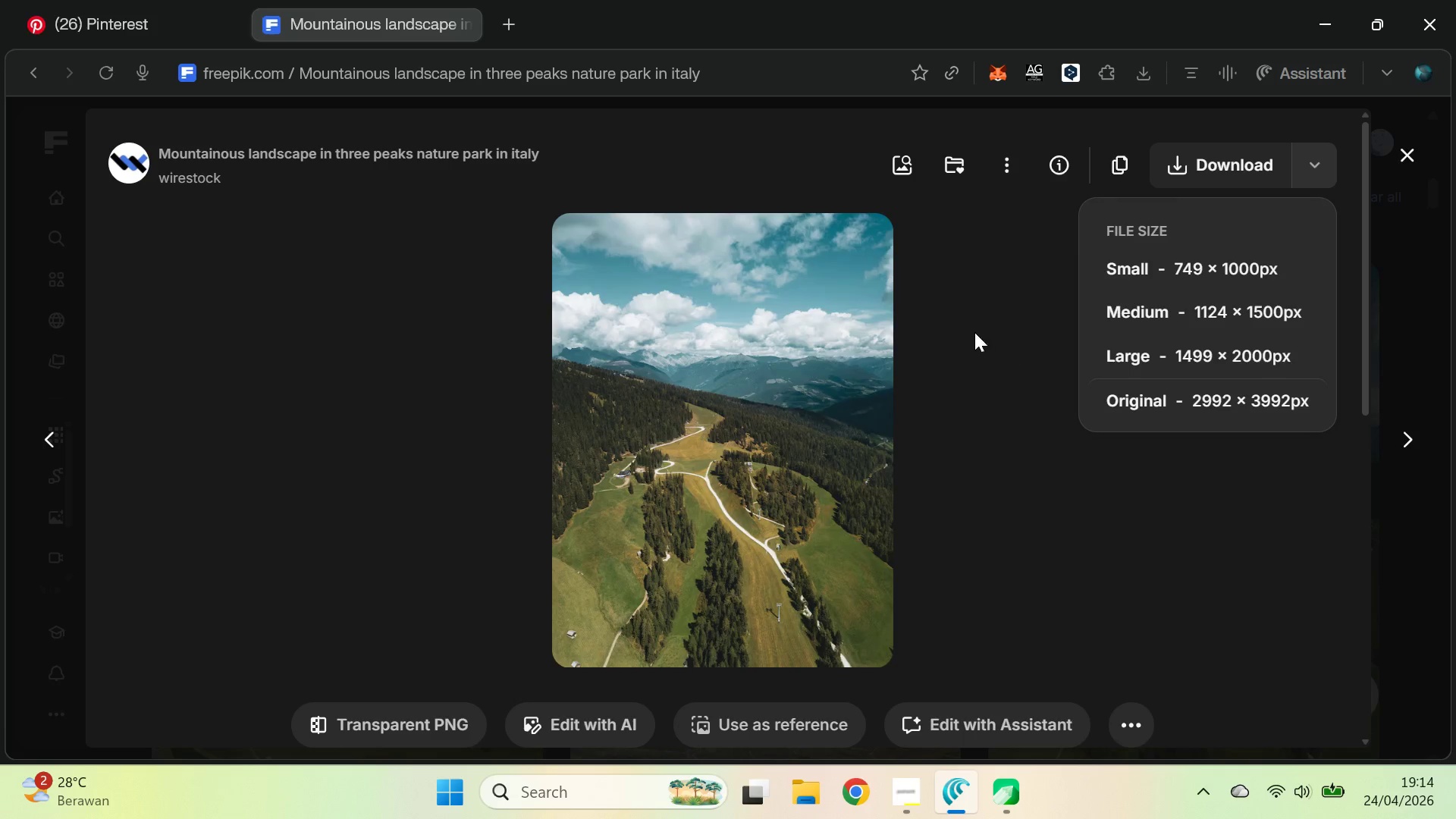 
mouse_move([959, 301])
 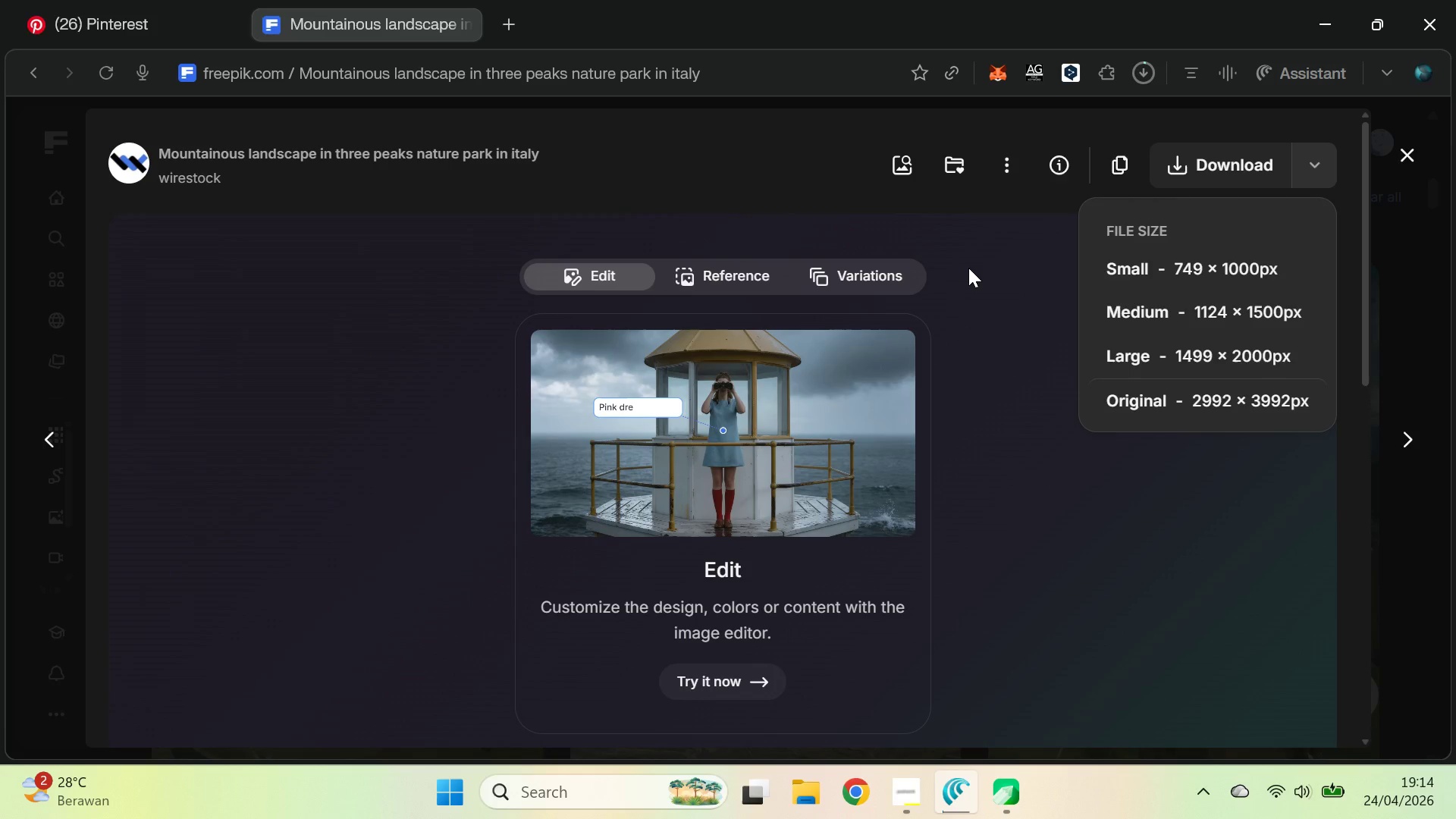 
mouse_move([973, 235])
 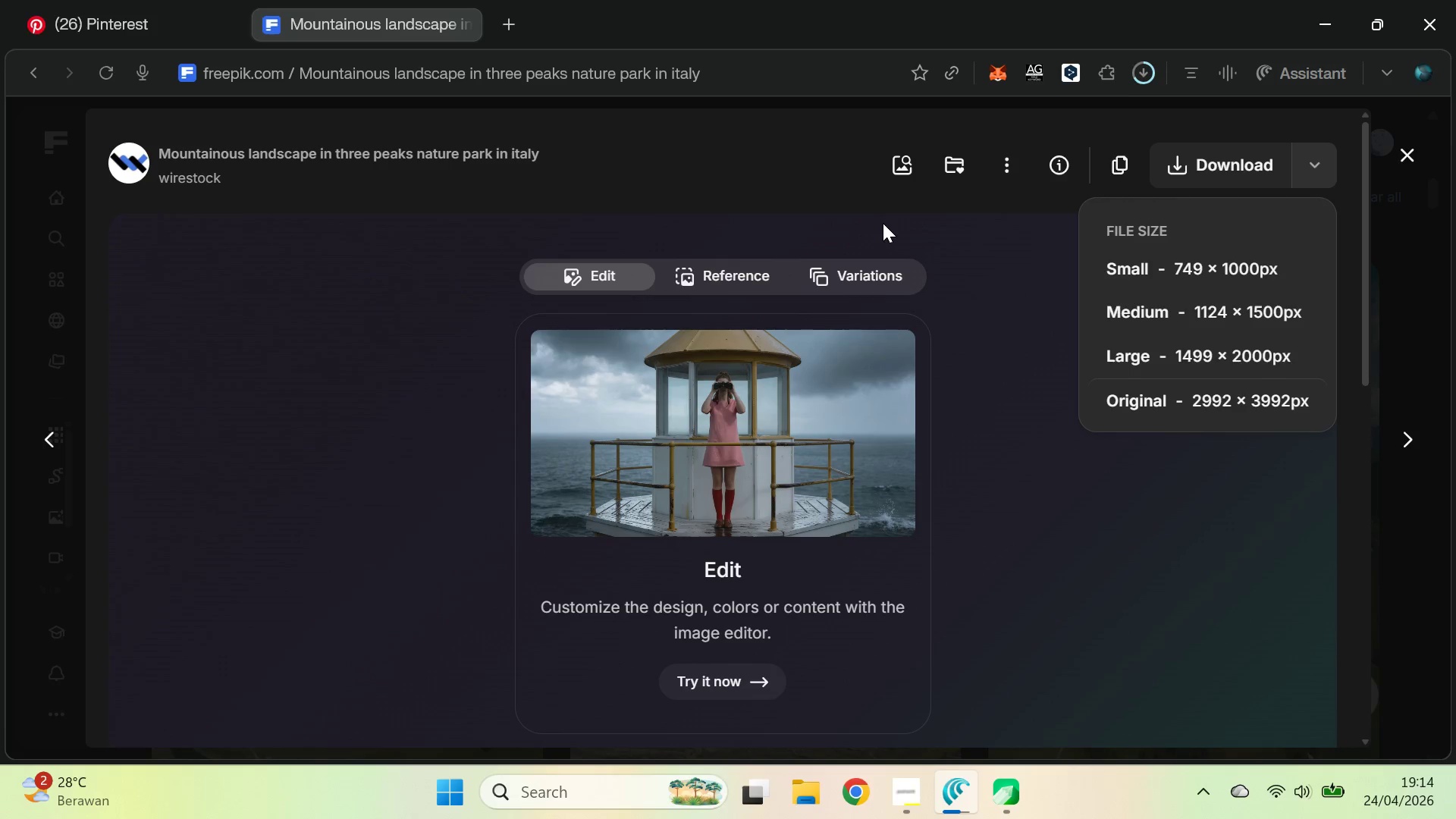 
wait(12.13)
 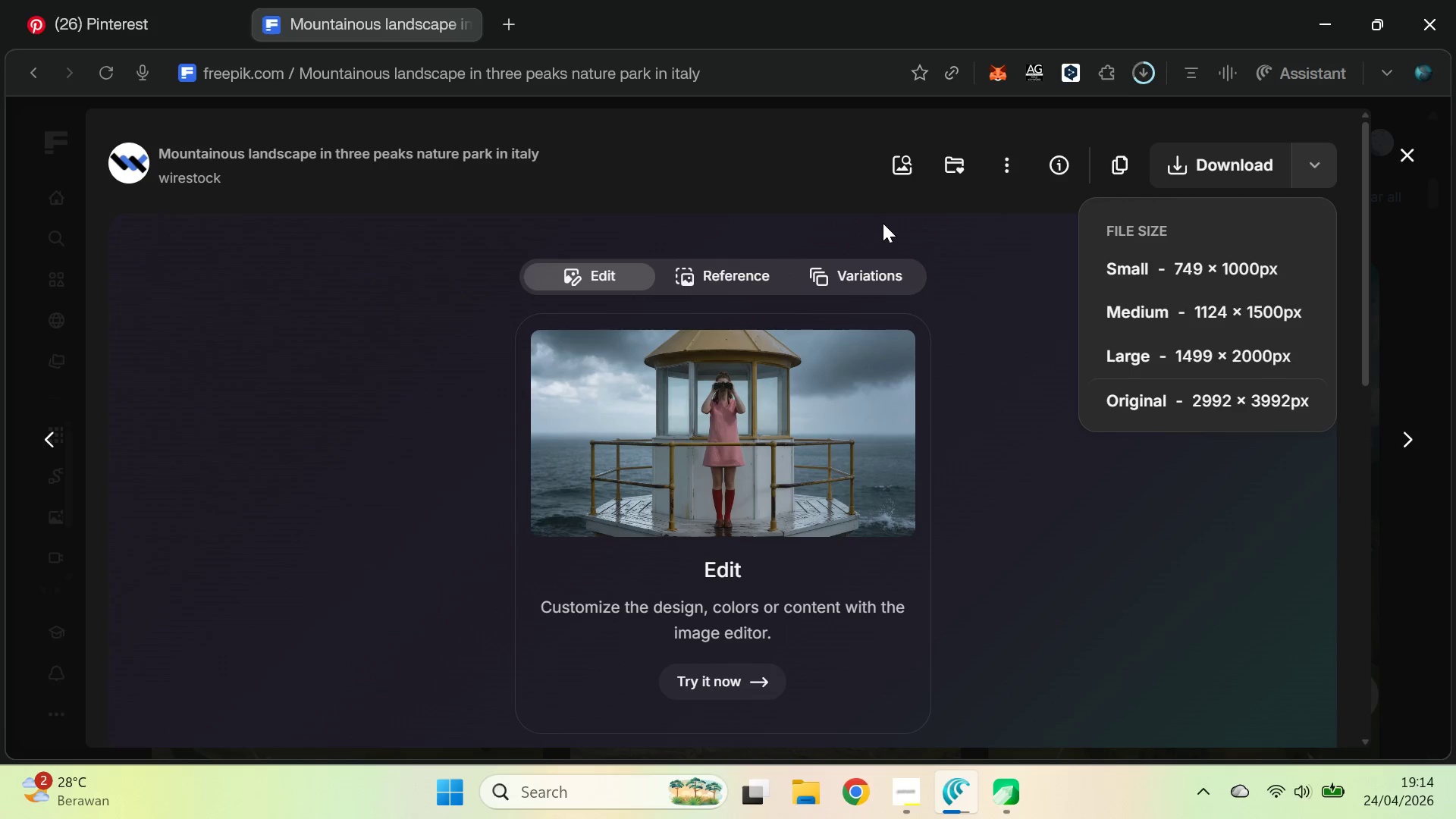 
left_click_drag(start_coordinate=[937, 144], to_coordinate=[890, 453])
 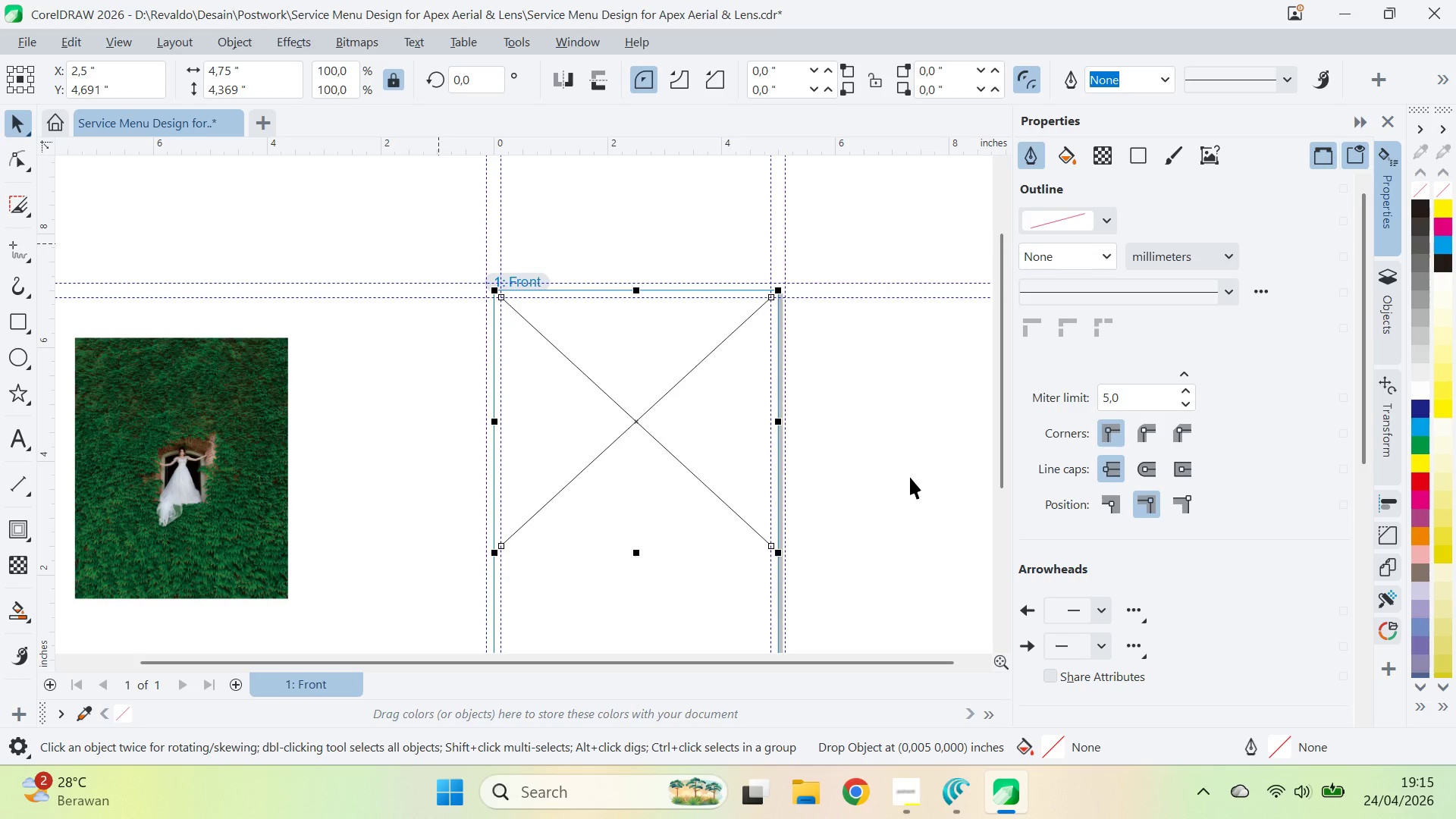 
key(Alt+Tab)
 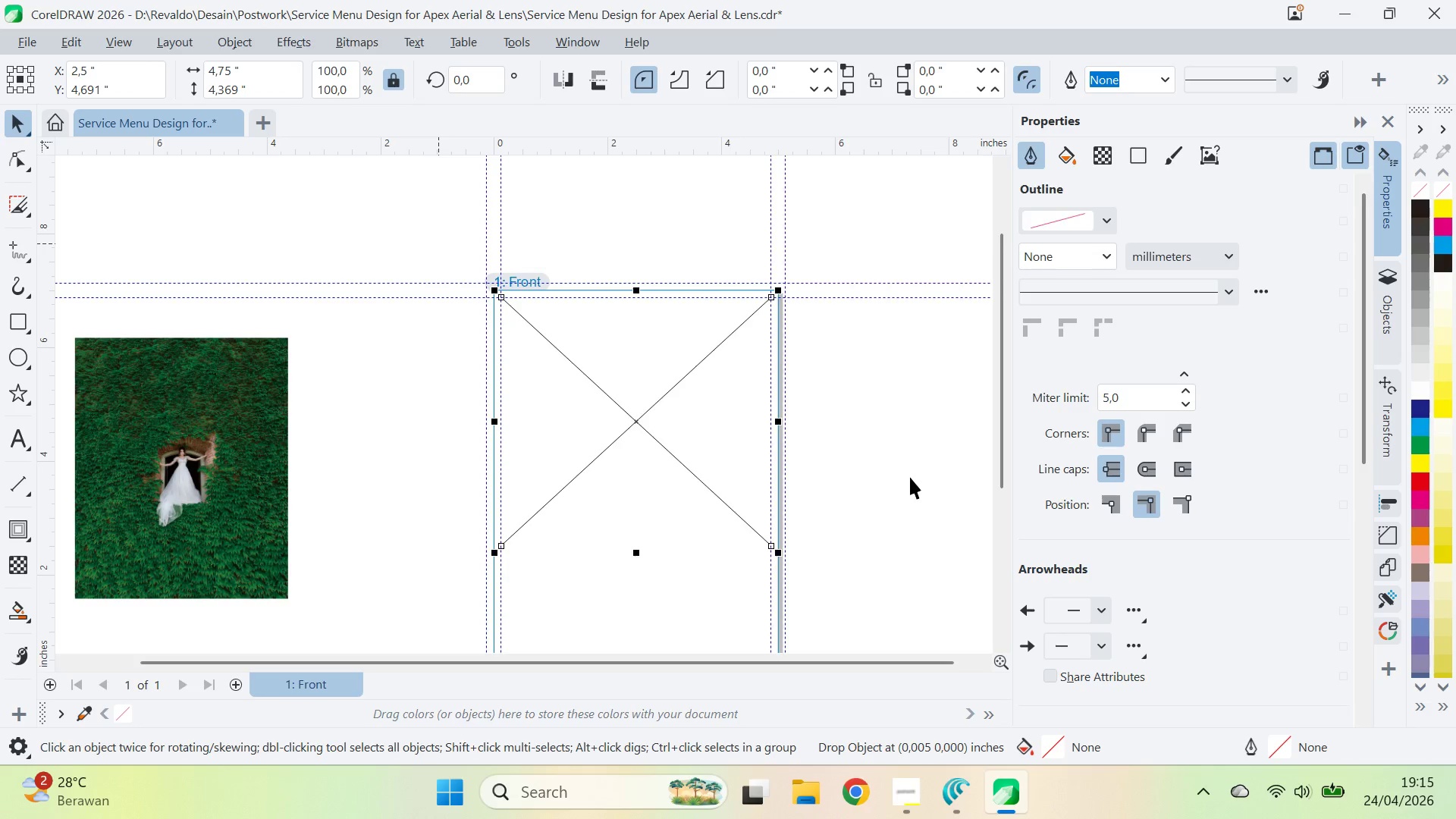 
left_click_drag(start_coordinate=[869, 430], to_coordinate=[661, 431])
 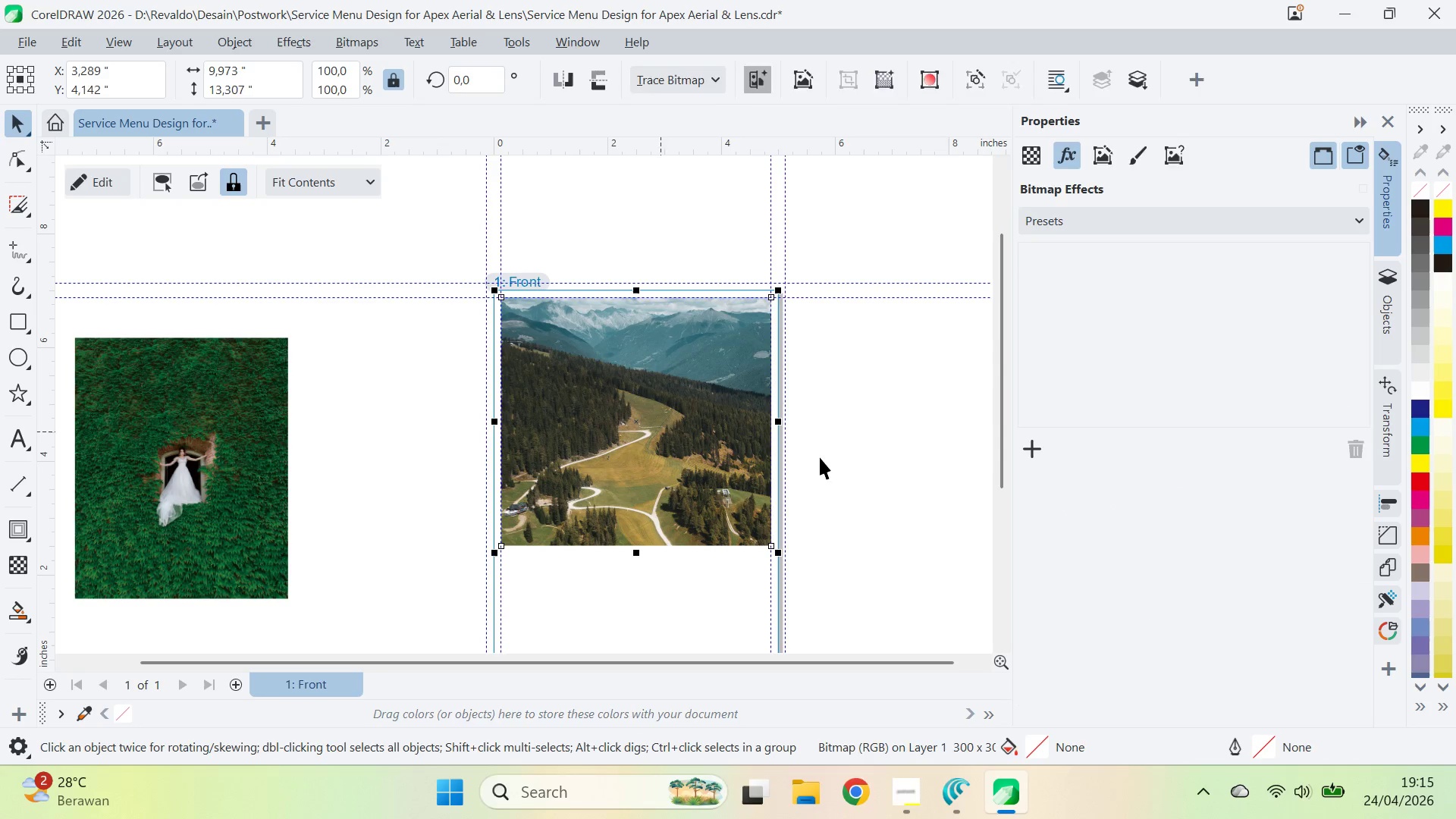 
hold_key(key=E, duration=0.8)
 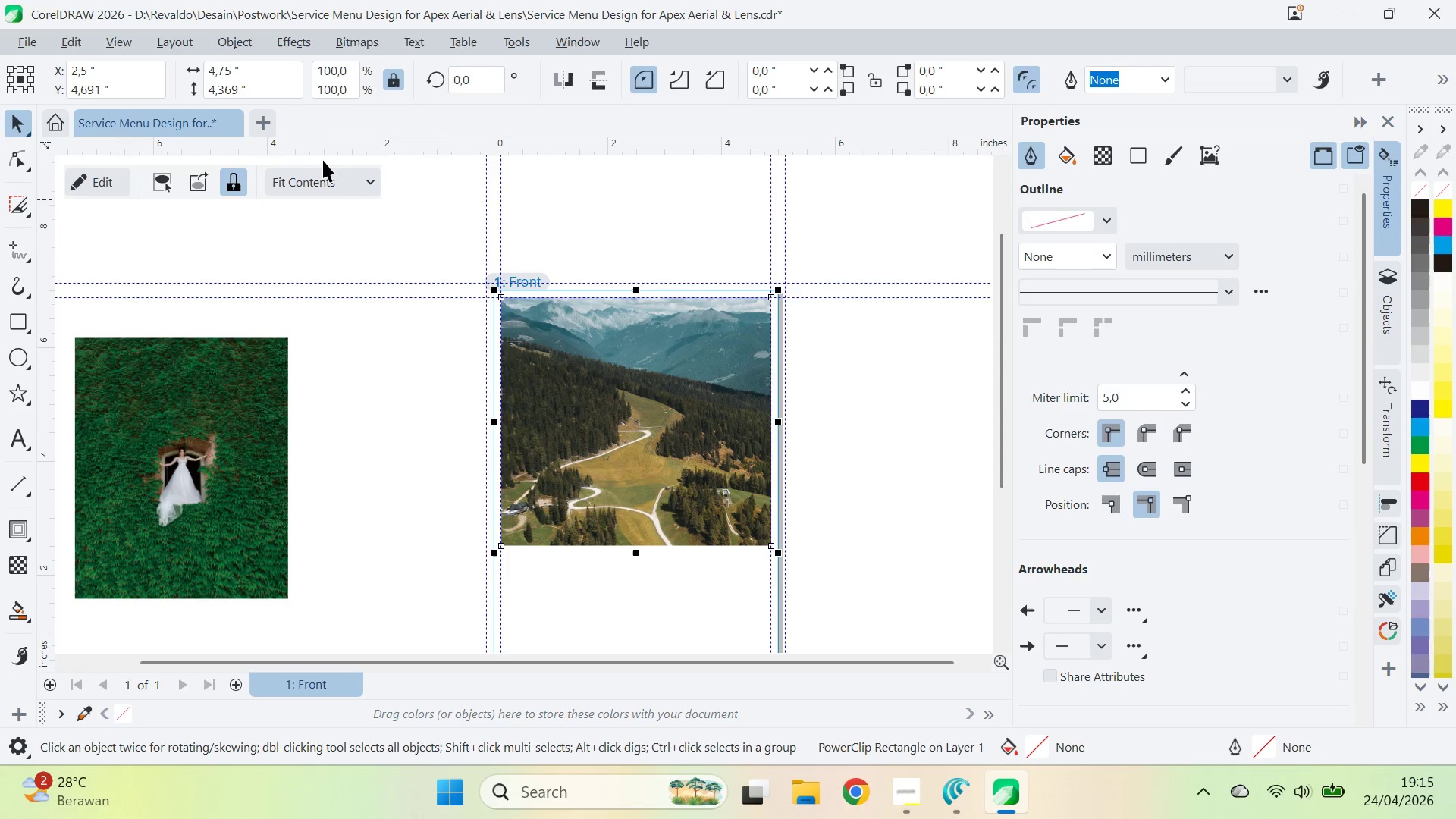 
double_click([339, 176])
 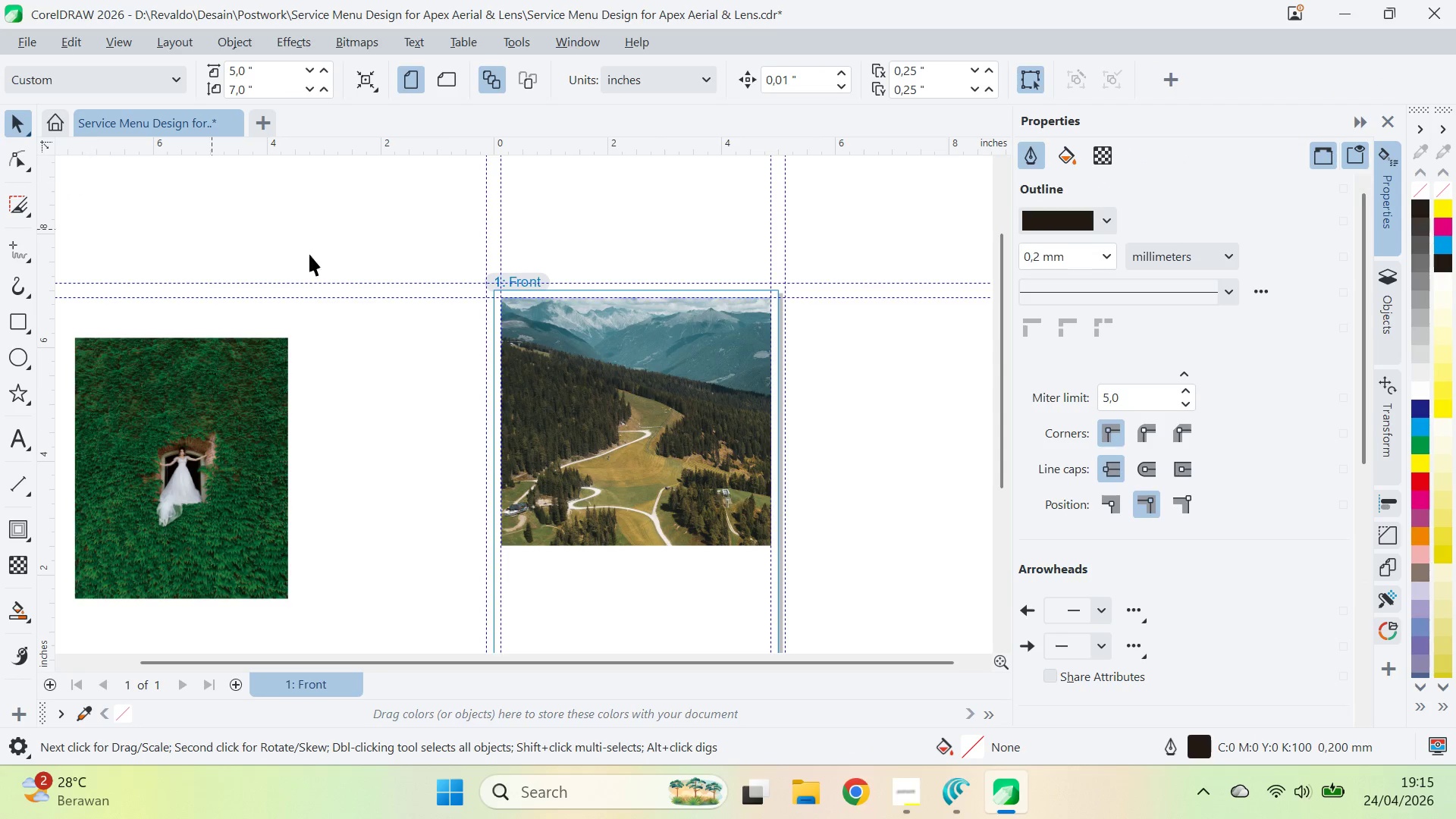 
left_click([689, 407])
 